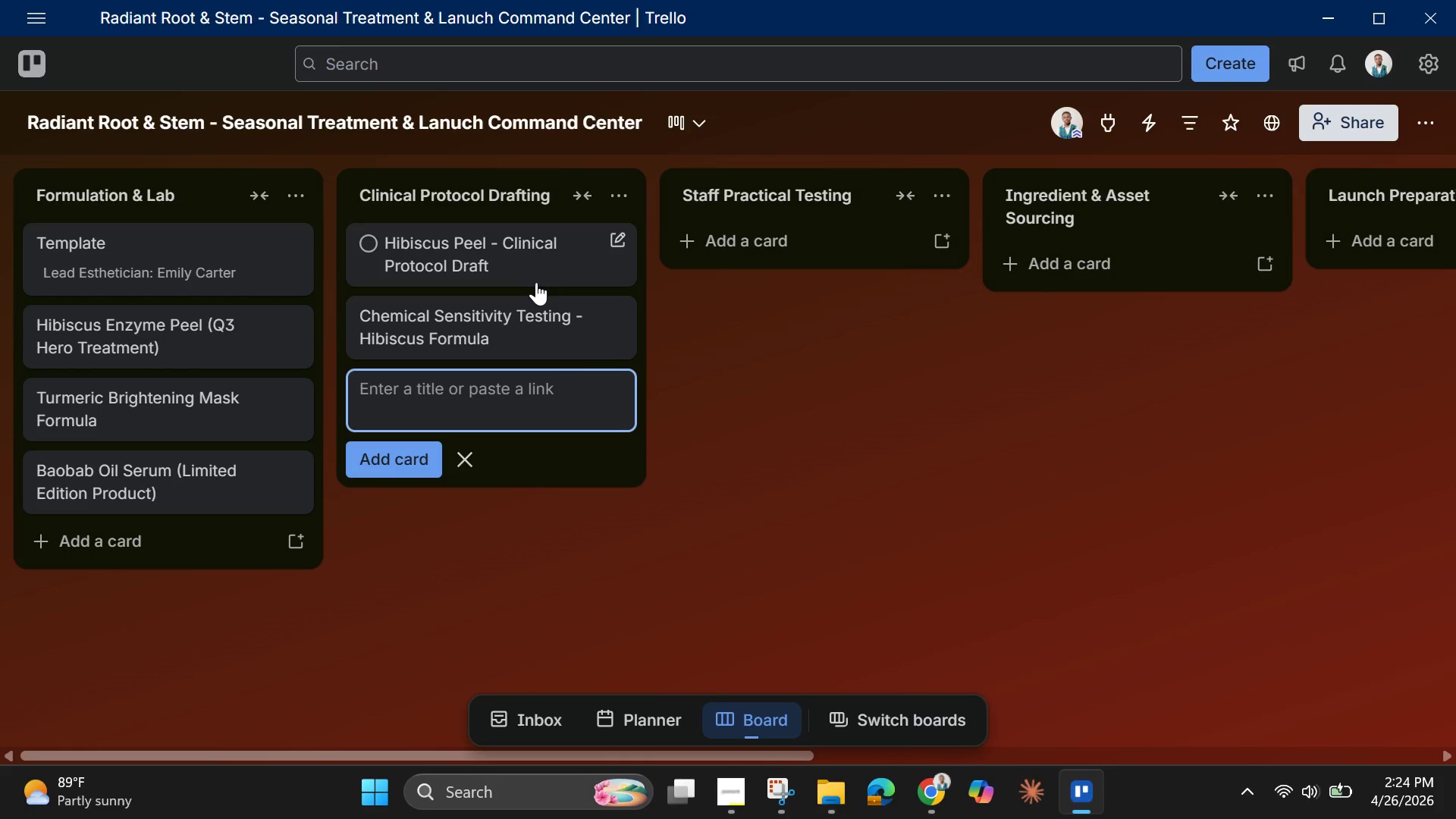 
type(Laser Compatibility Review - Turmeric Treatment)
 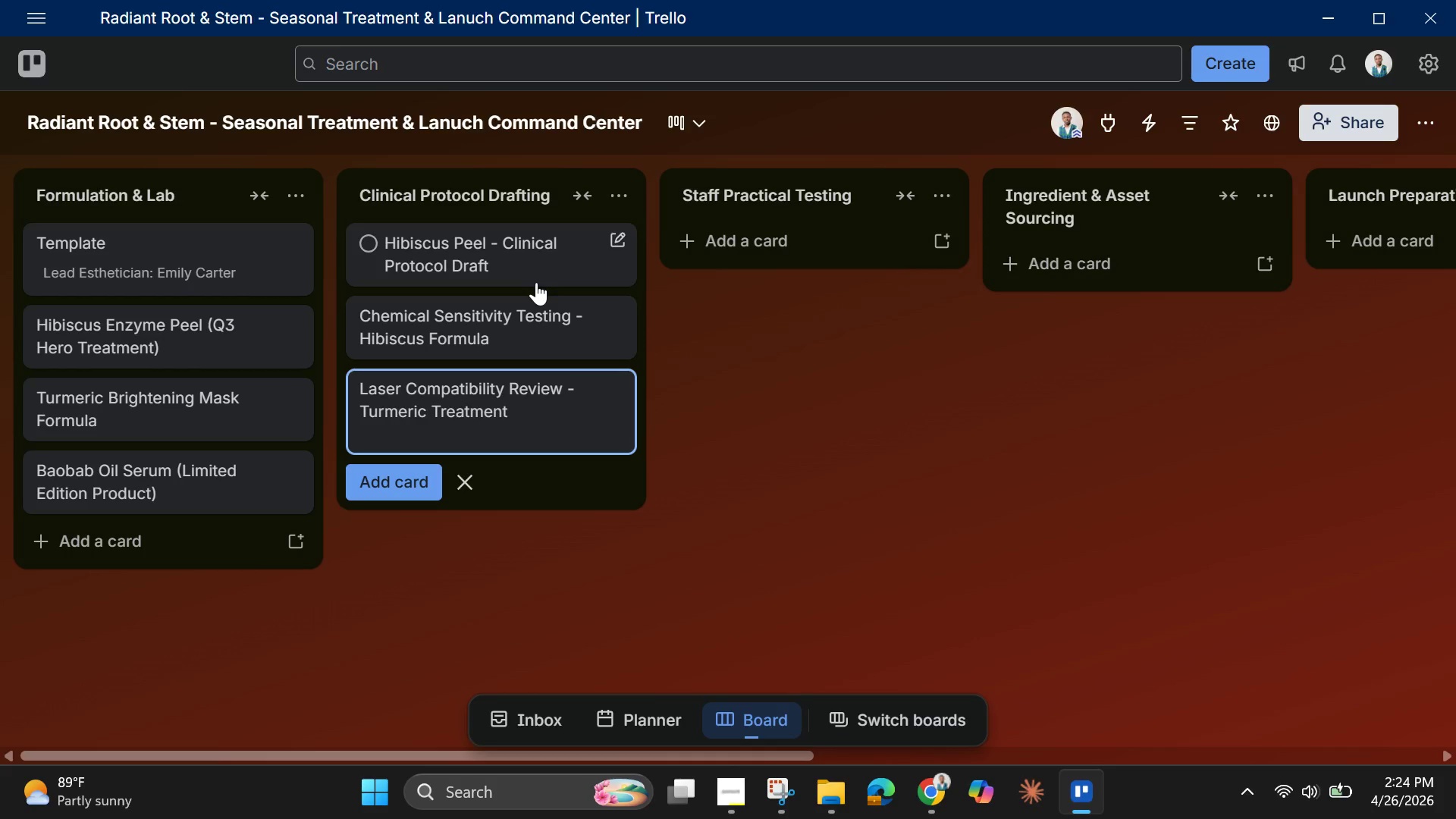 
key(Enter)
 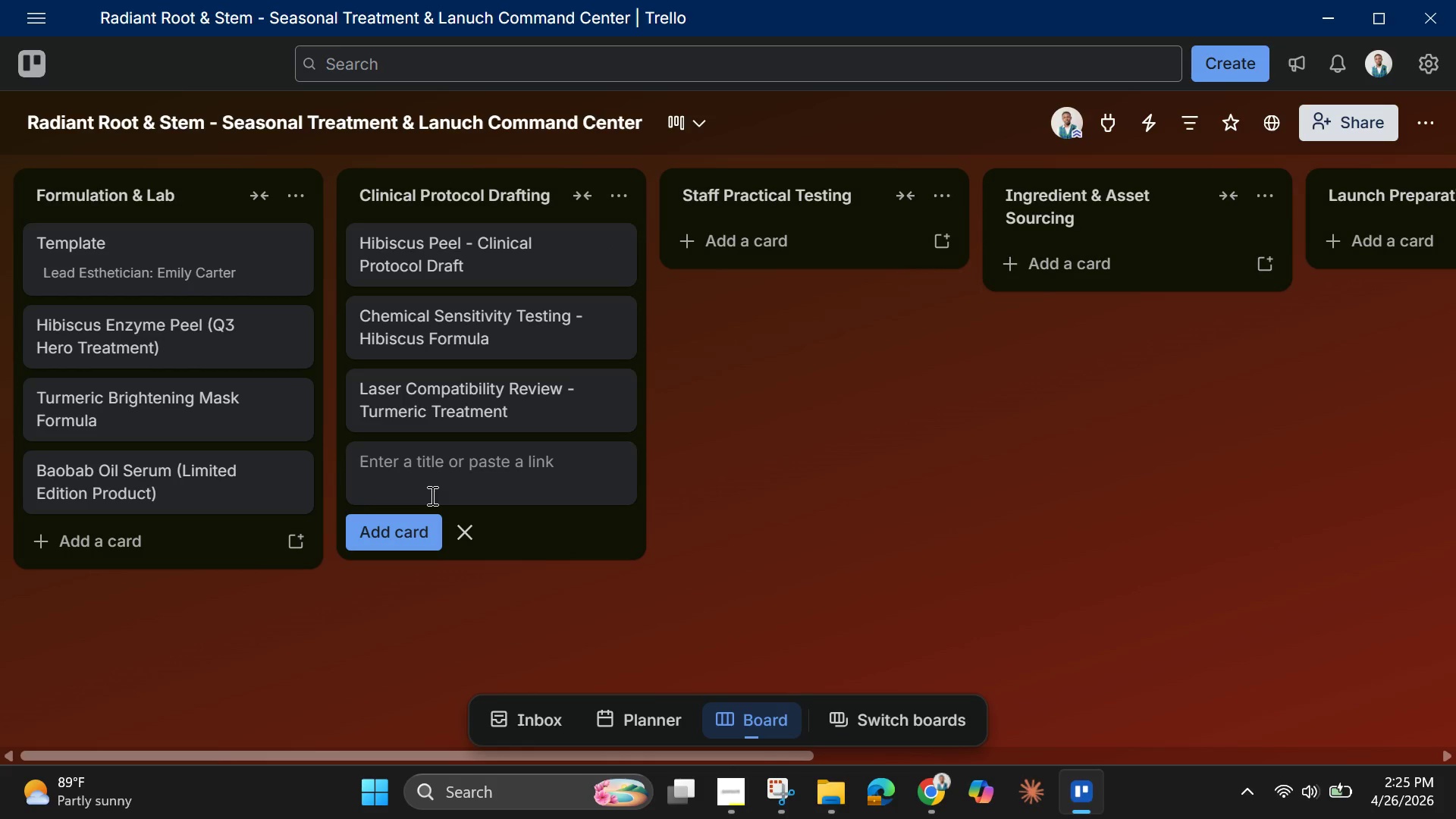 
wait(59.81)
 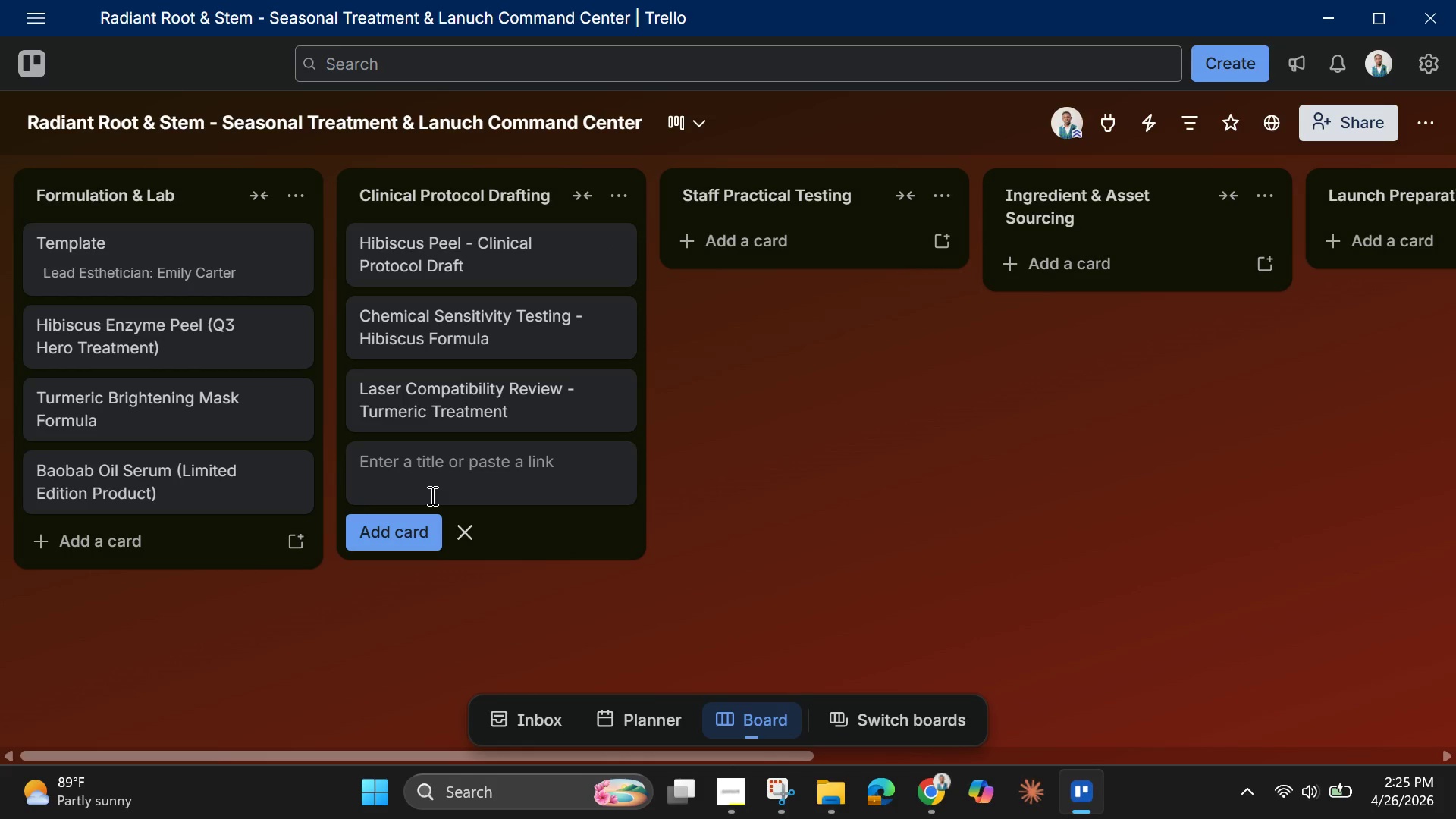 
hold_key(key=ShiftLeft, duration=1.51)
 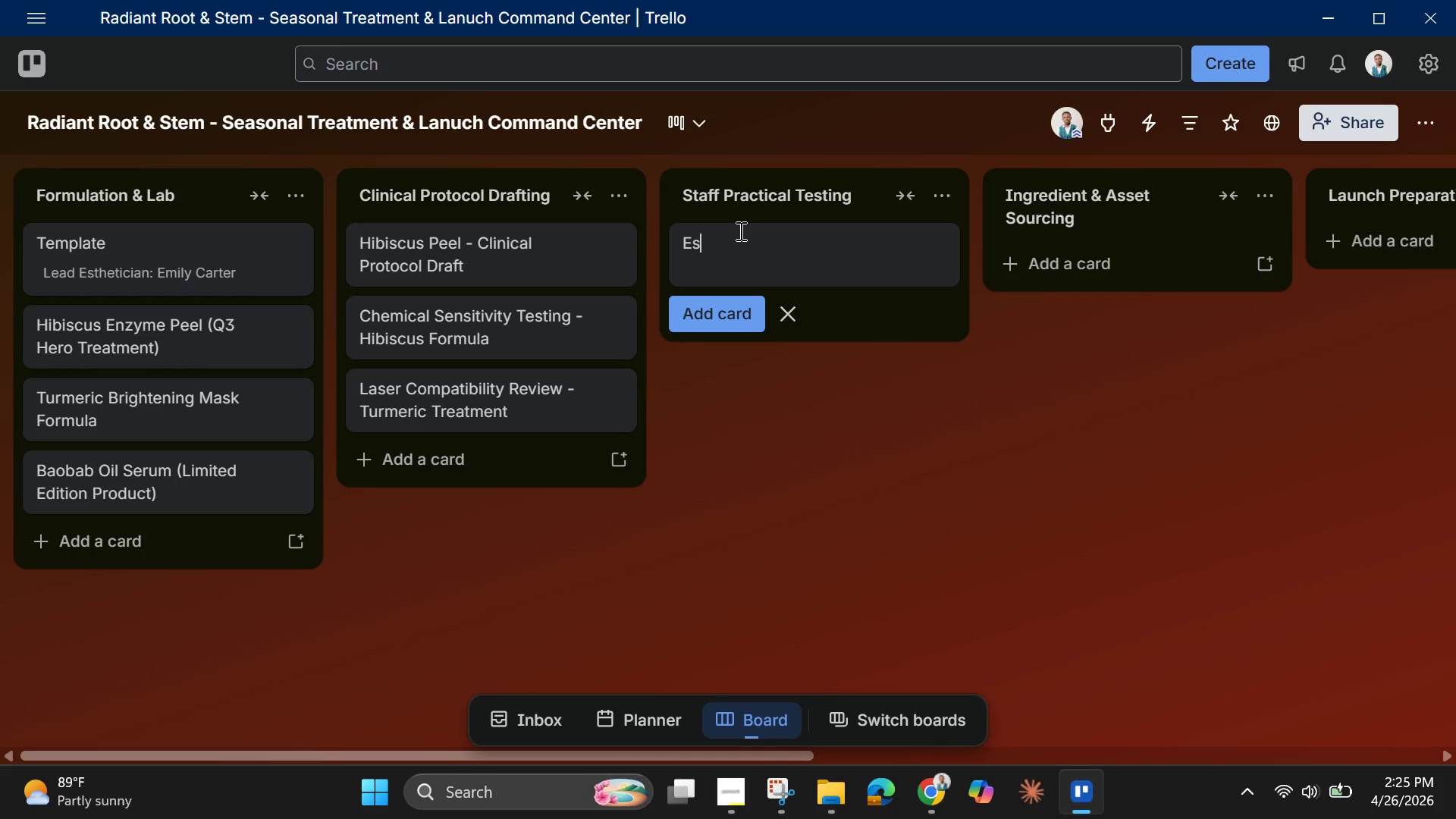 
type(Esthe)
 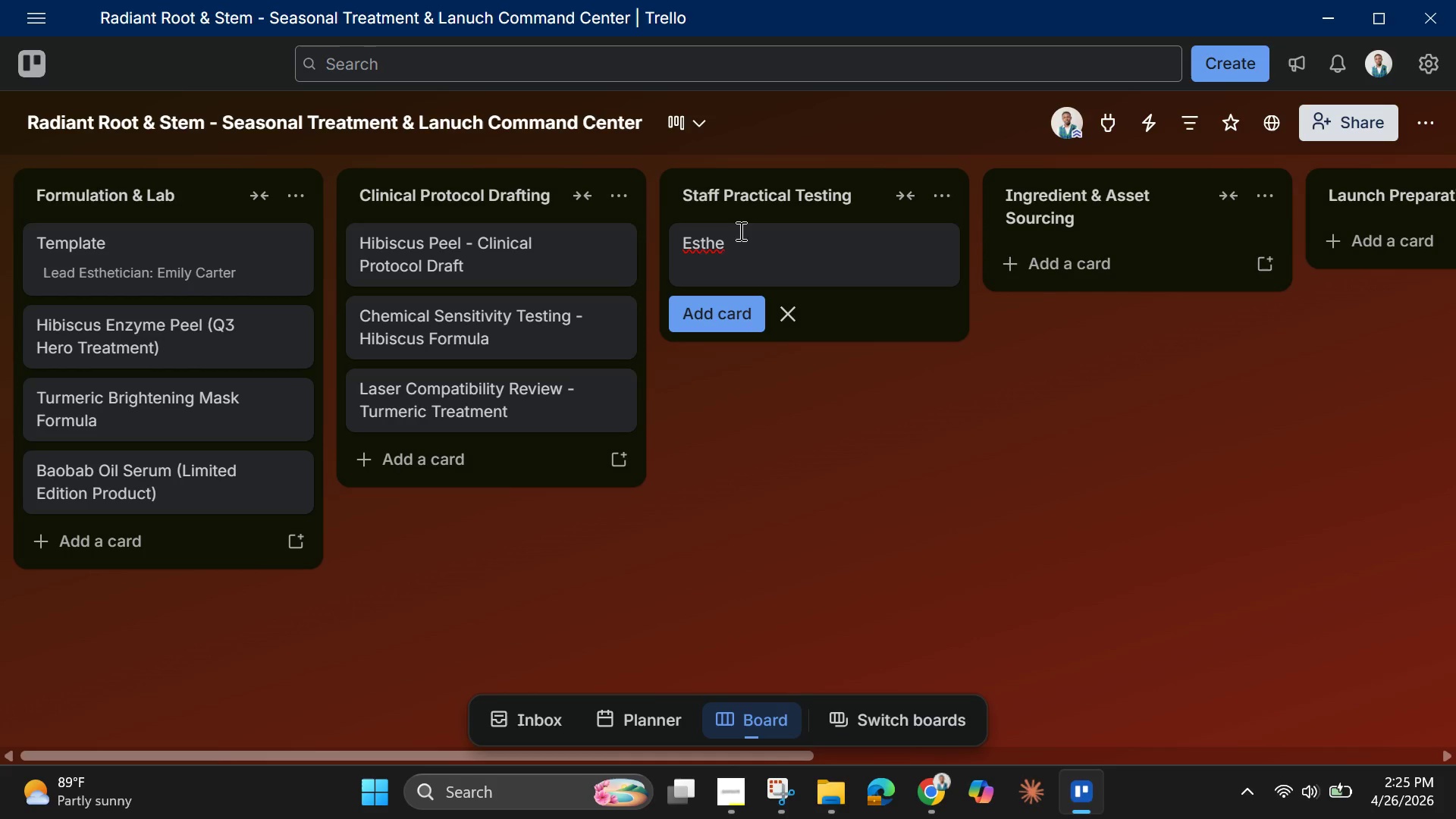 
wait(5.09)
 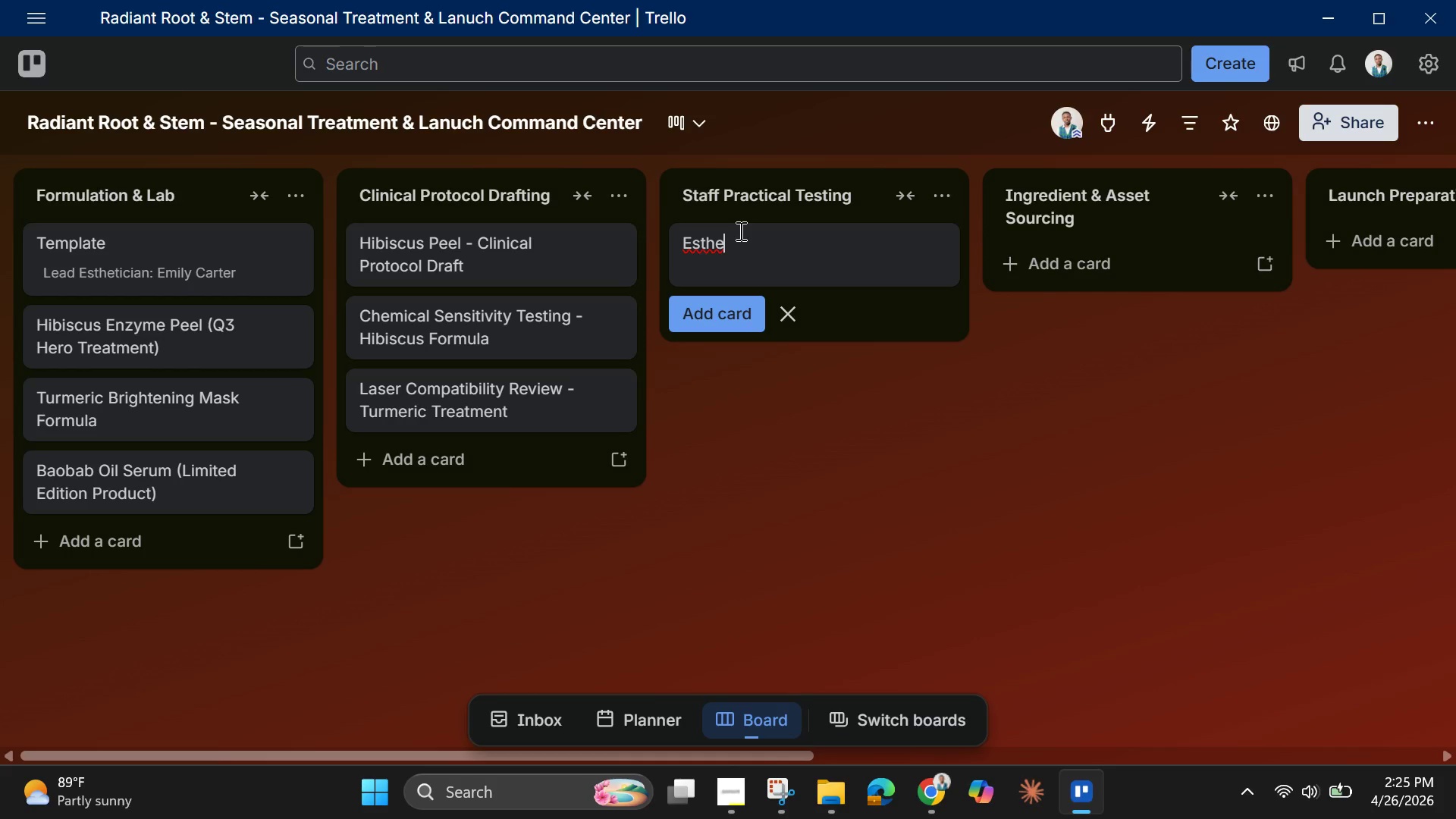 
type(tician Traing )
key(Backspace)
key(Backspace)
type(ing - Hibiscus Peel Practical )
 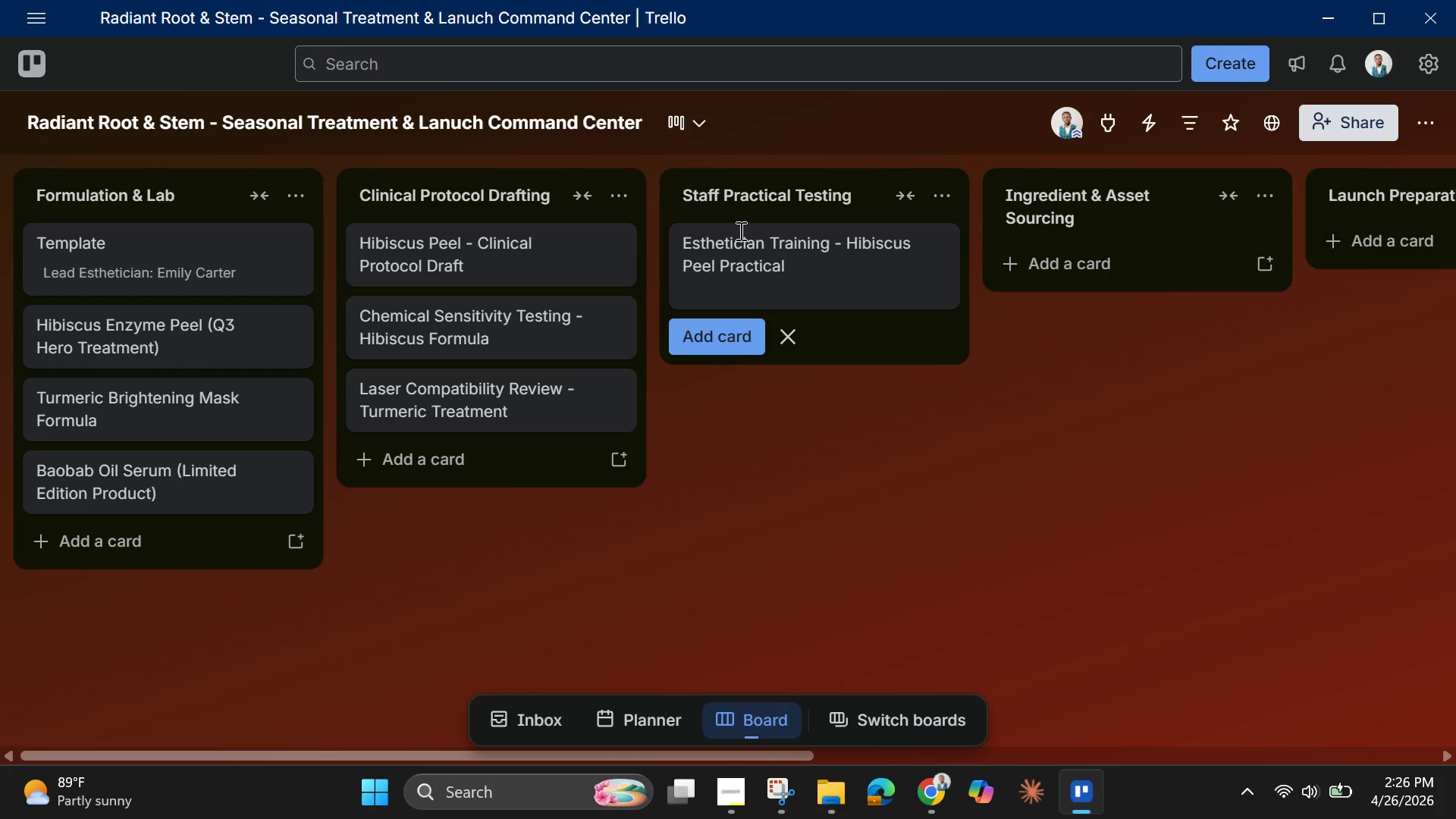 
key(Enter)
 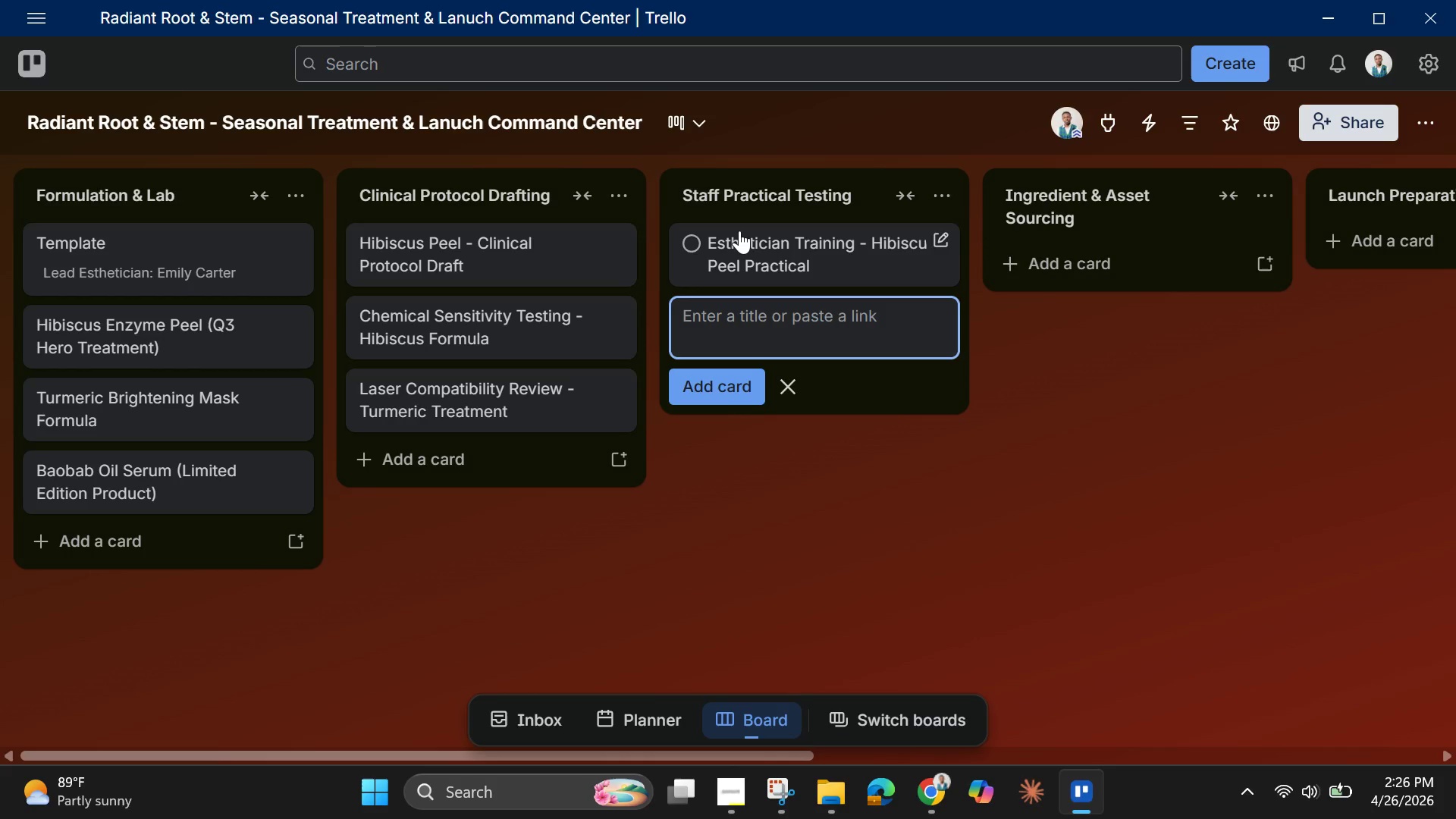 
type(Safety Drill 0)
key(Backspace)
type(- Chemicaal peel Meutralization)
 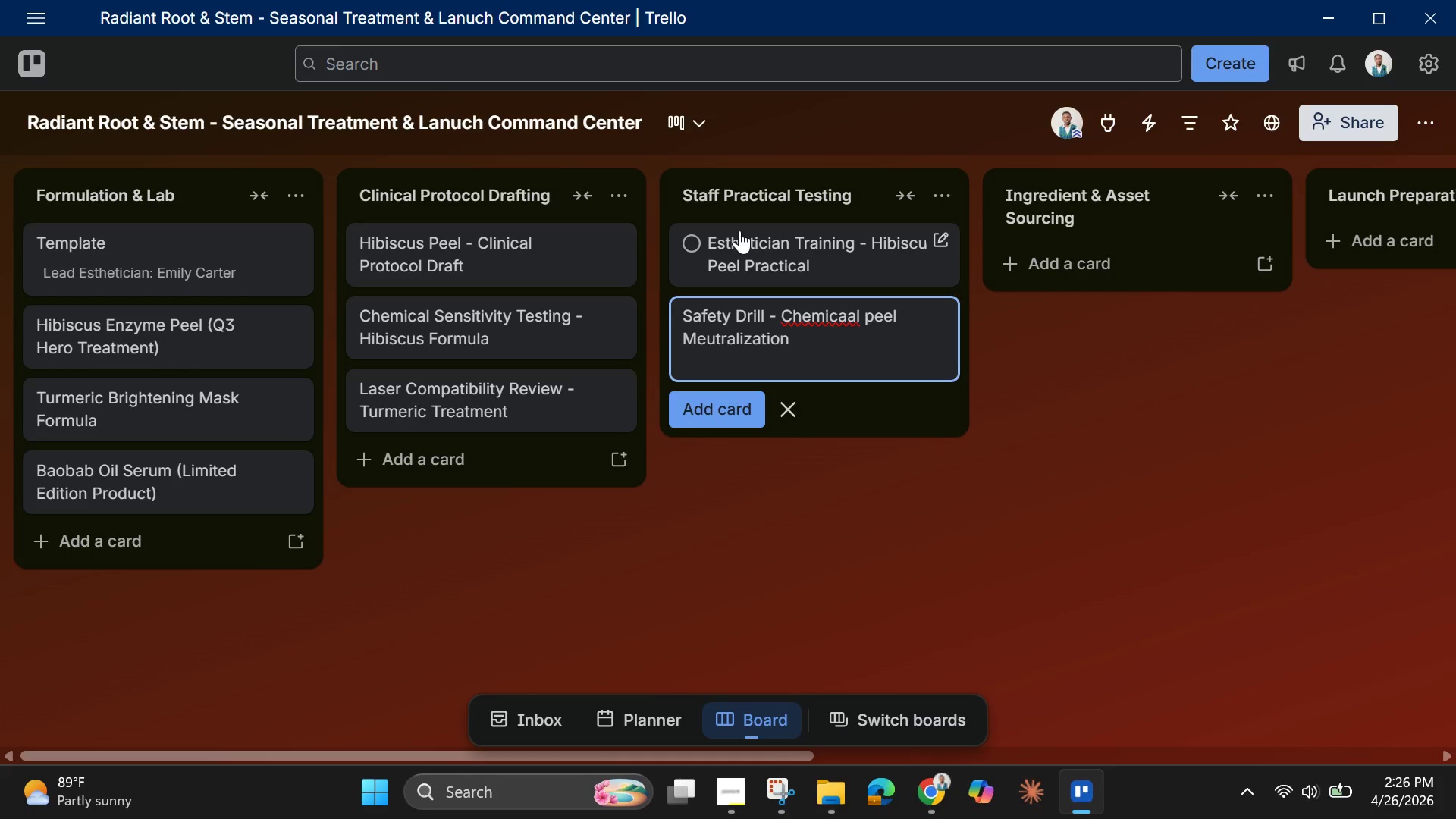 
left_click([754, 342])
 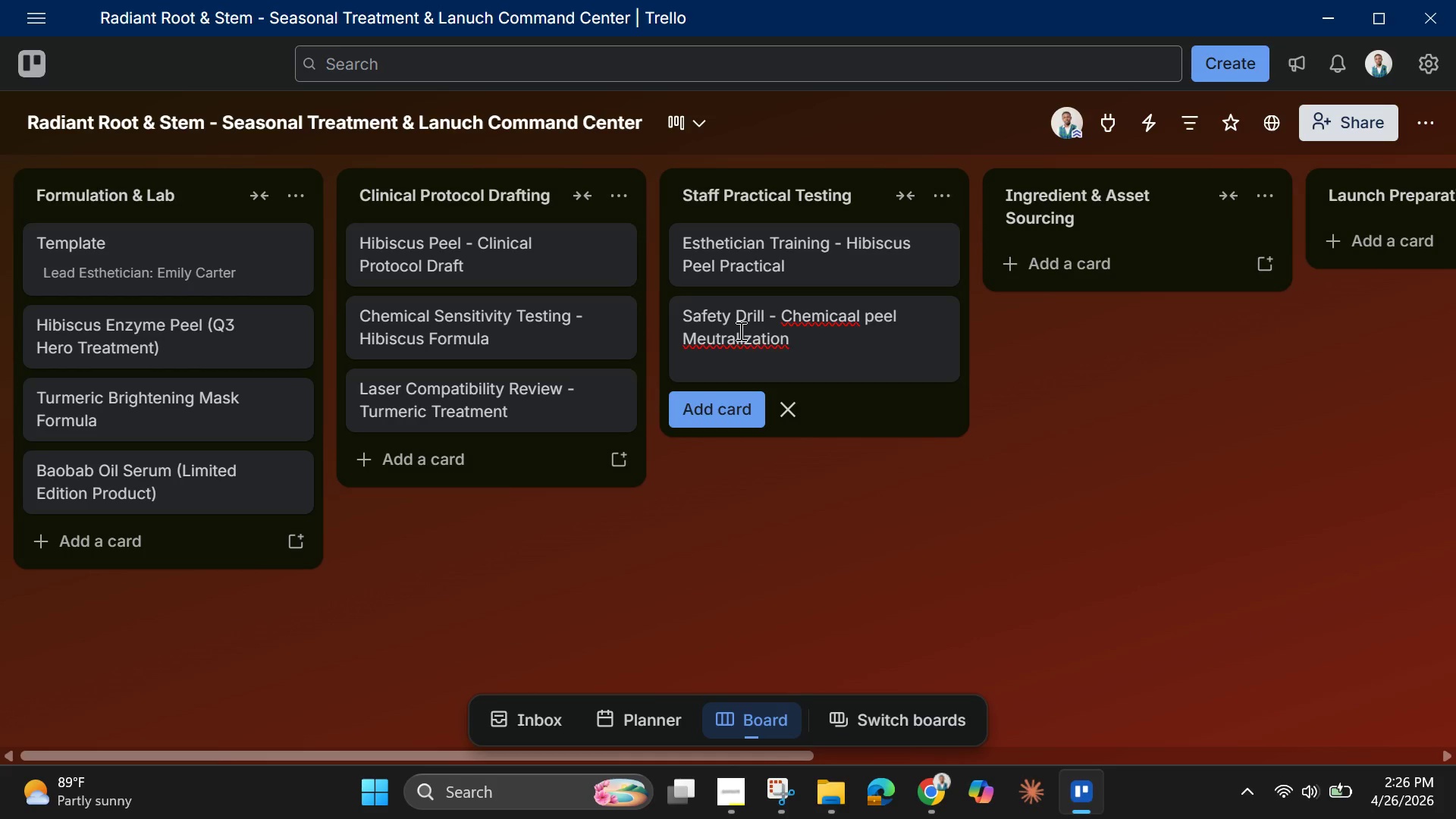 
right_click([739, 331])
 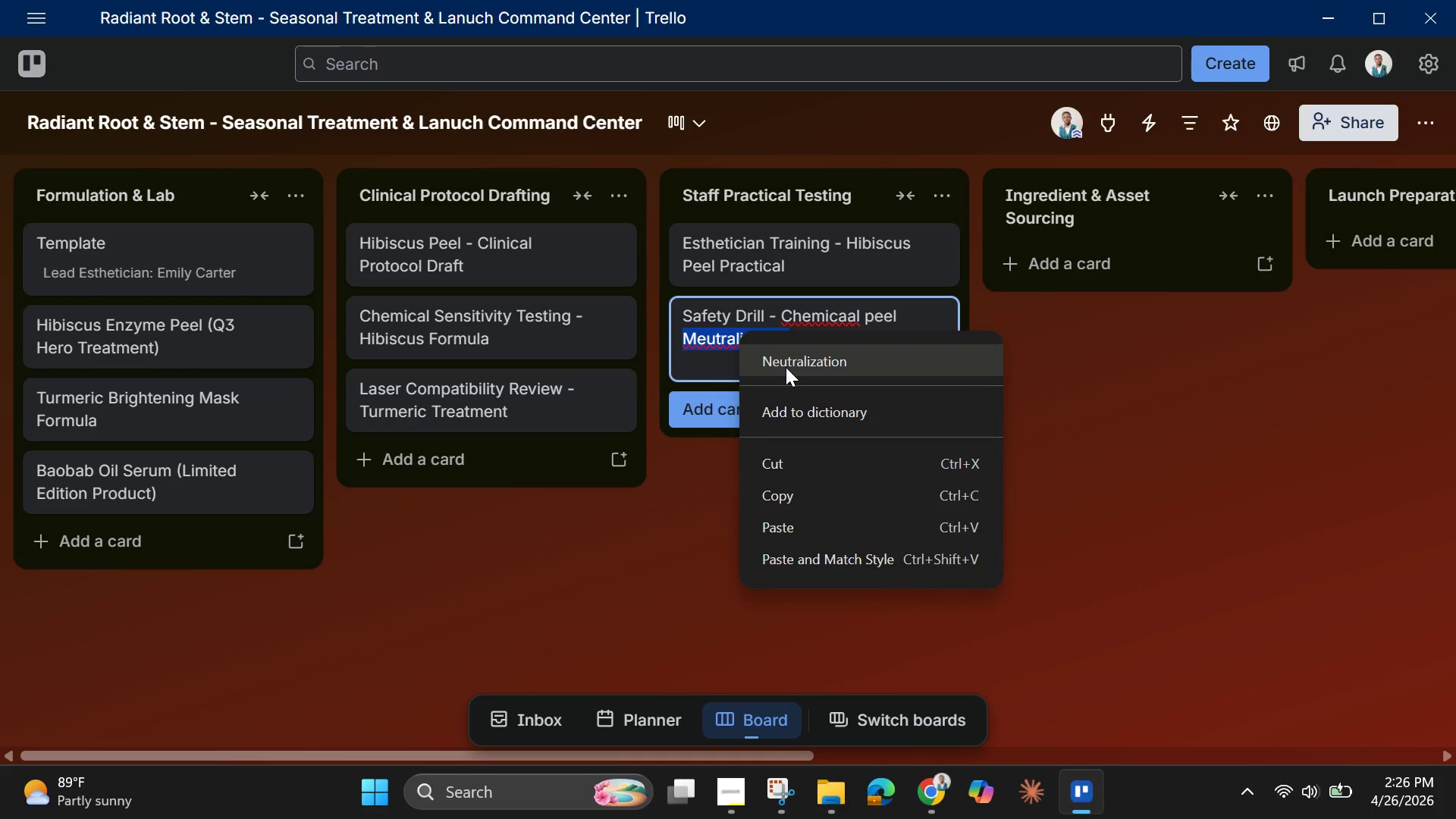 
left_click([786, 367])
 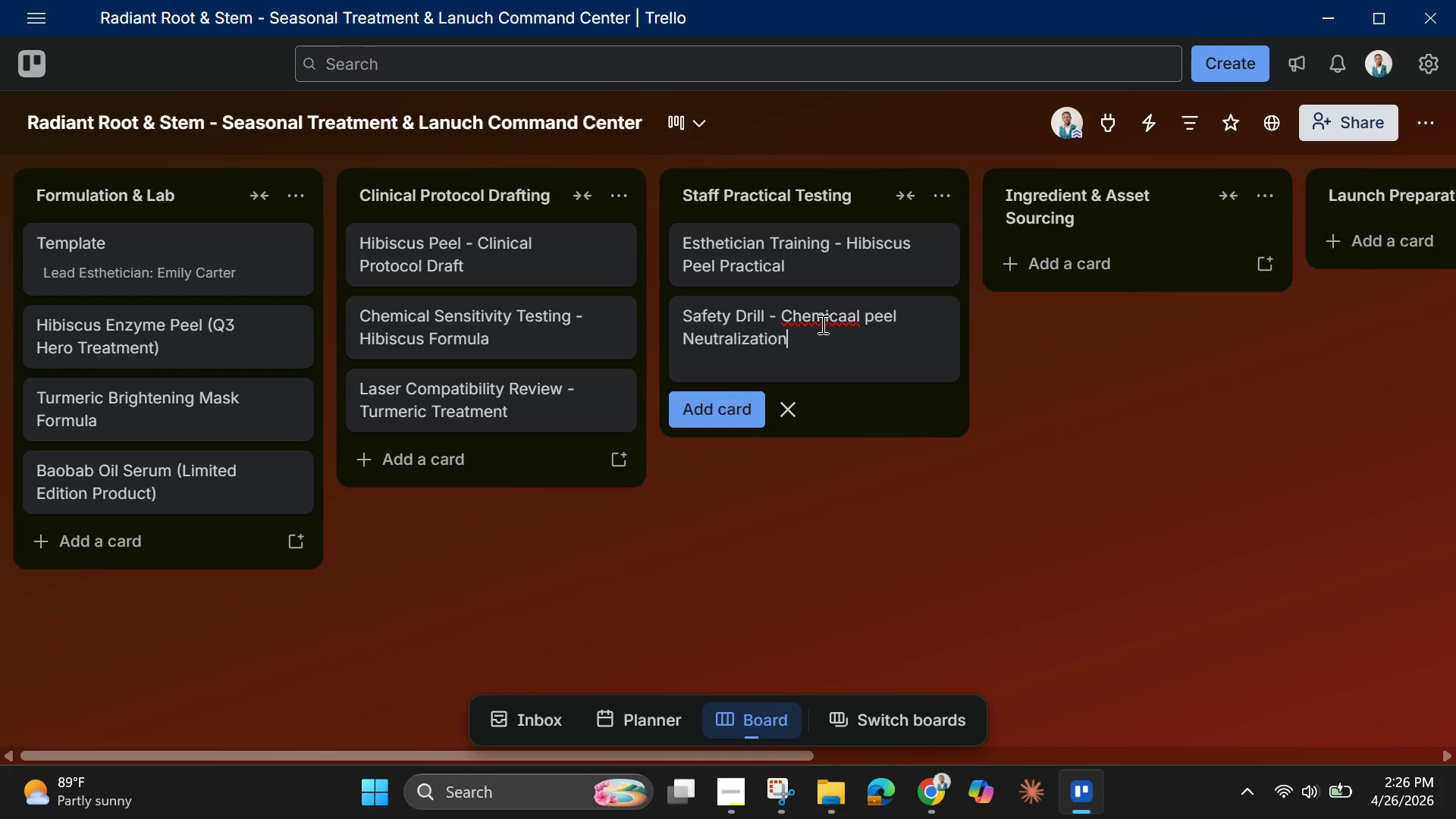 
left_click([821, 319])
 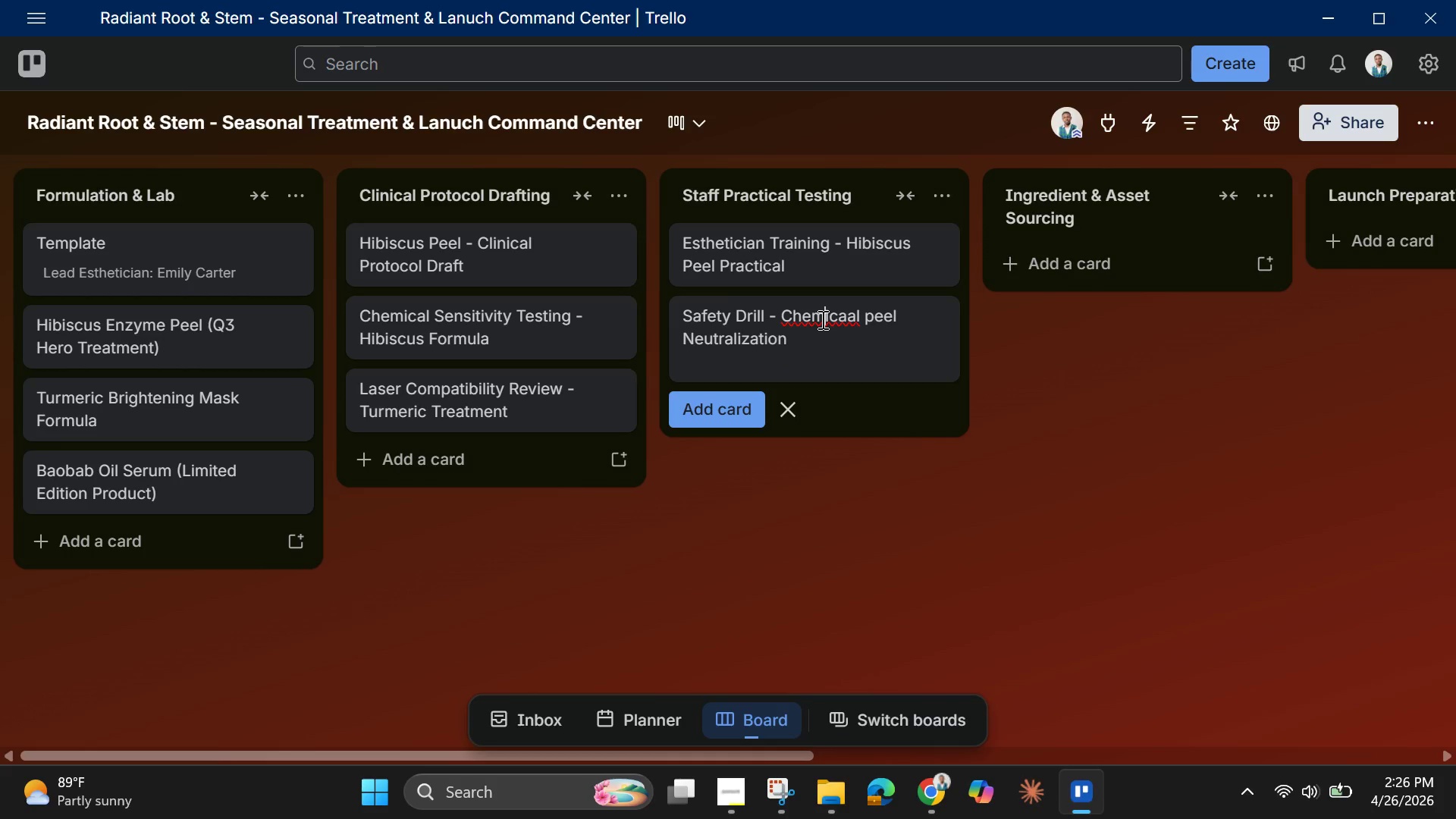 
right_click([821, 319])
 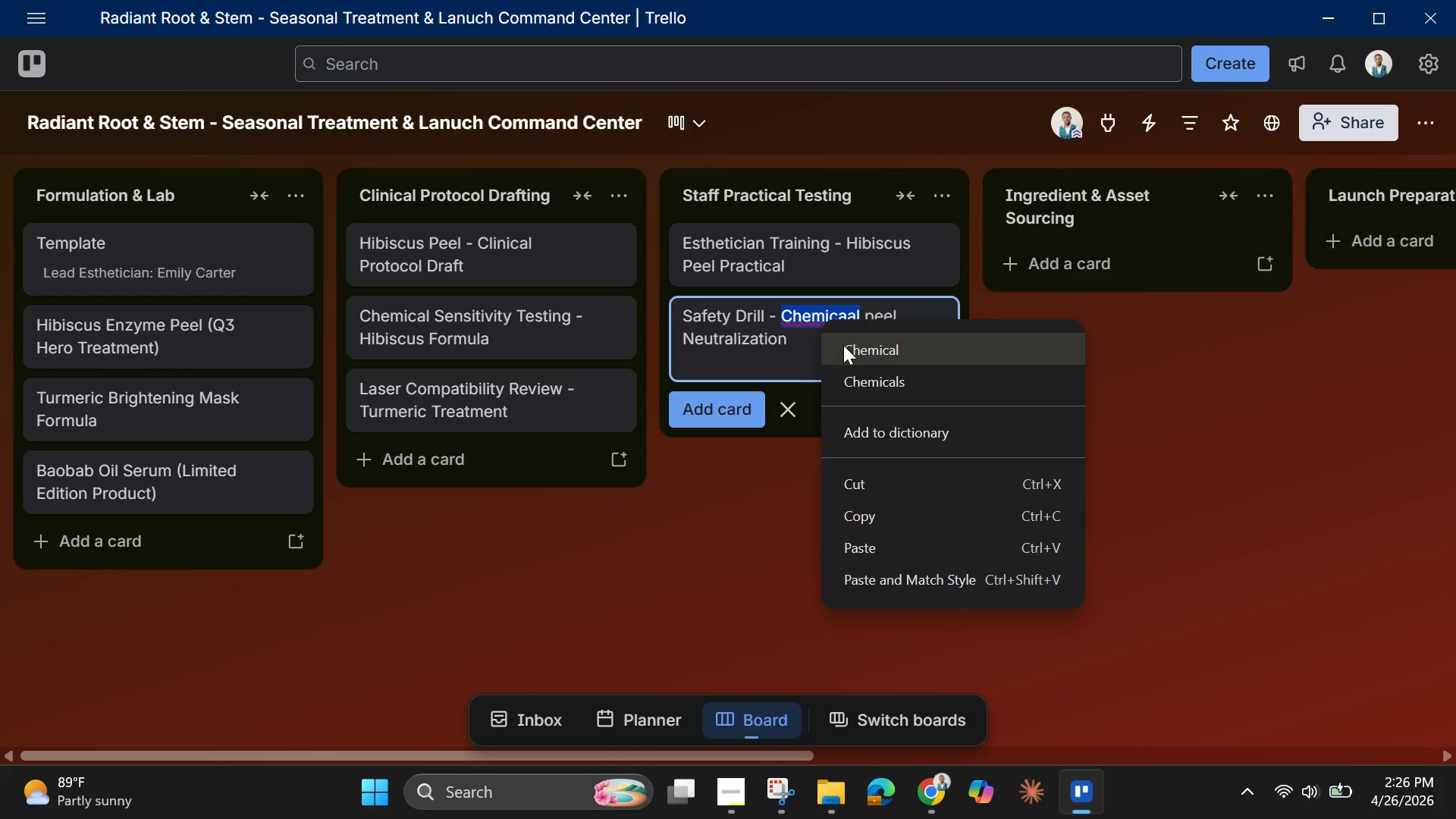 
left_click([849, 348])
 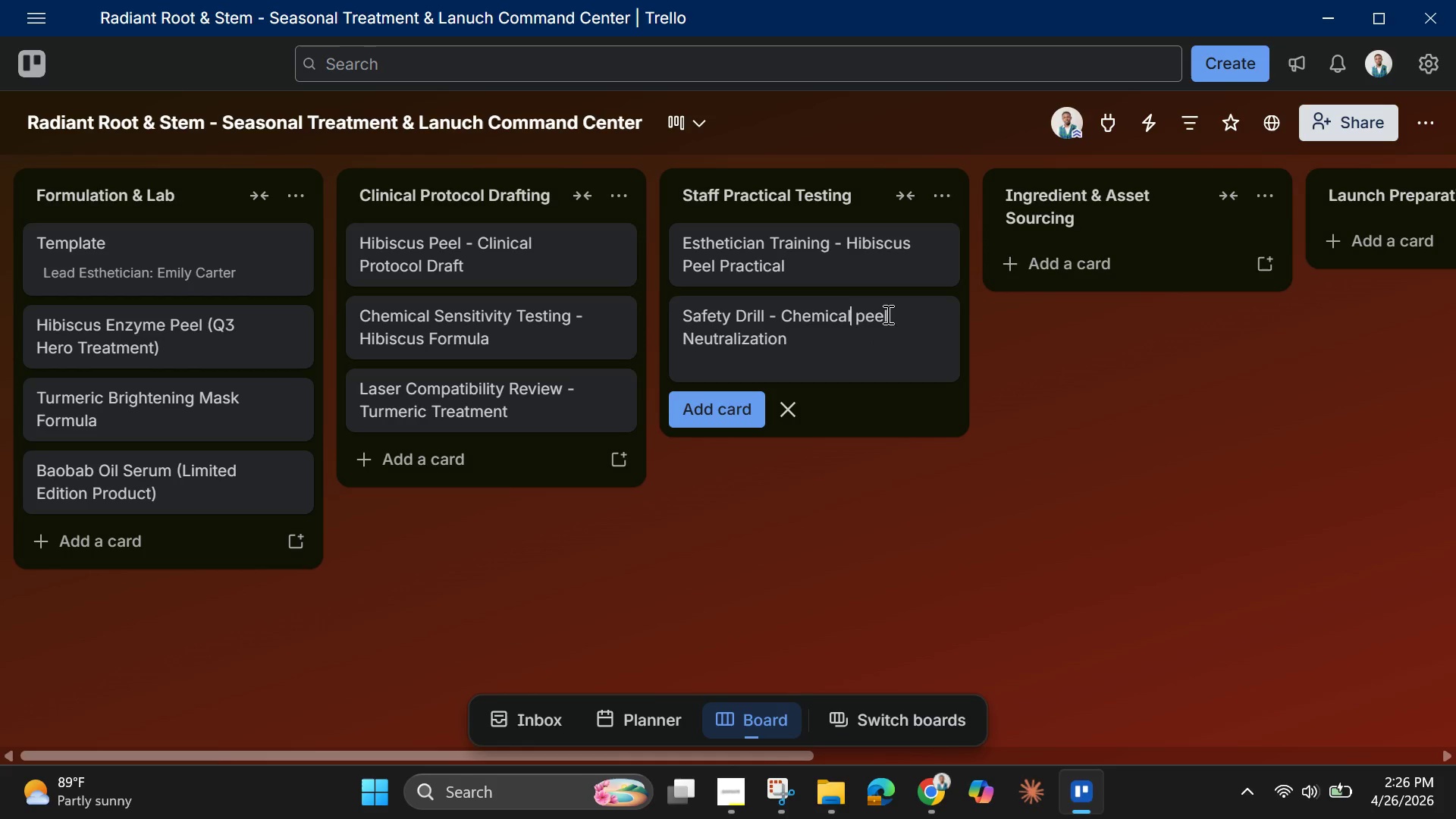 
left_click([871, 318])
 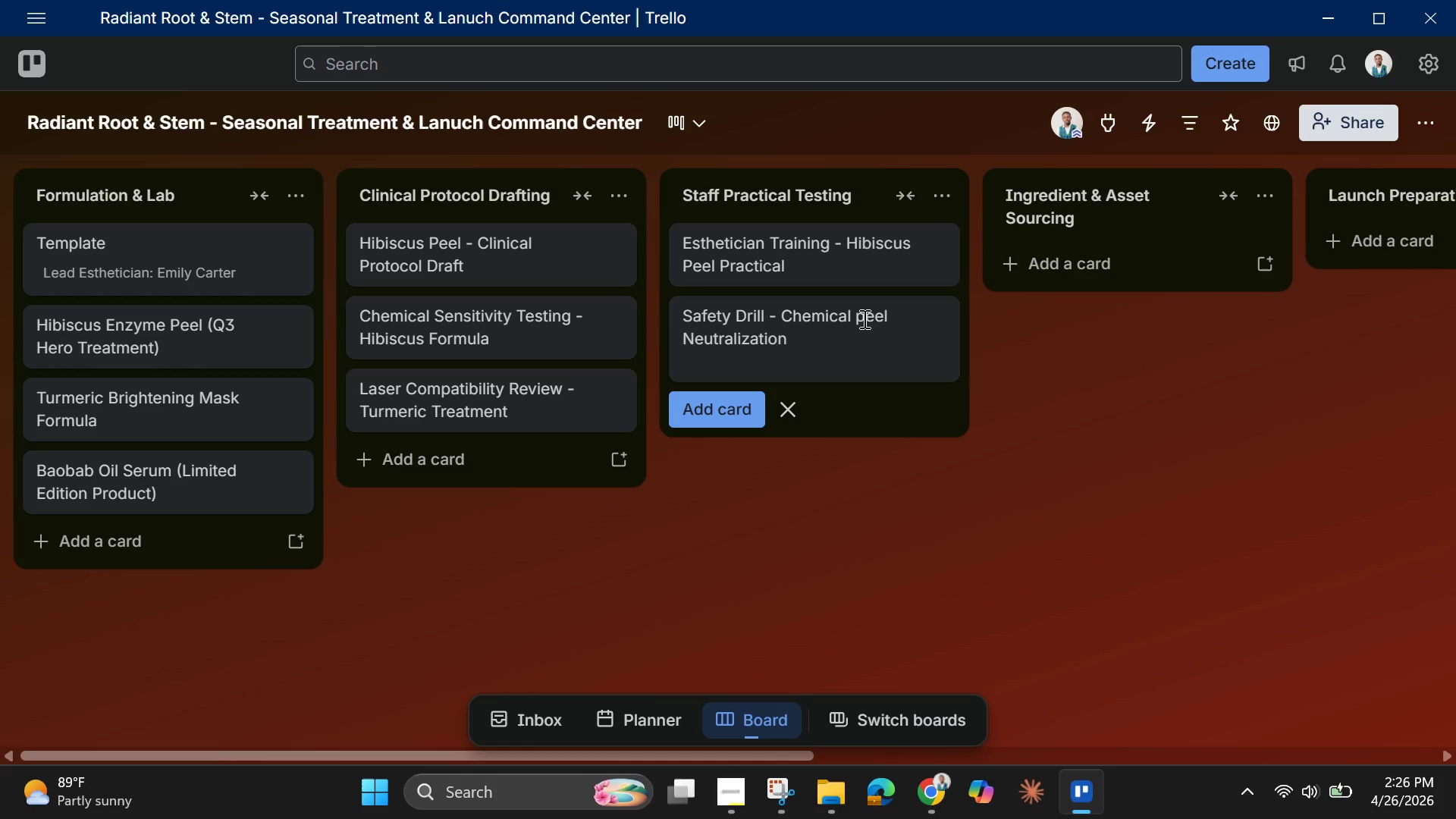 
left_click([866, 319])
 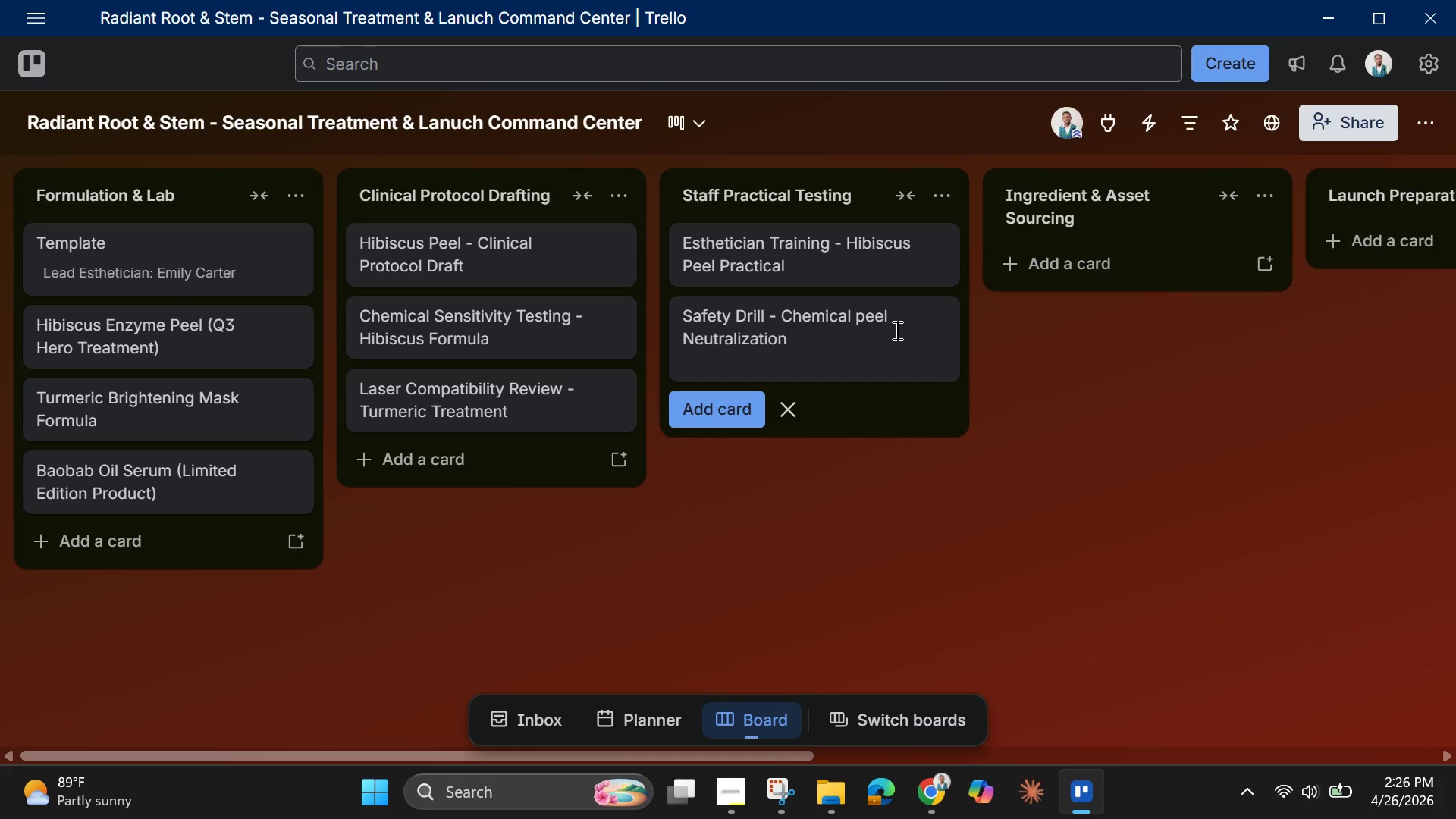 
key(Backspace)
 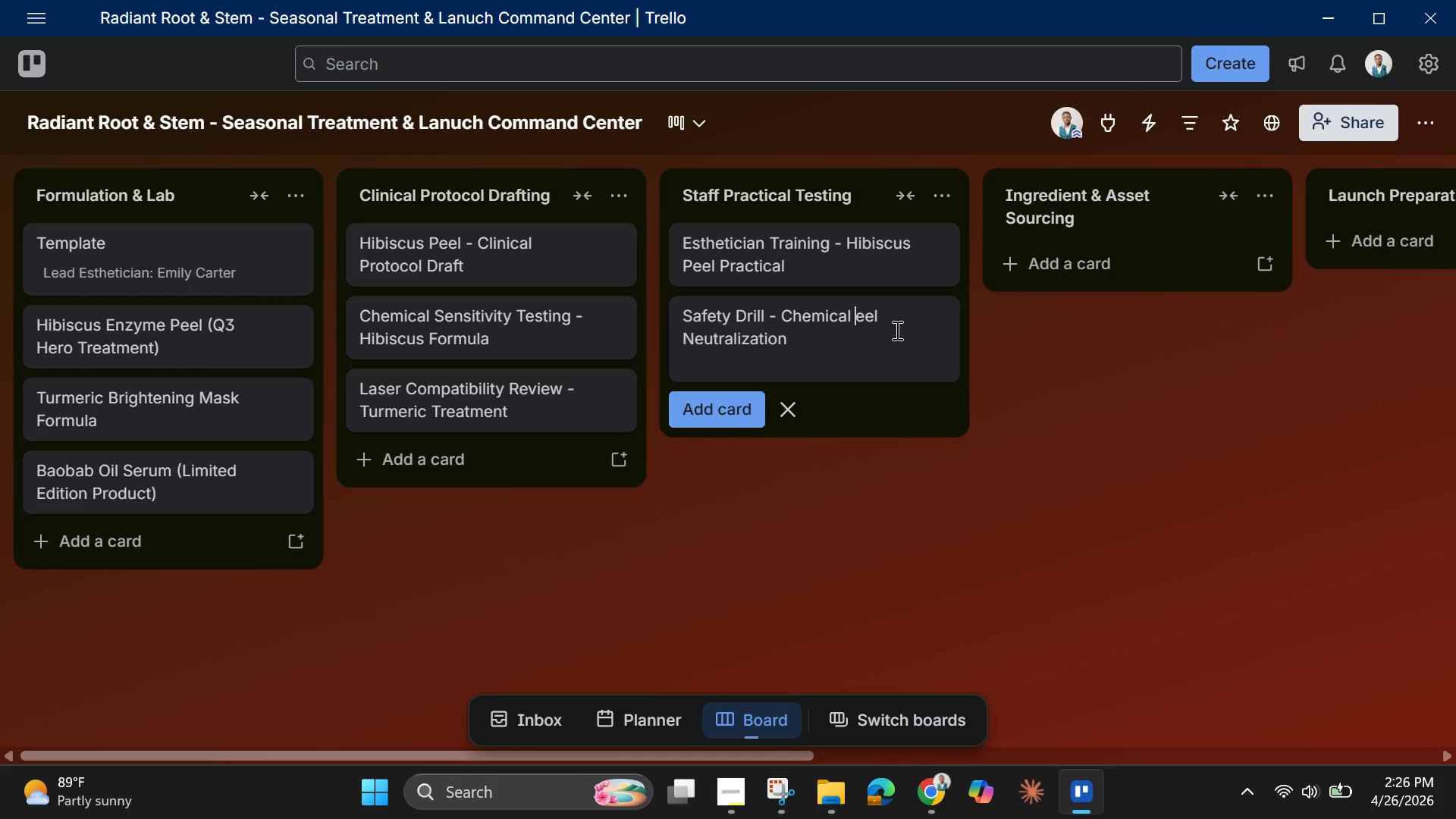 
key(Shift+P)
 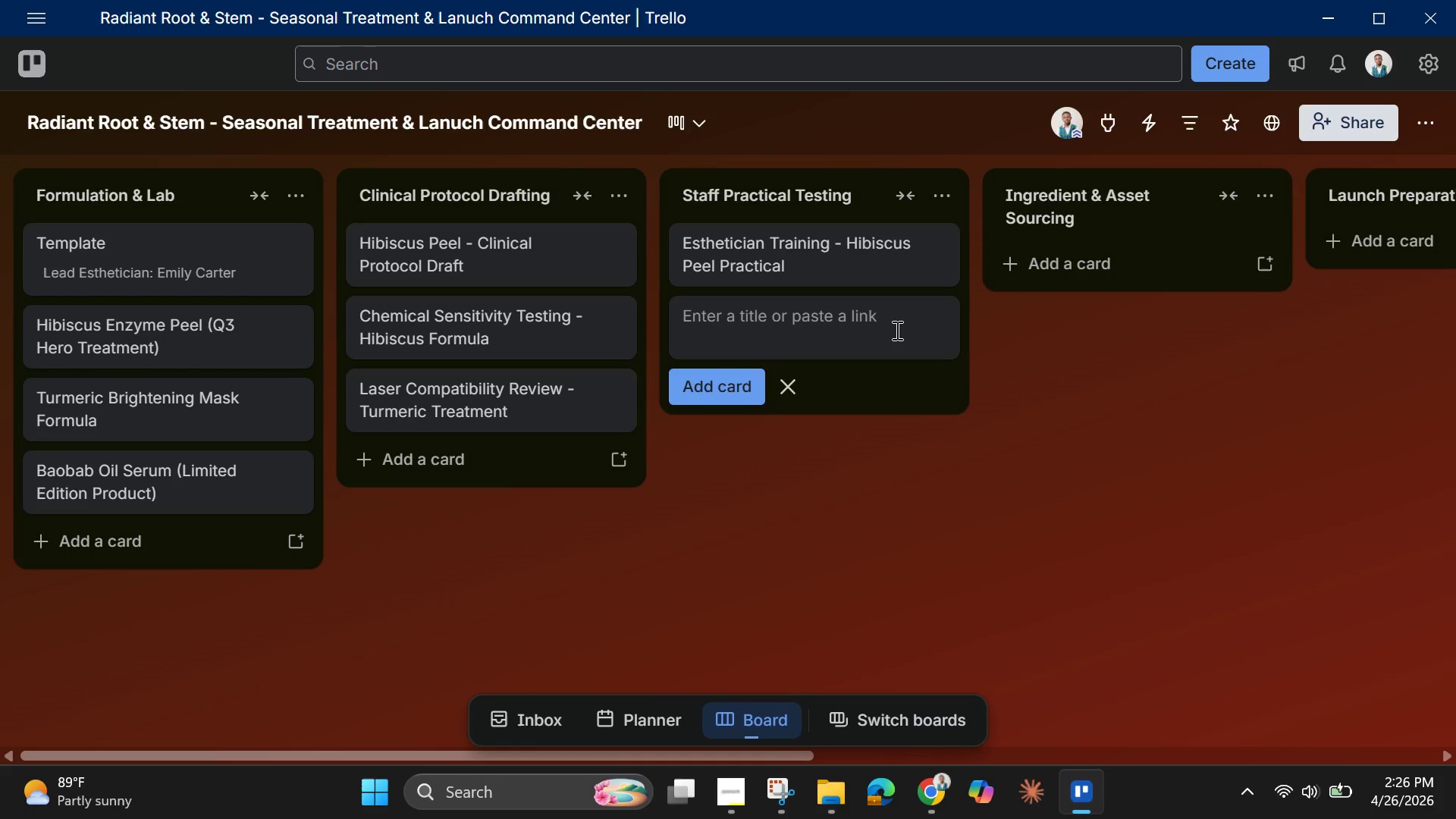 
key(Enter)
 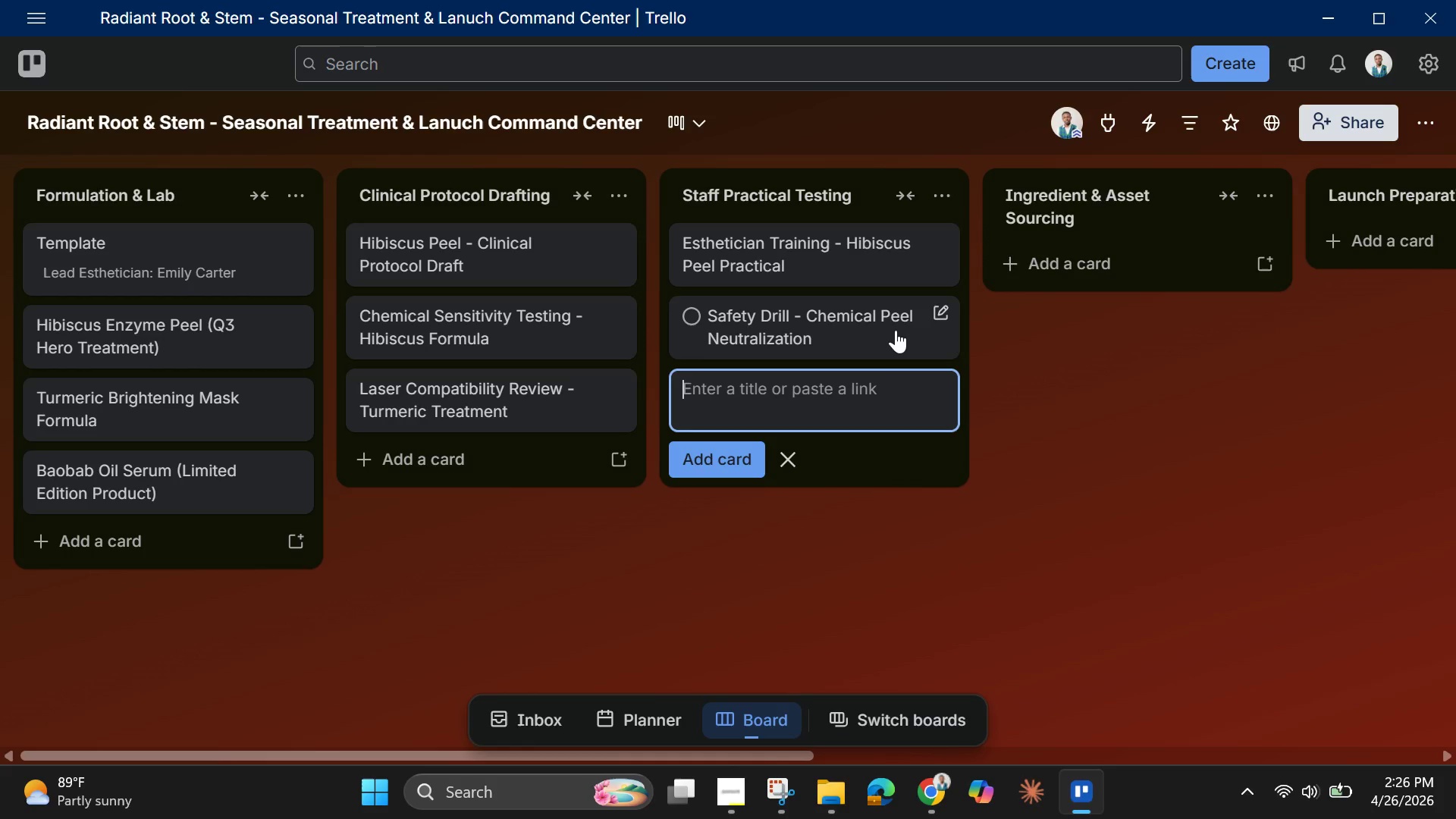 
type(Advanced )
 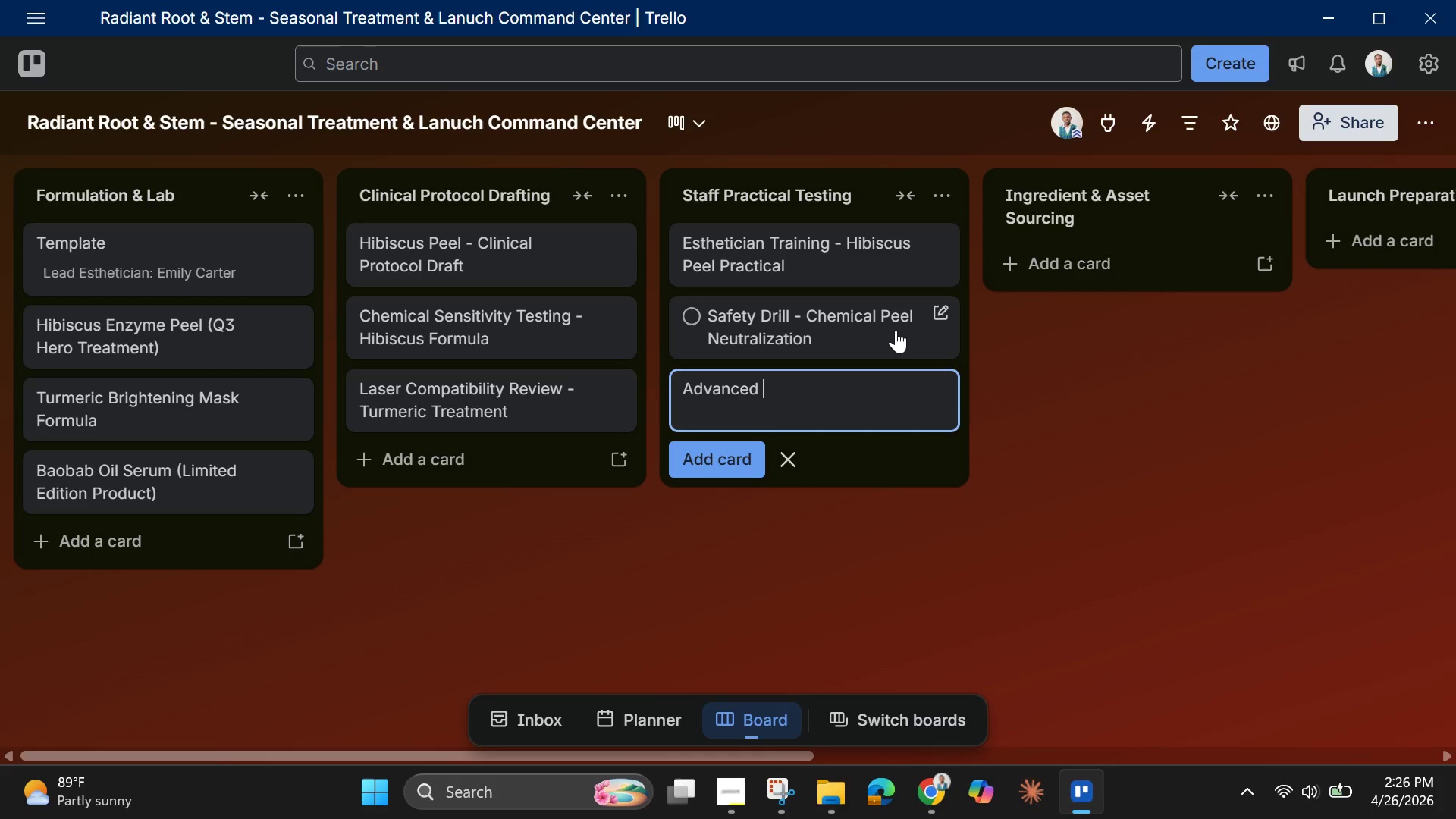 
key(Control+ControlLeft)
 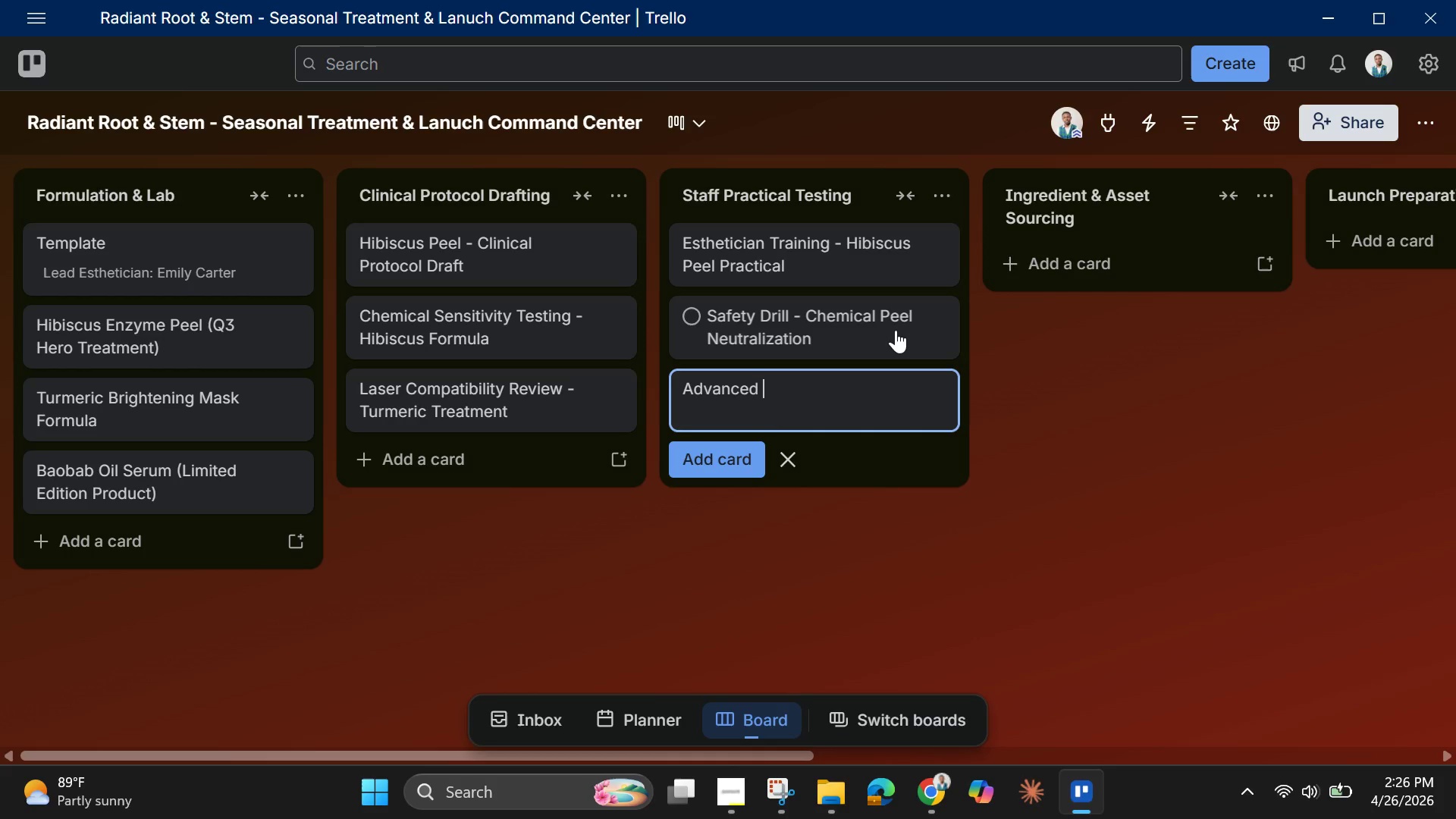 
type(Skin Reaction Handling session)
 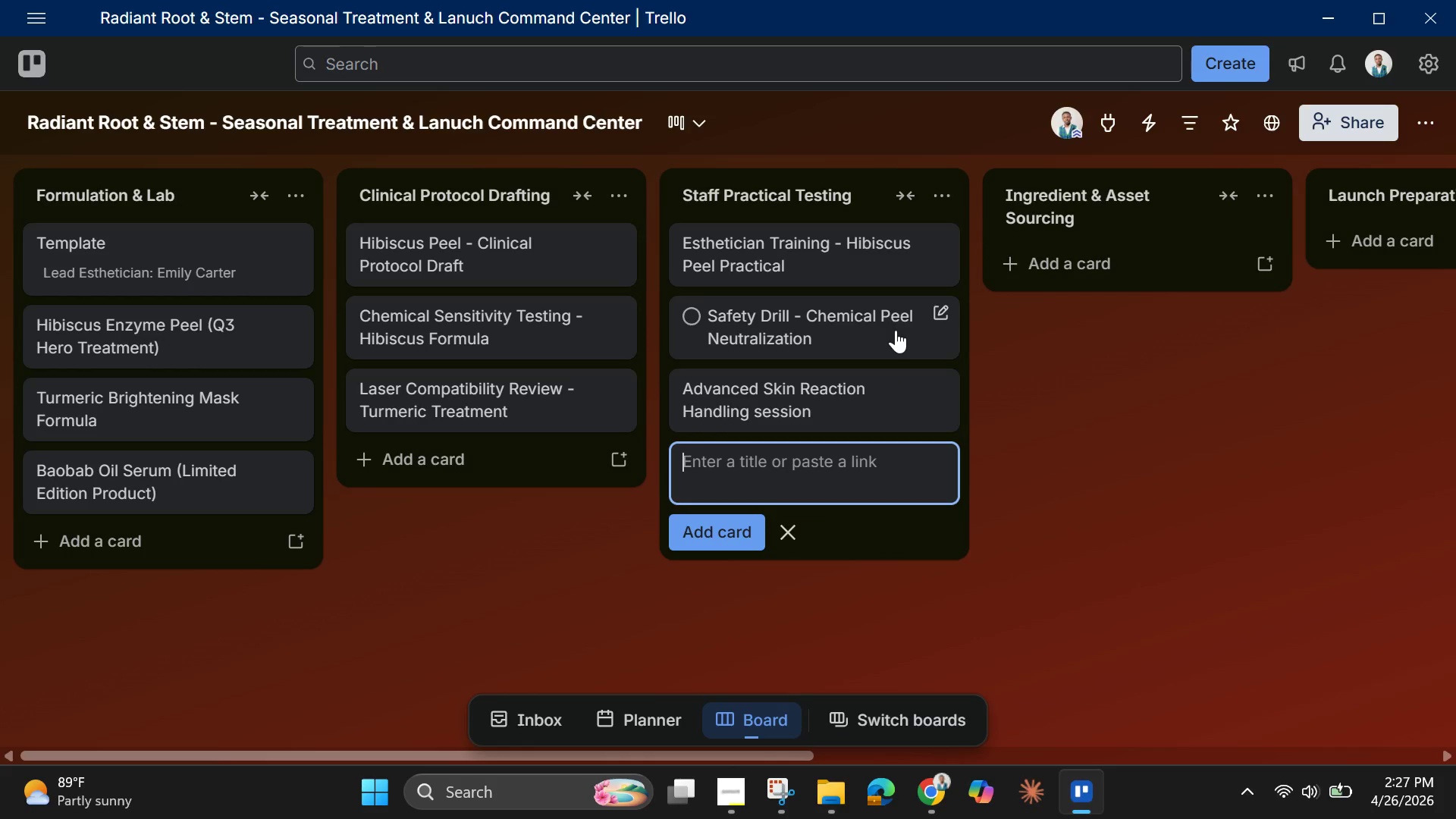 
 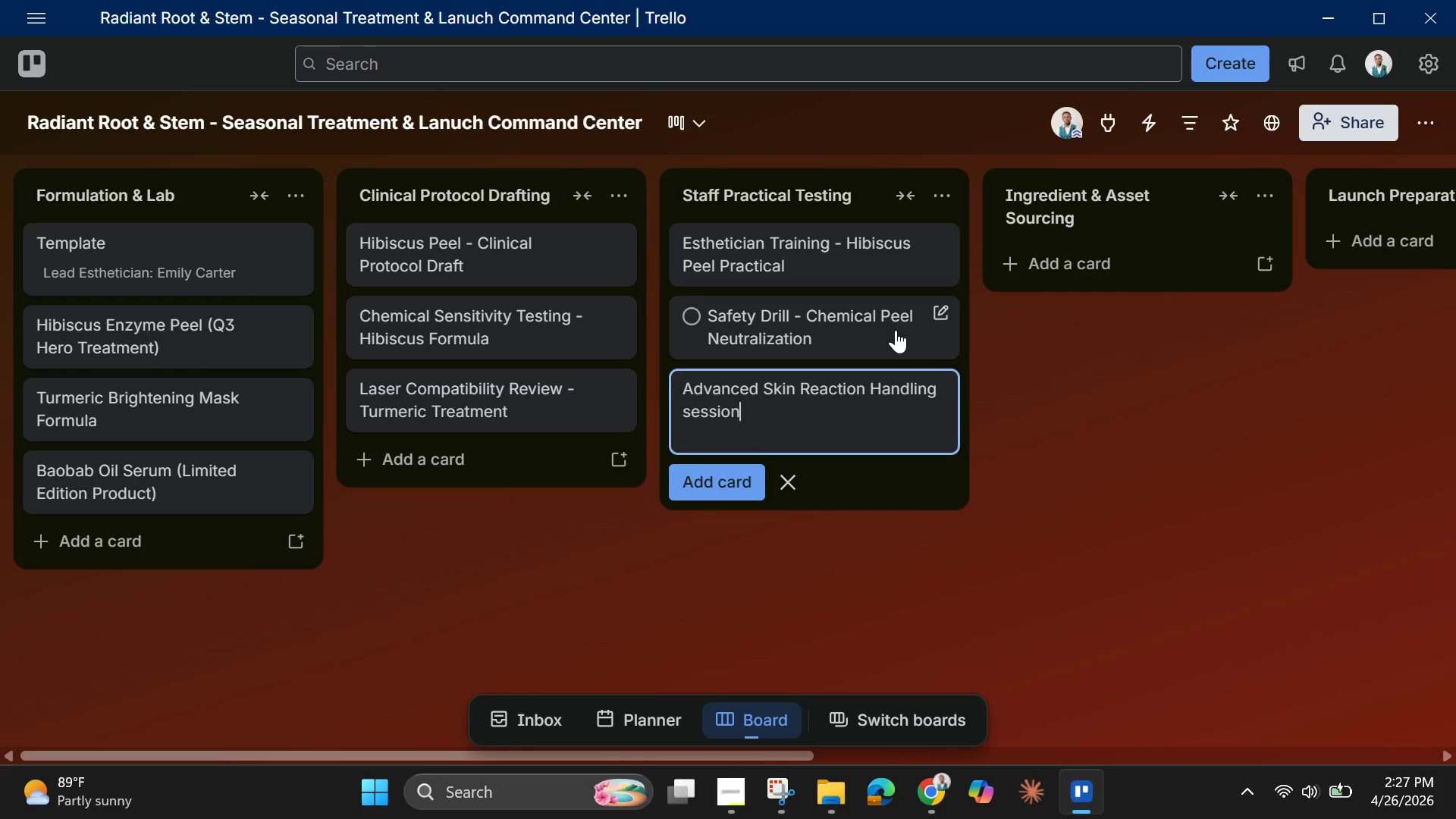 
key(Enter)
 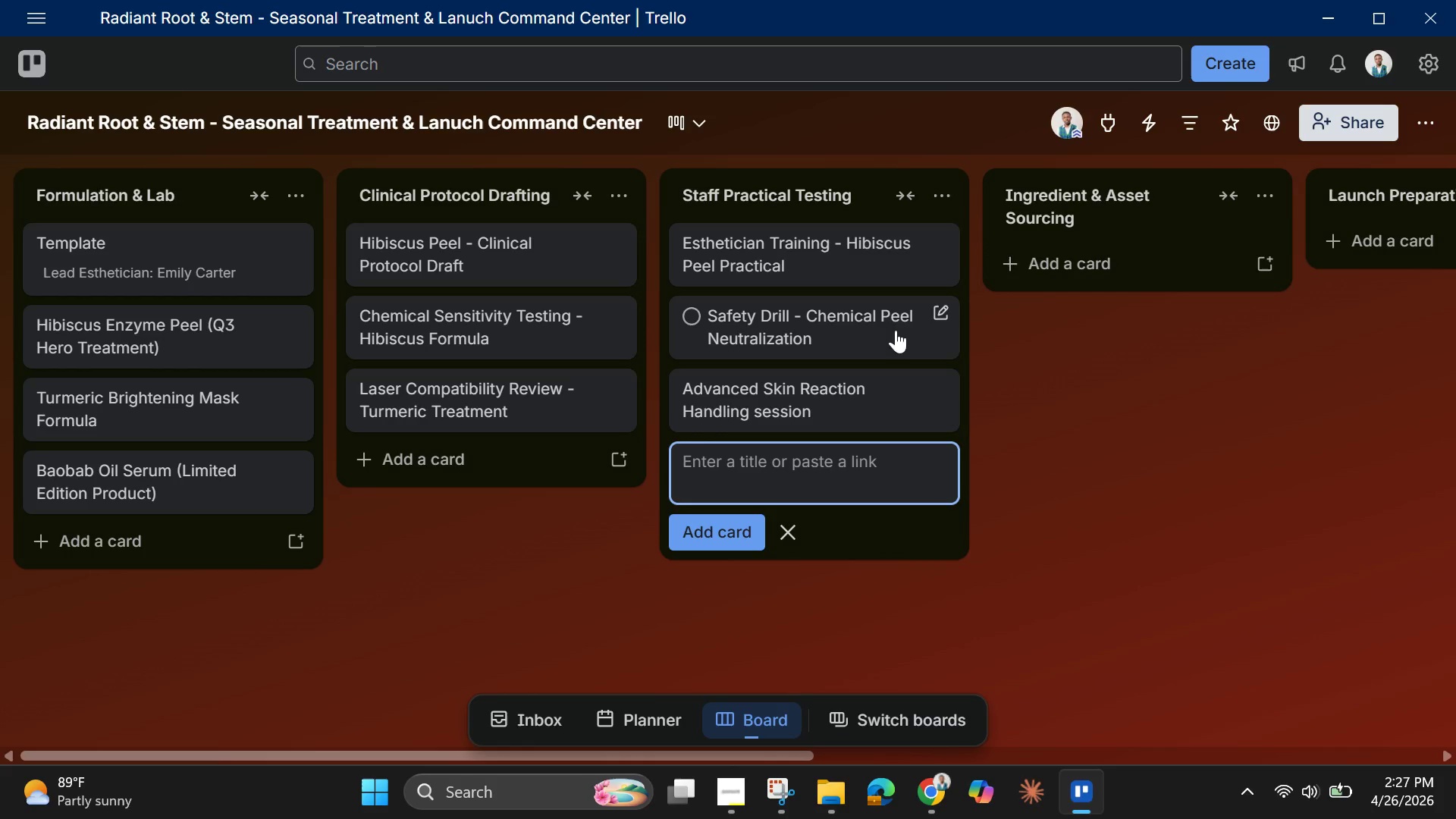 
left_click([761, 398])
 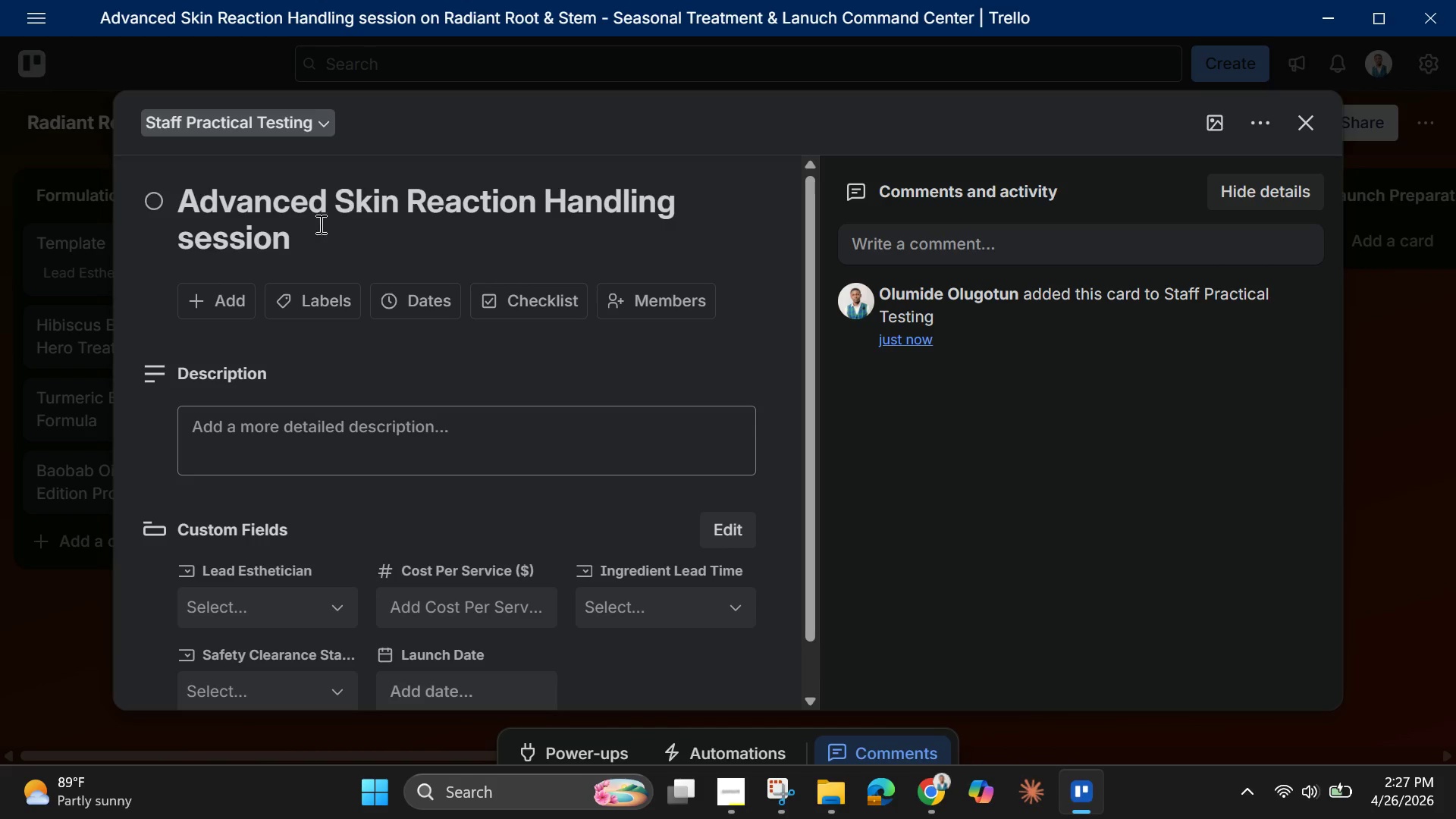 
left_click([203, 251])
 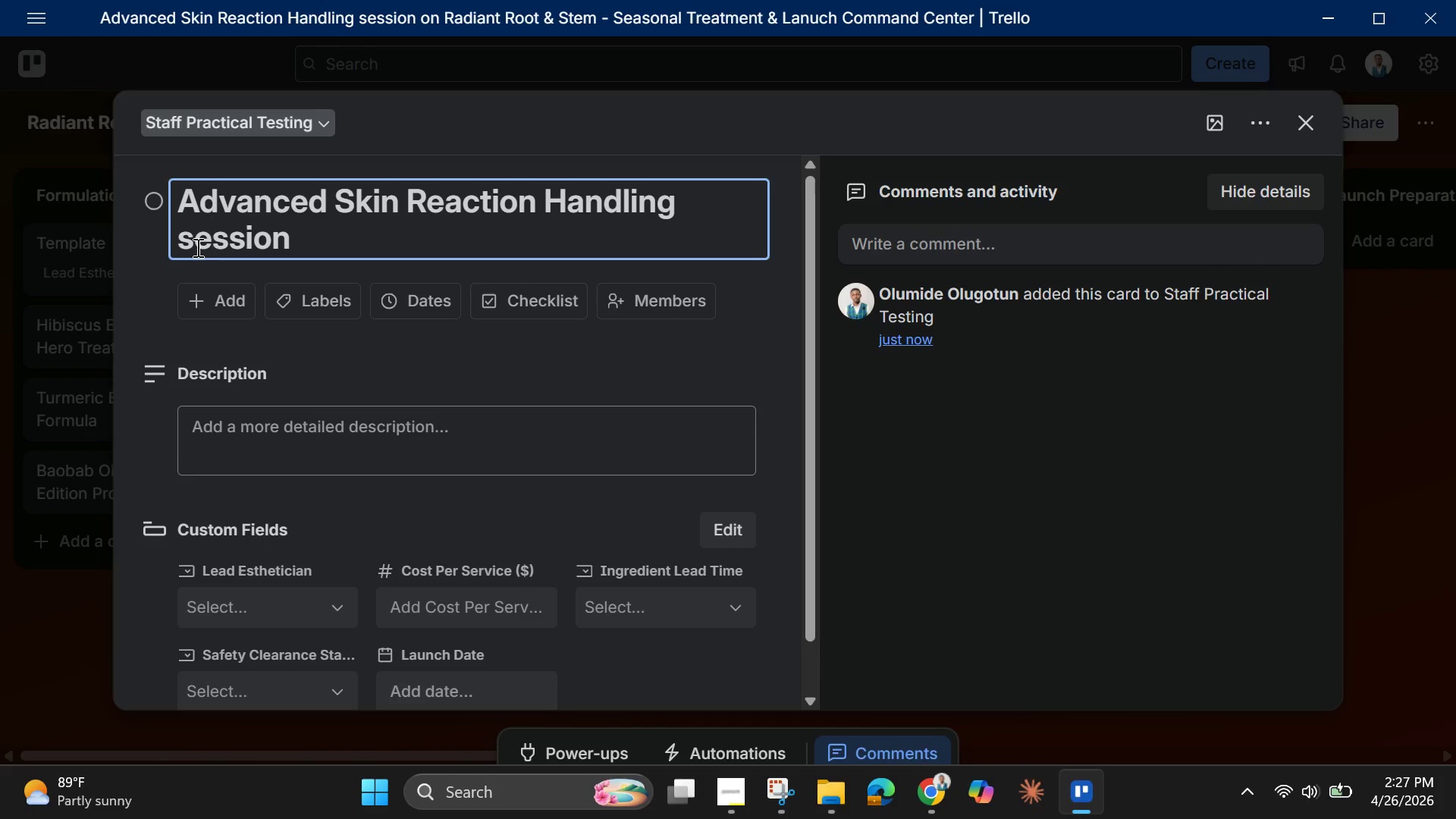 
left_click([196, 247])
 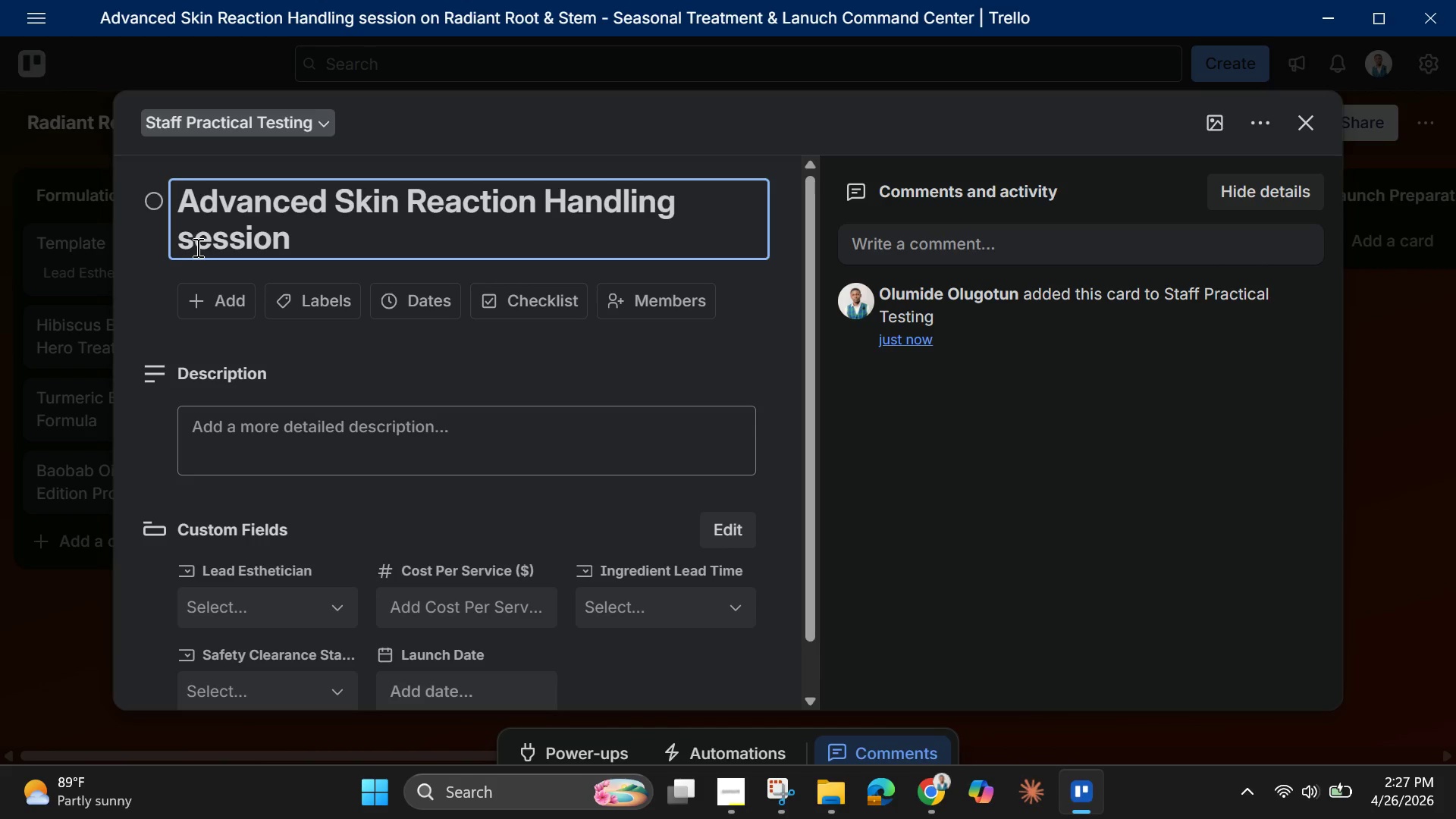 
key(Backspace)
 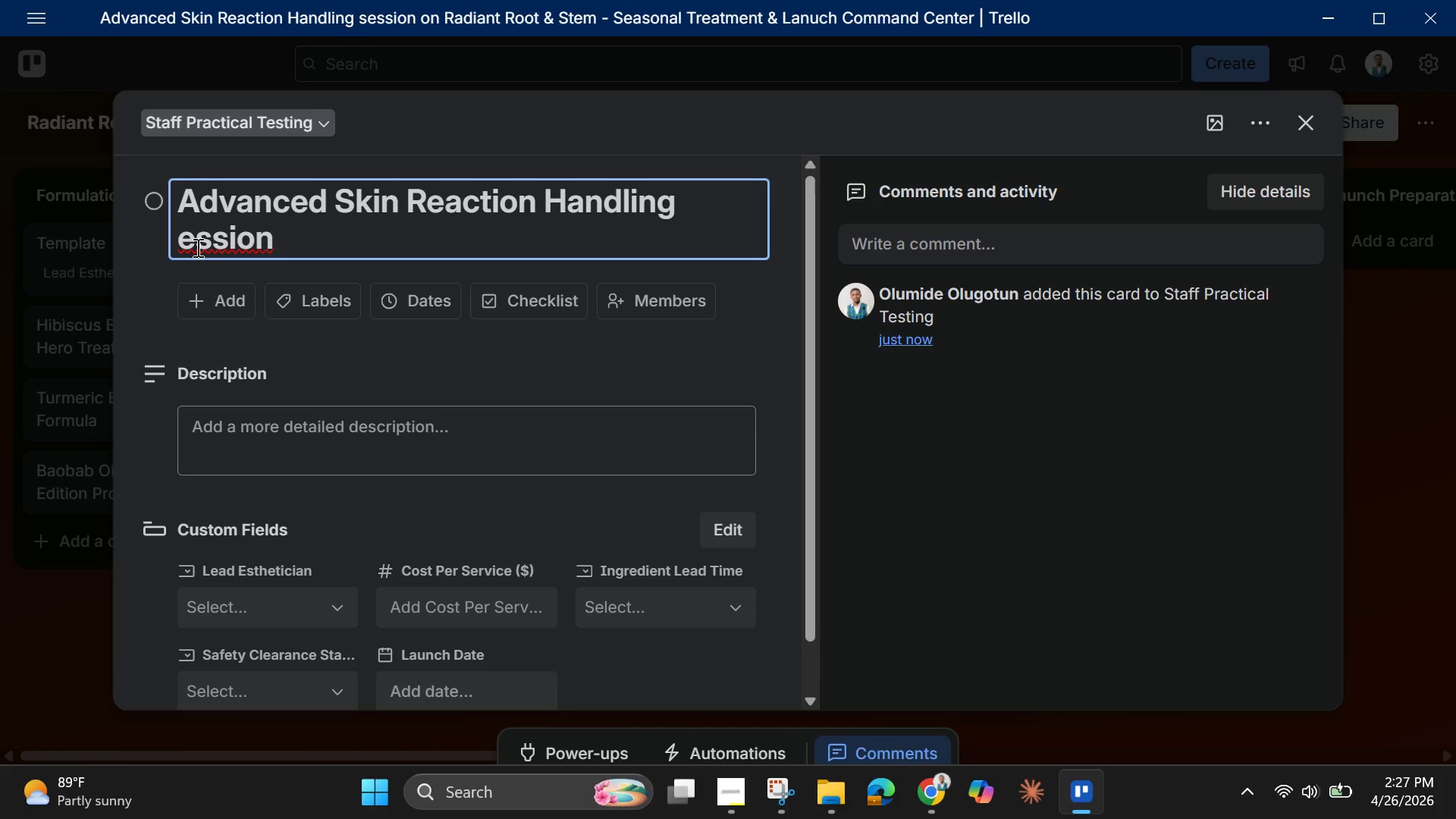 
key(Shift+S)
 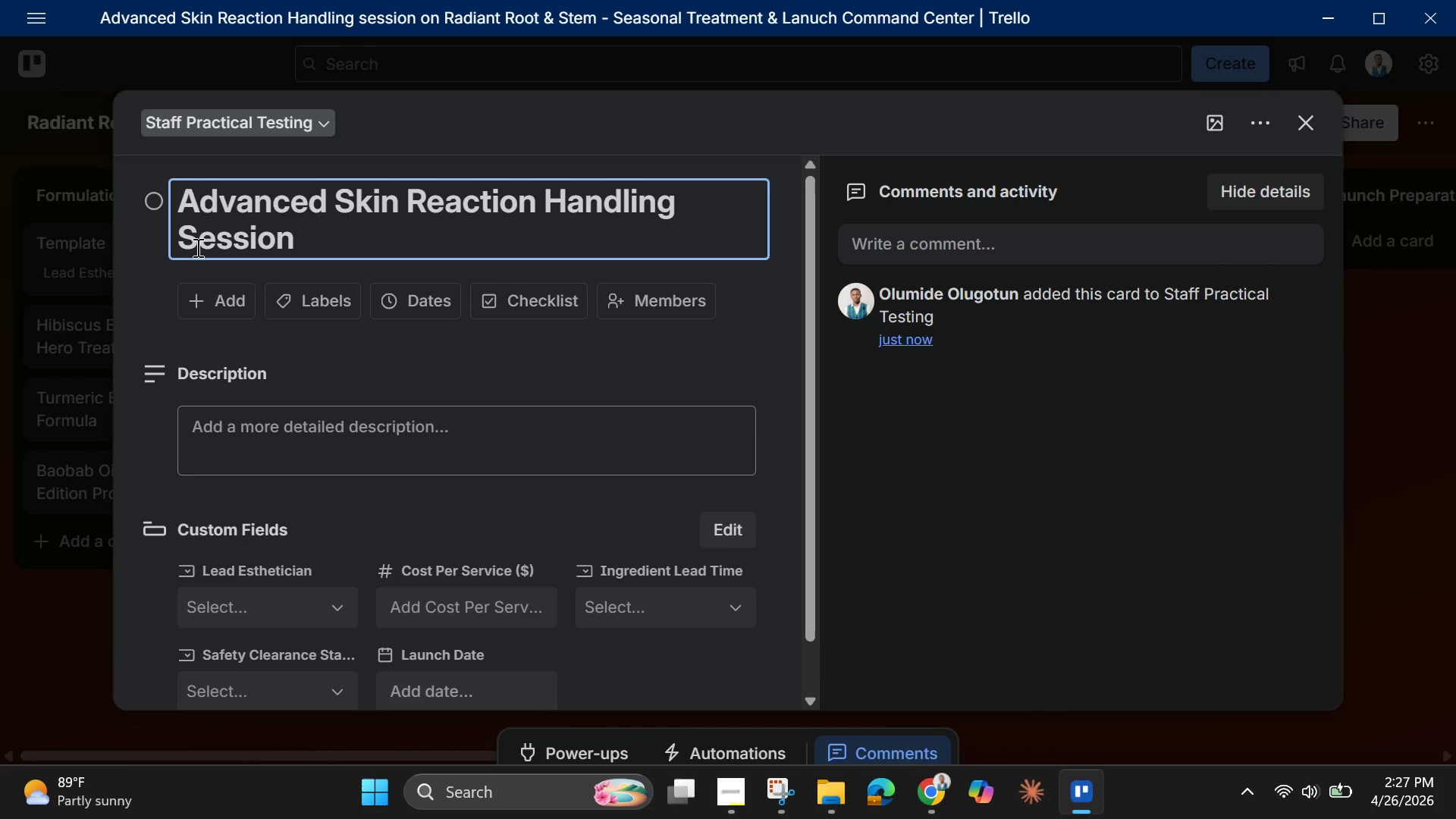 
key(Enter)
 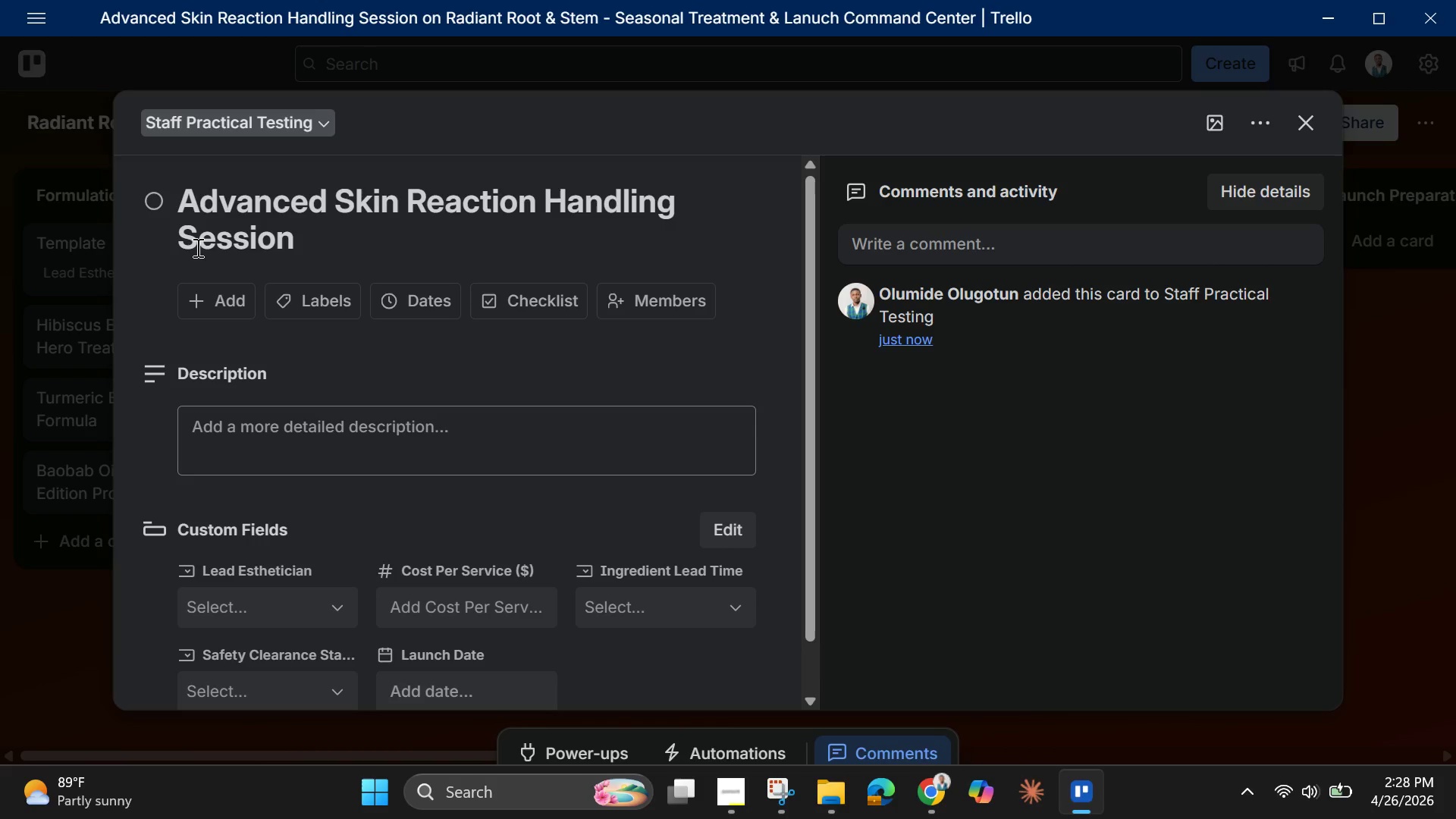 
wait(59.7)
 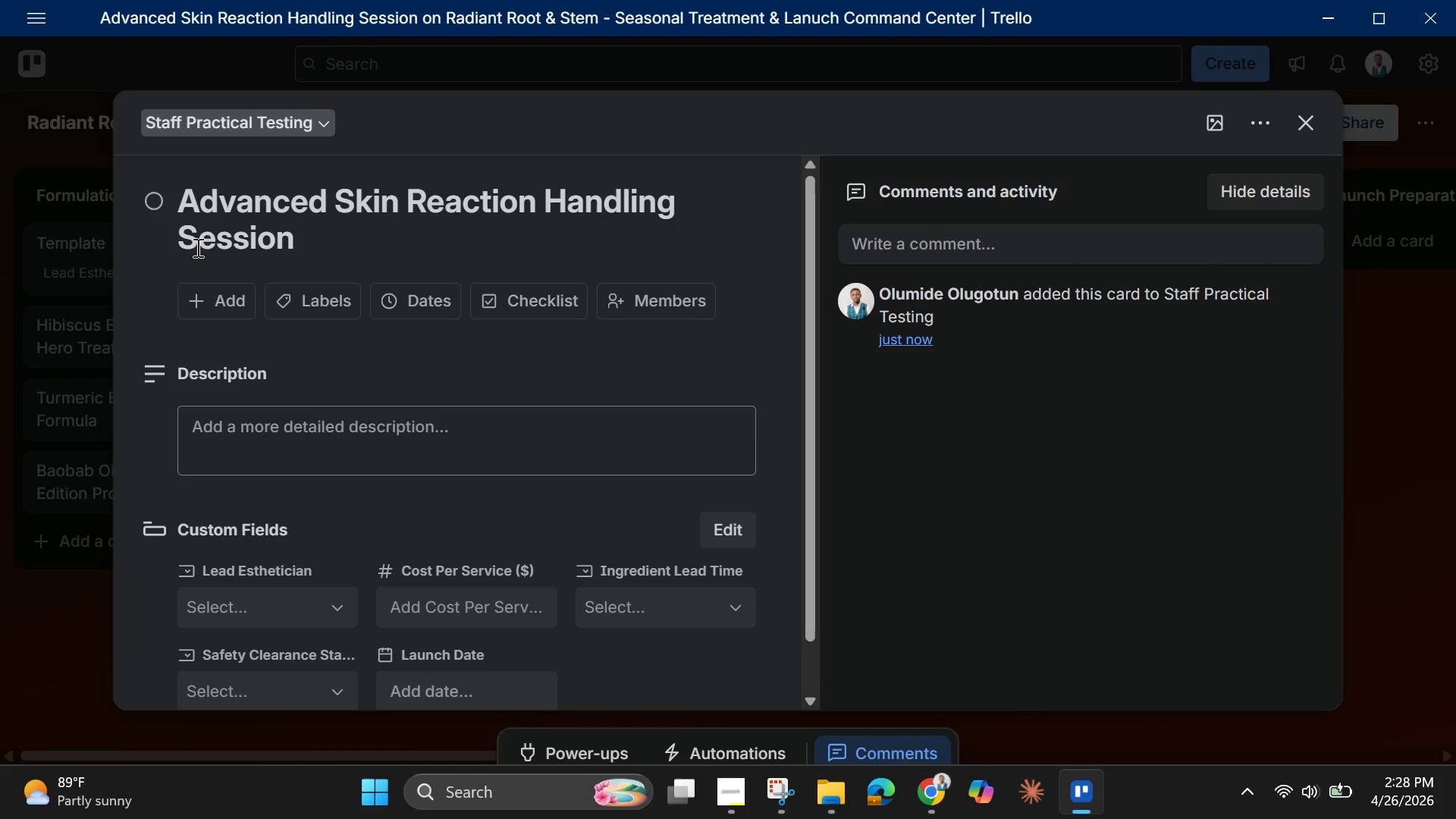 
left_click([1312, 126])
 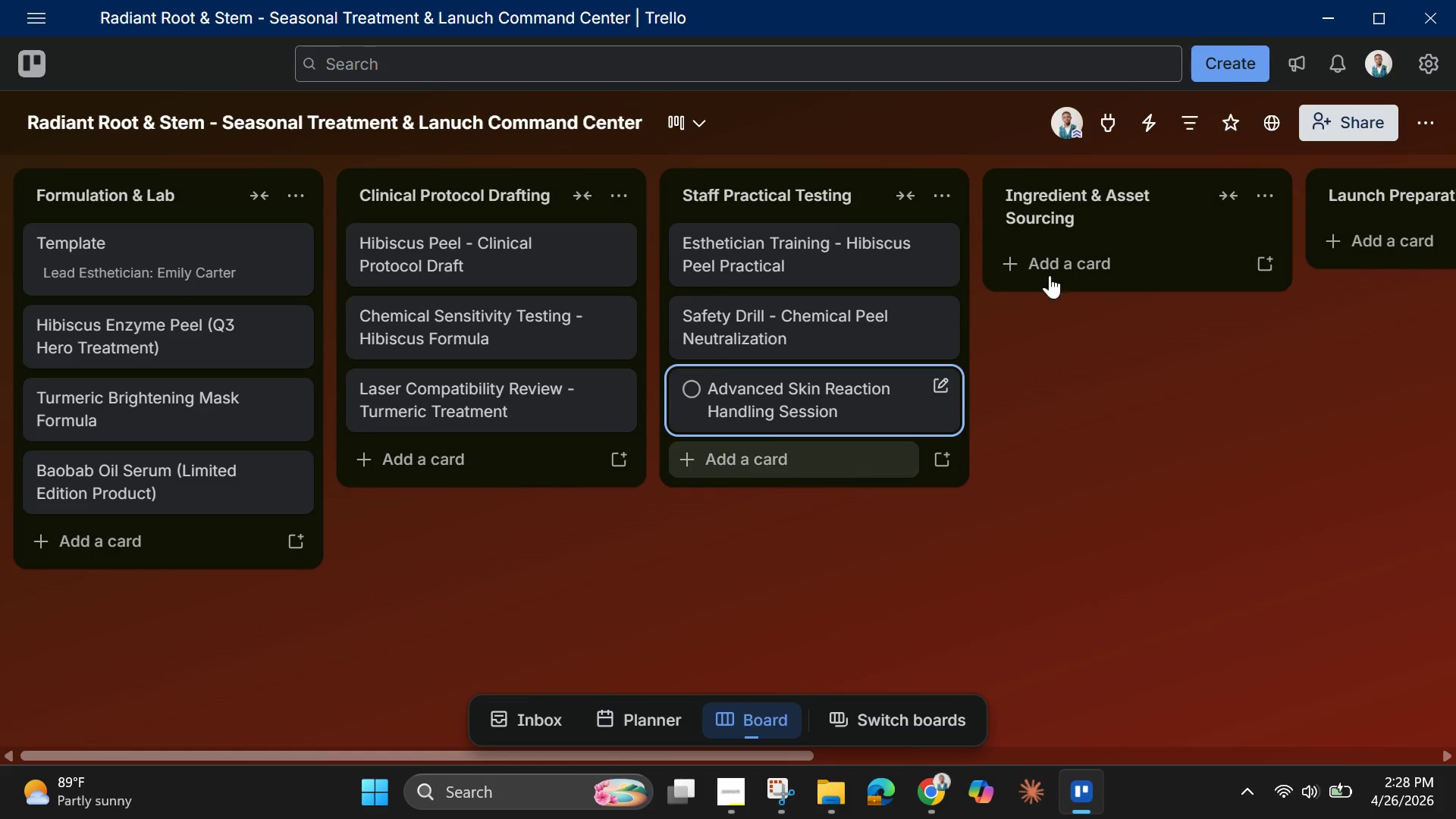 
left_click([1113, 262])
 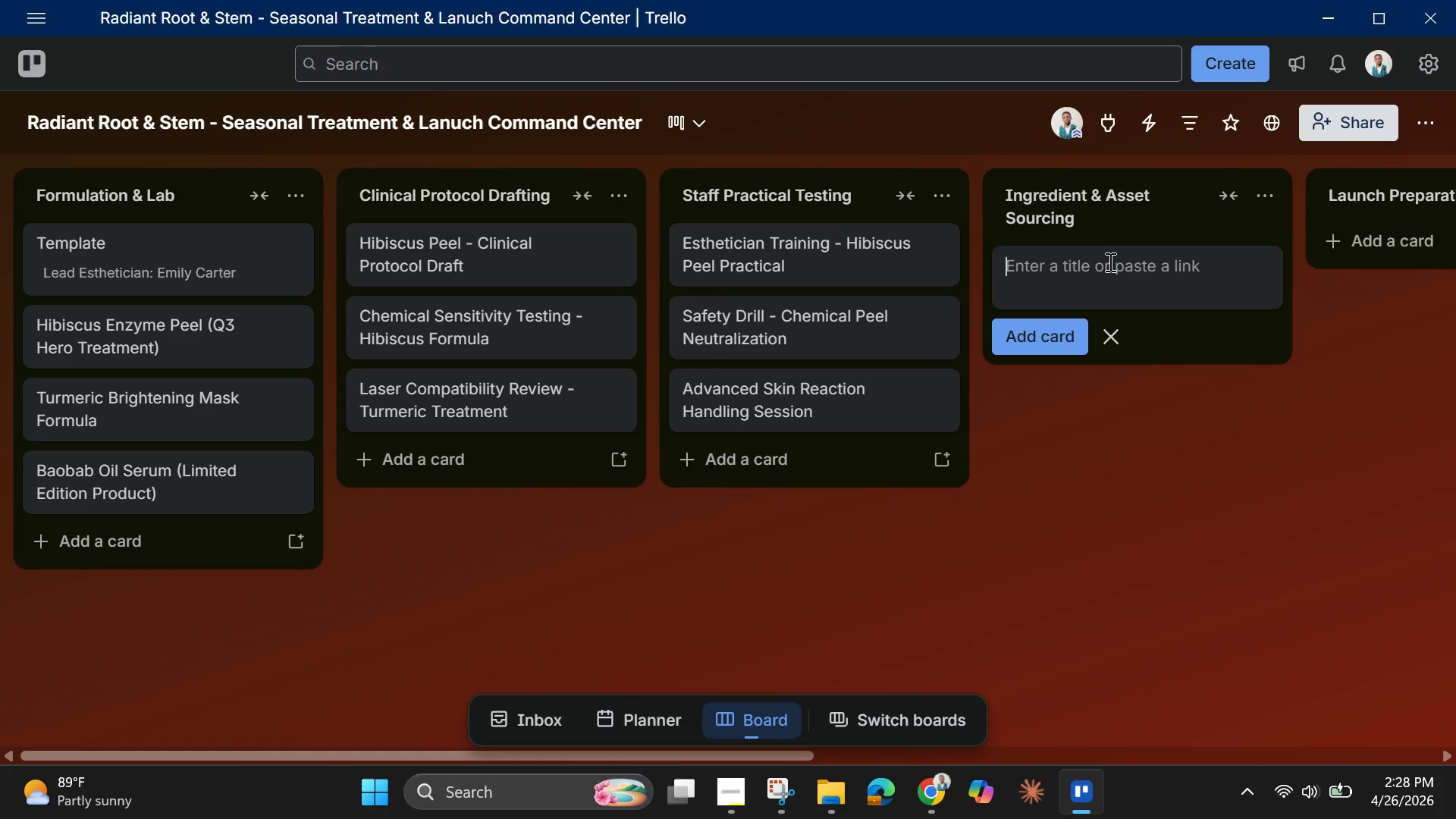 
type(Bulk Hi)
 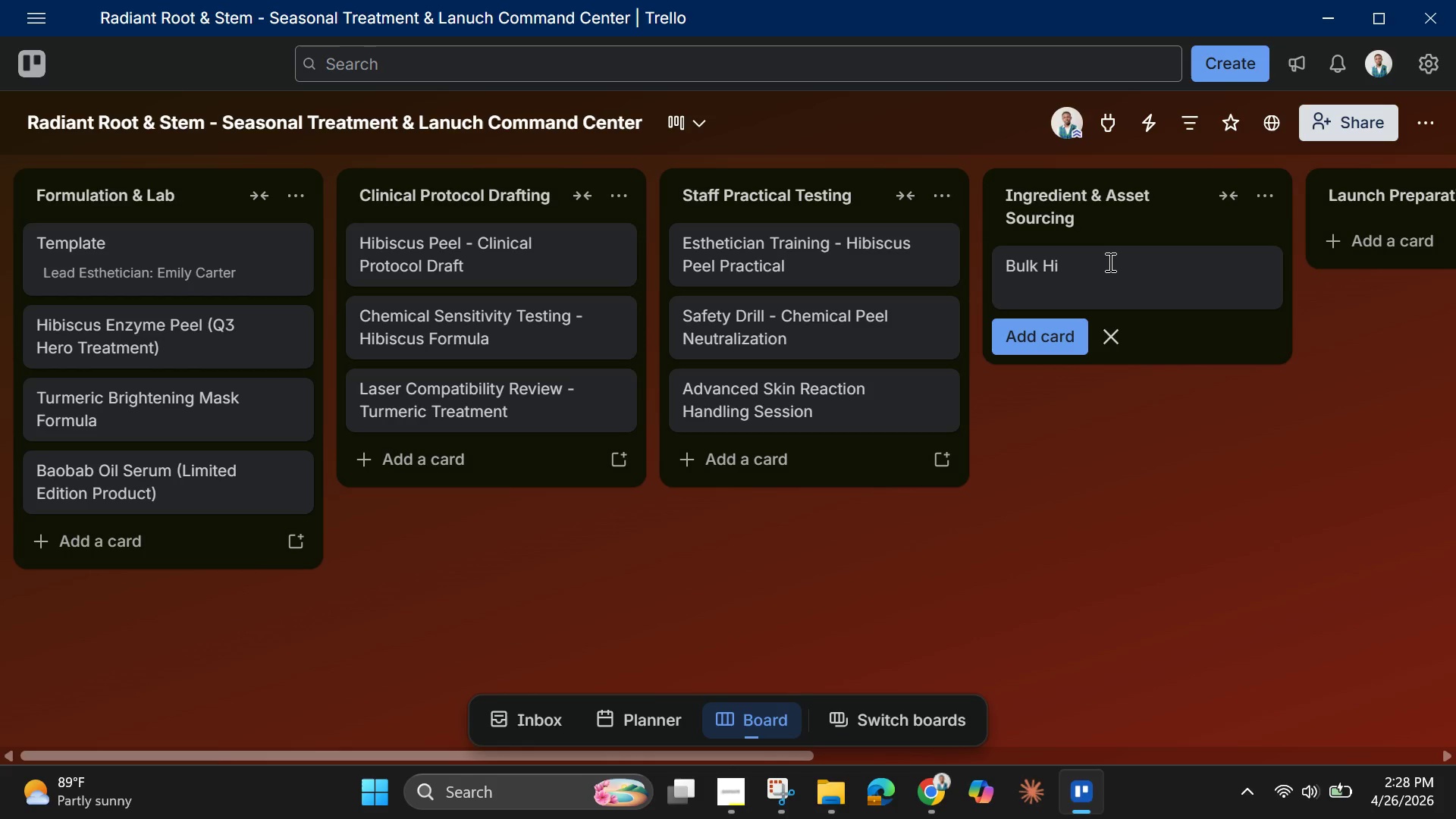 
type(biscus Extract Order)
 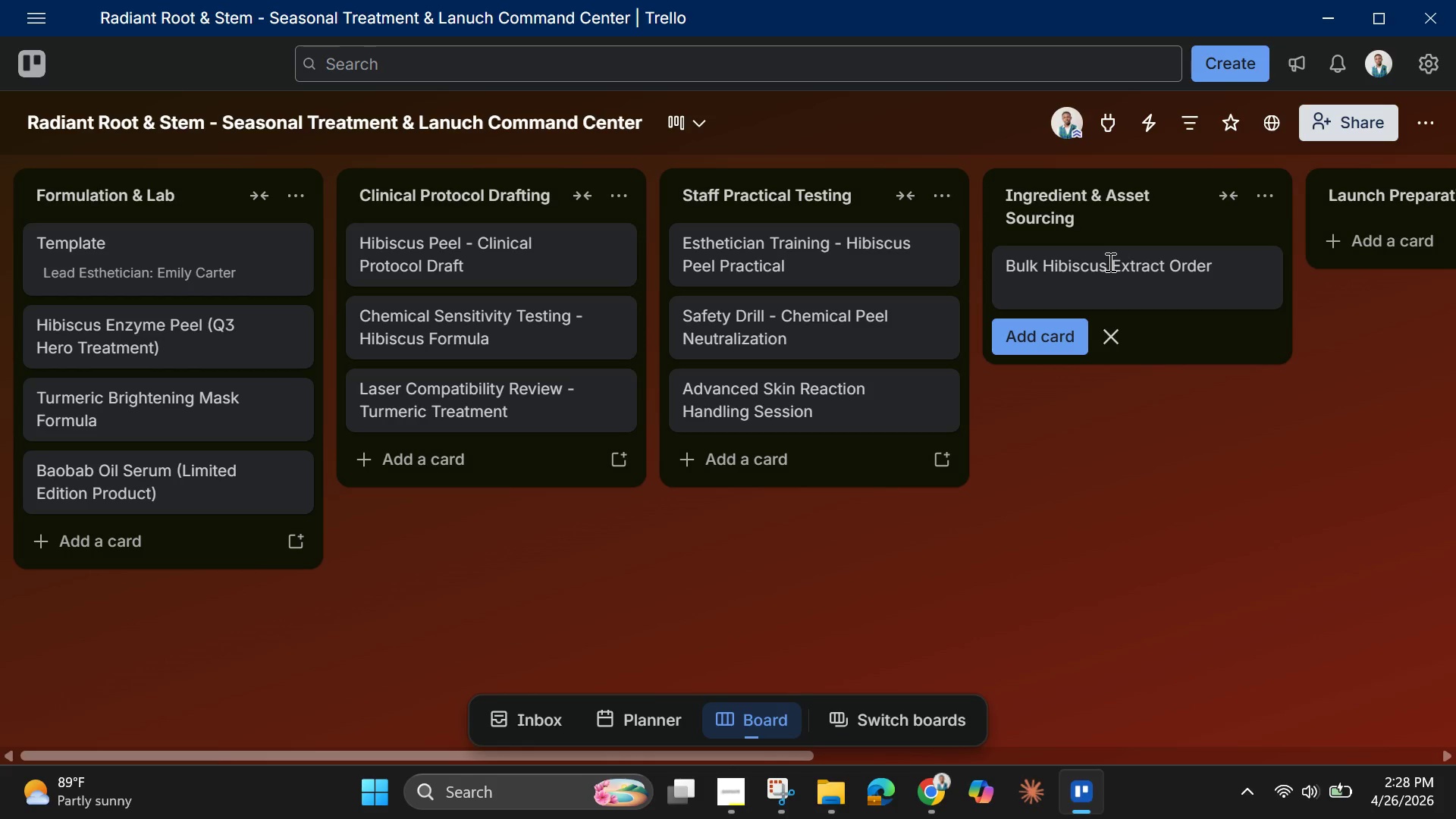 
wait(5.7)
 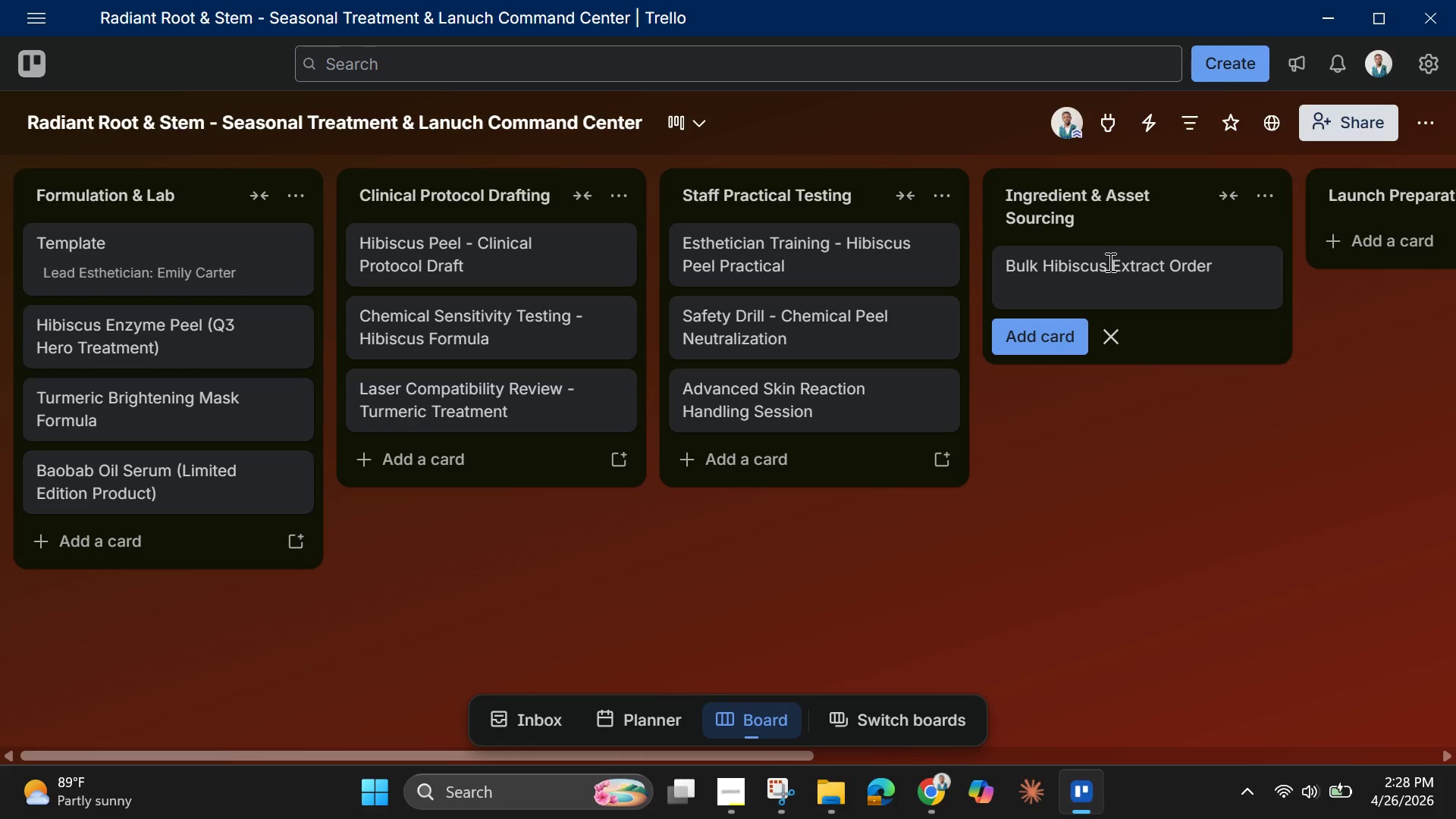 
double_click([1072, 264])
 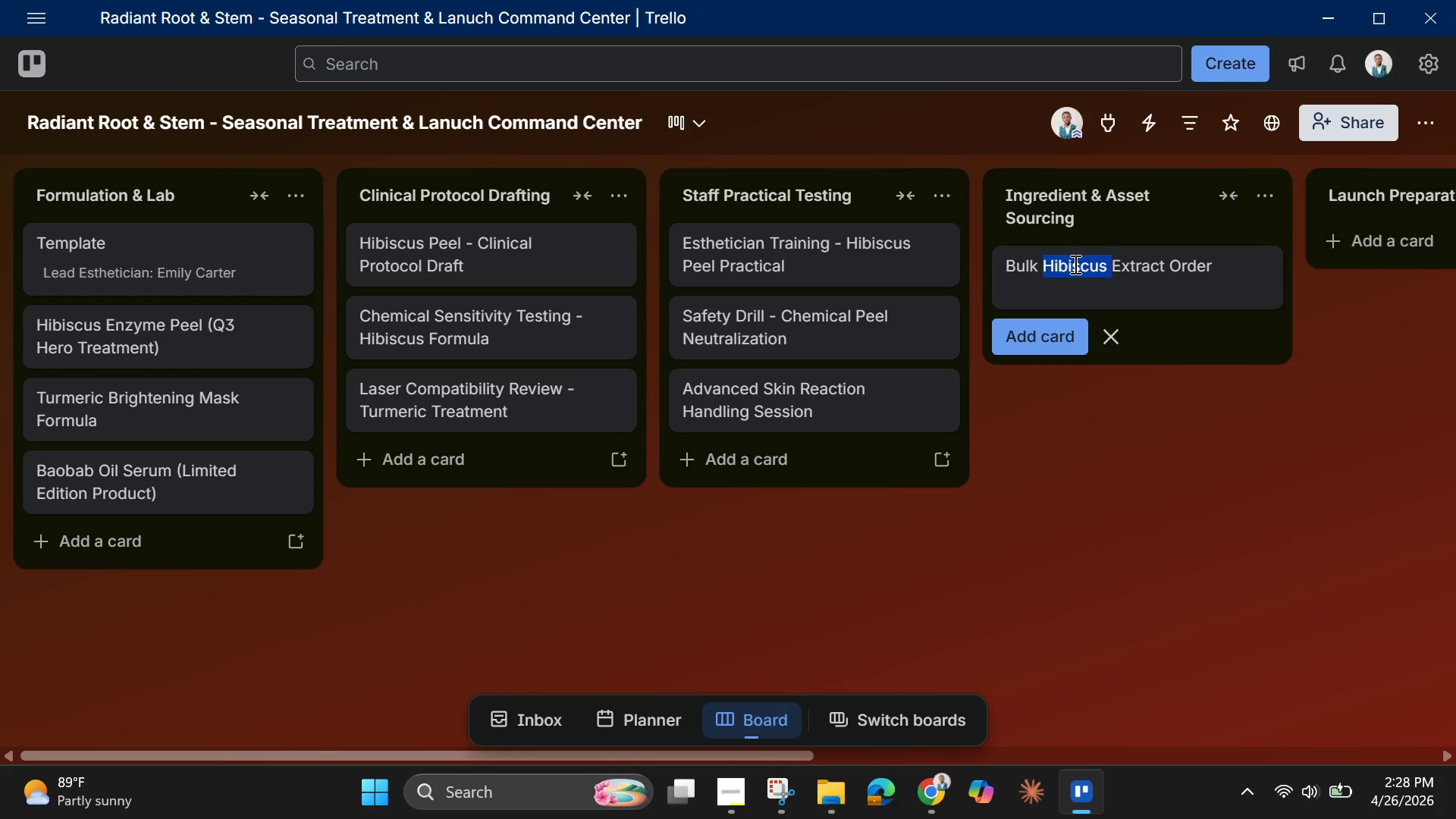 
right_click([1074, 264])
 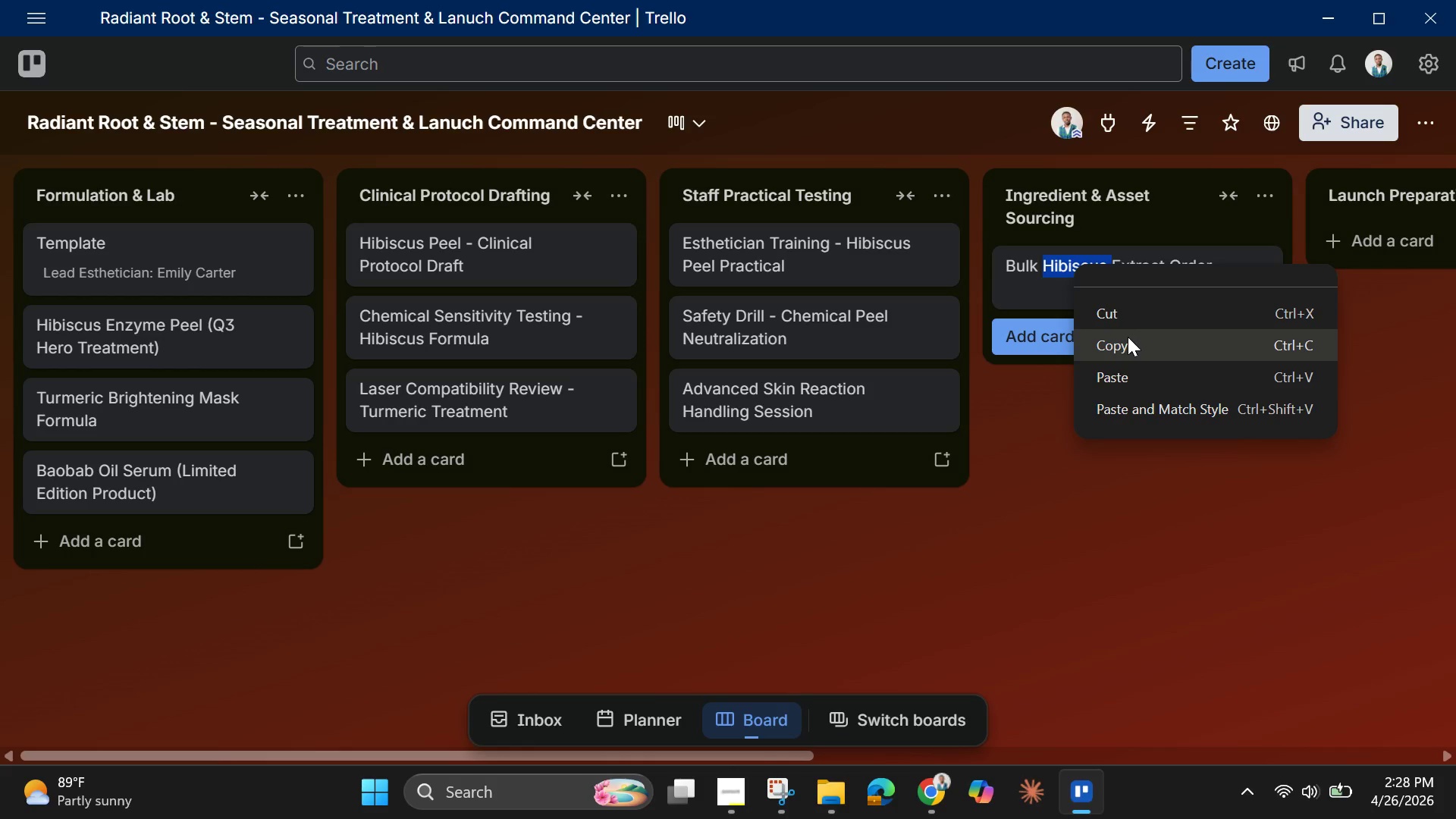 
left_click([1126, 340])
 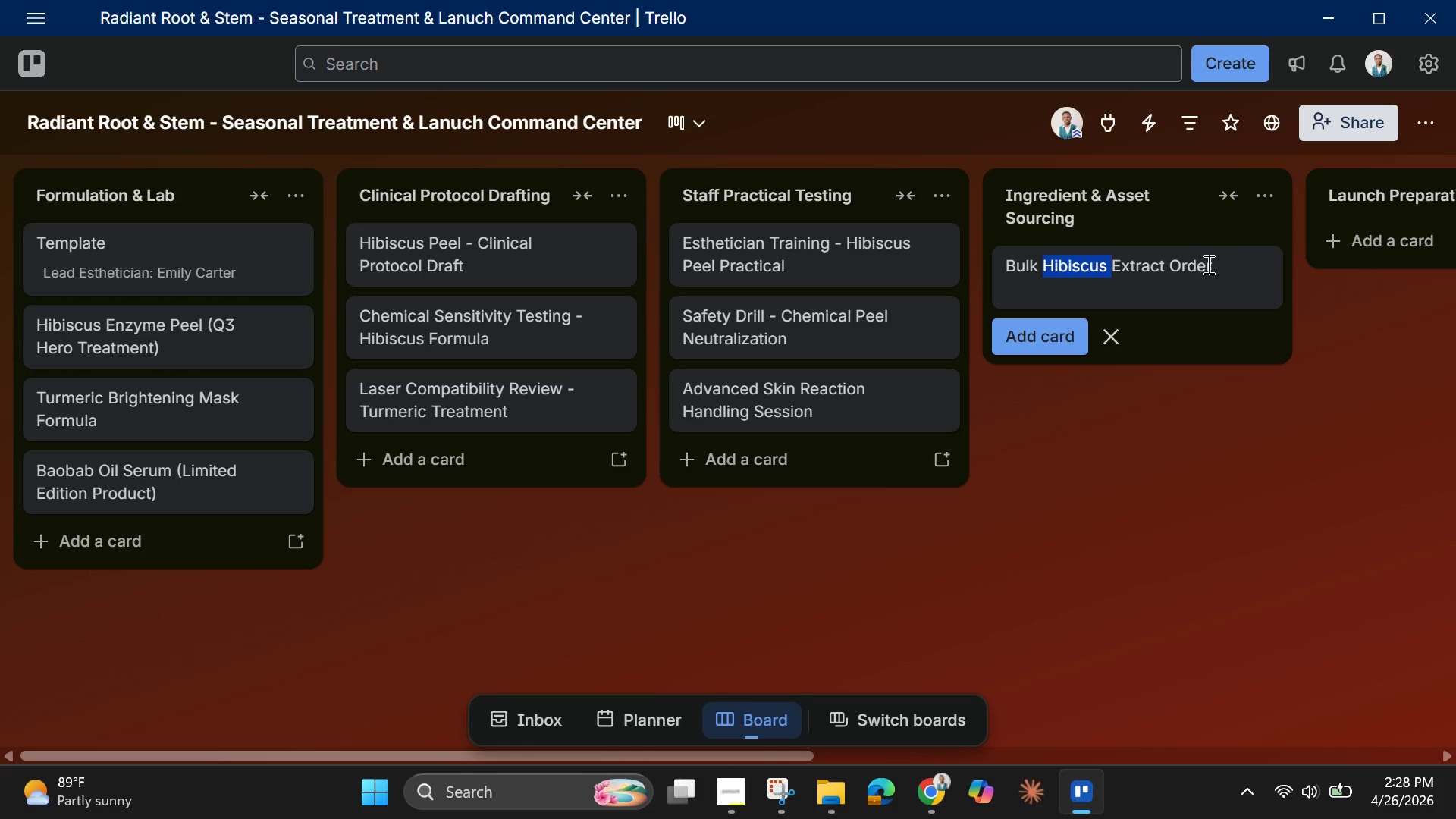 
left_click([1222, 259])
 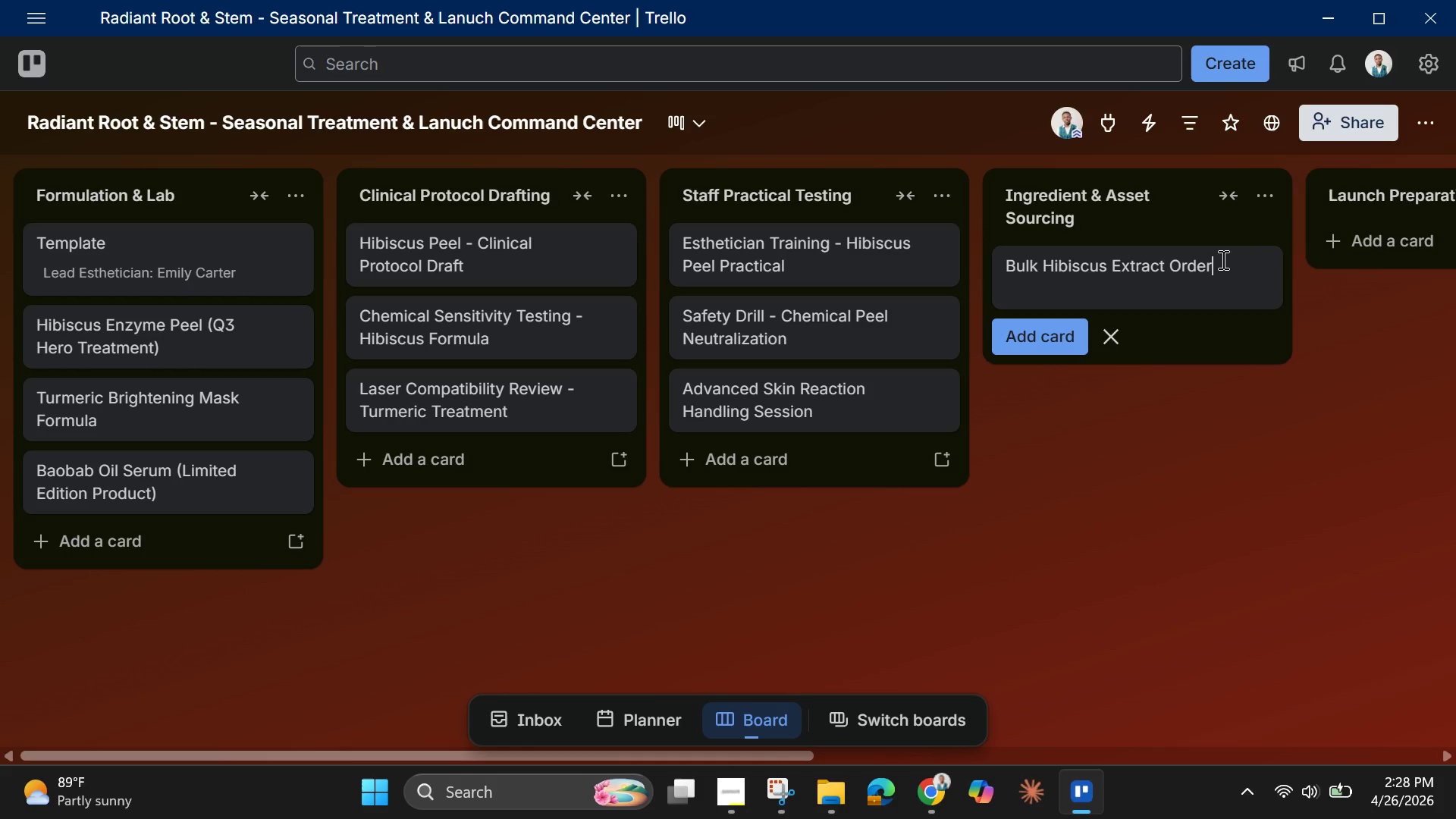 
key(Enter)
 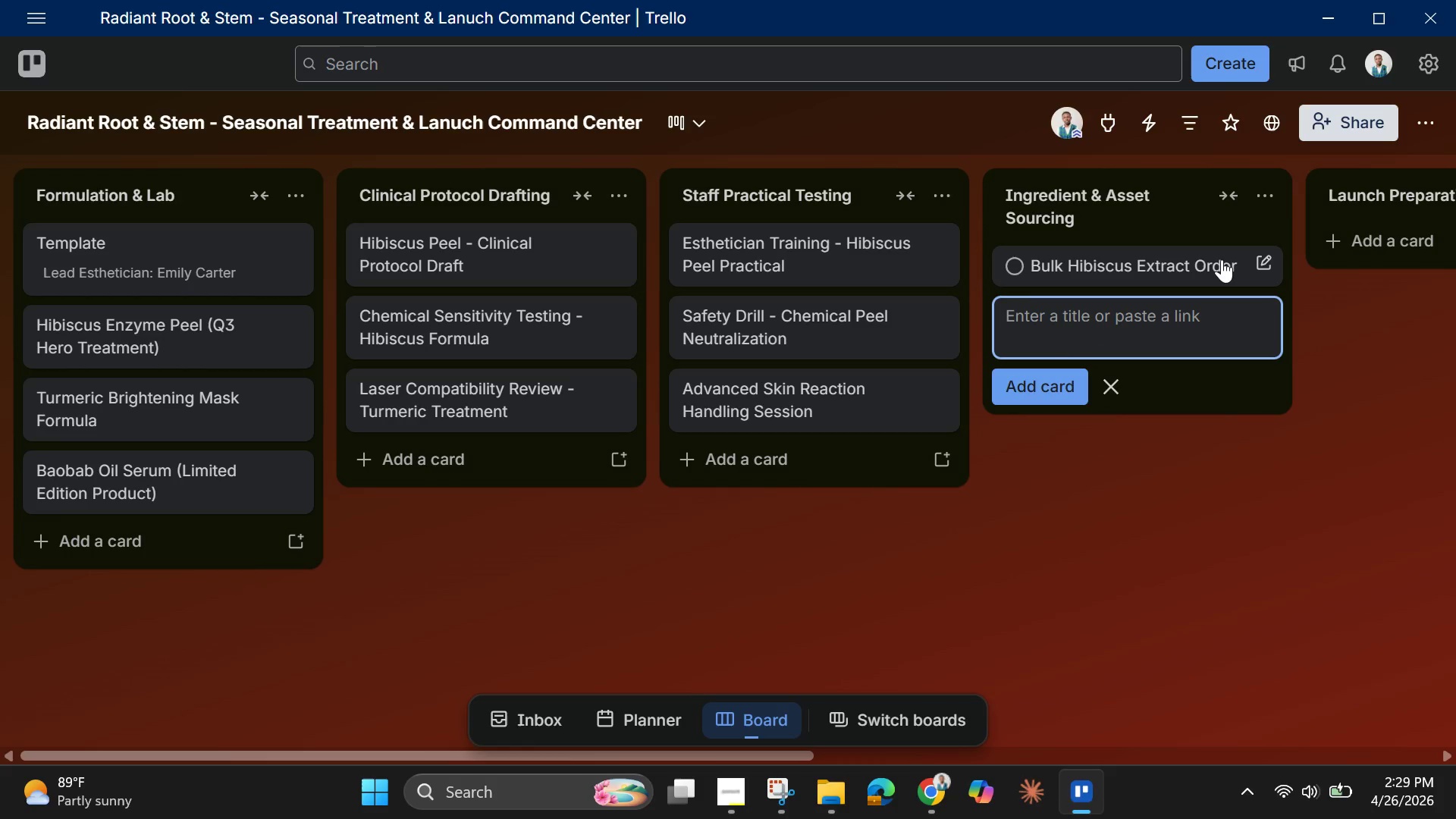 
wait(6.75)
 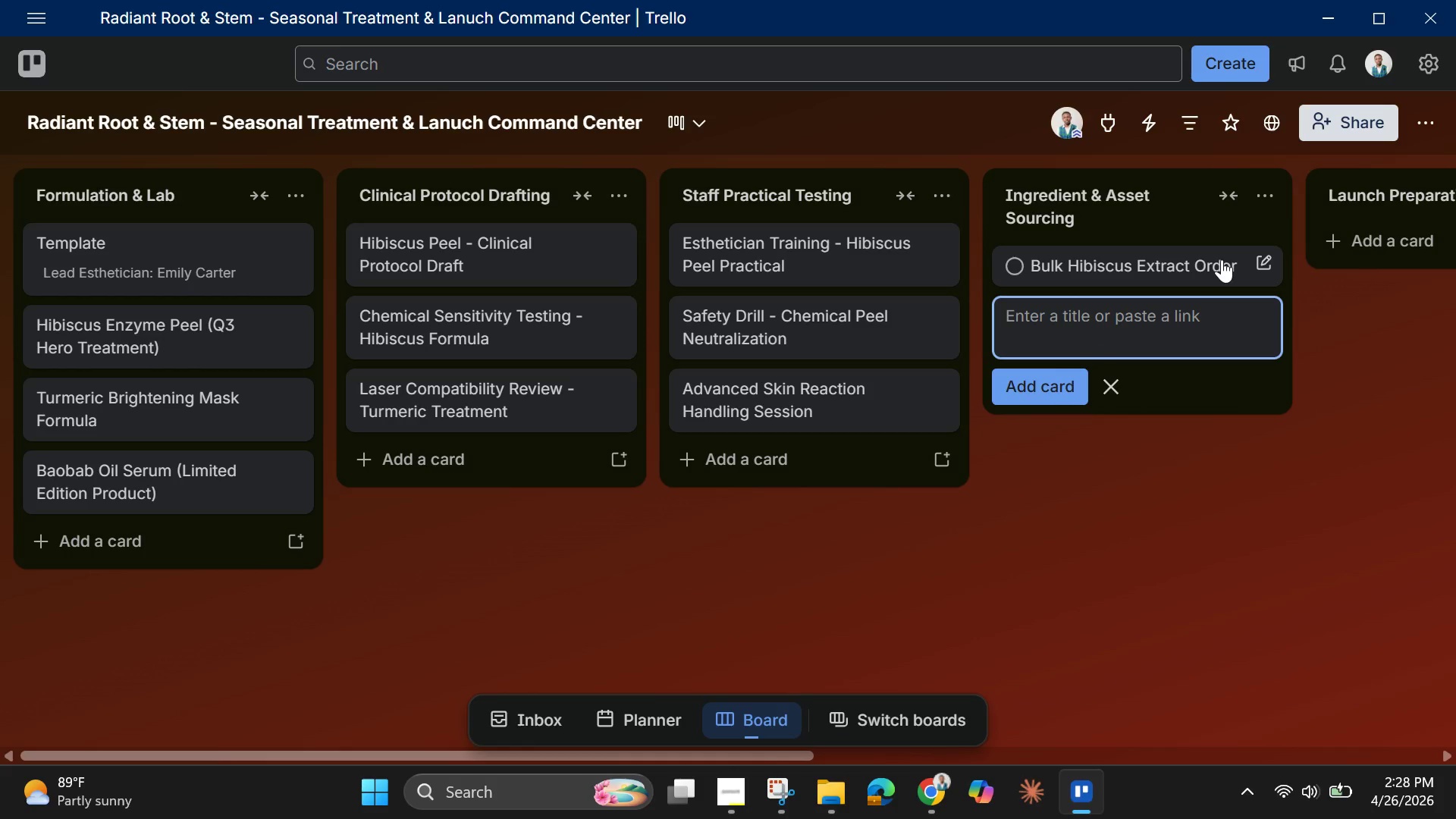 
type(Organic R)
key(Backspace)
type(Turmeric Supplier Confirmation )
 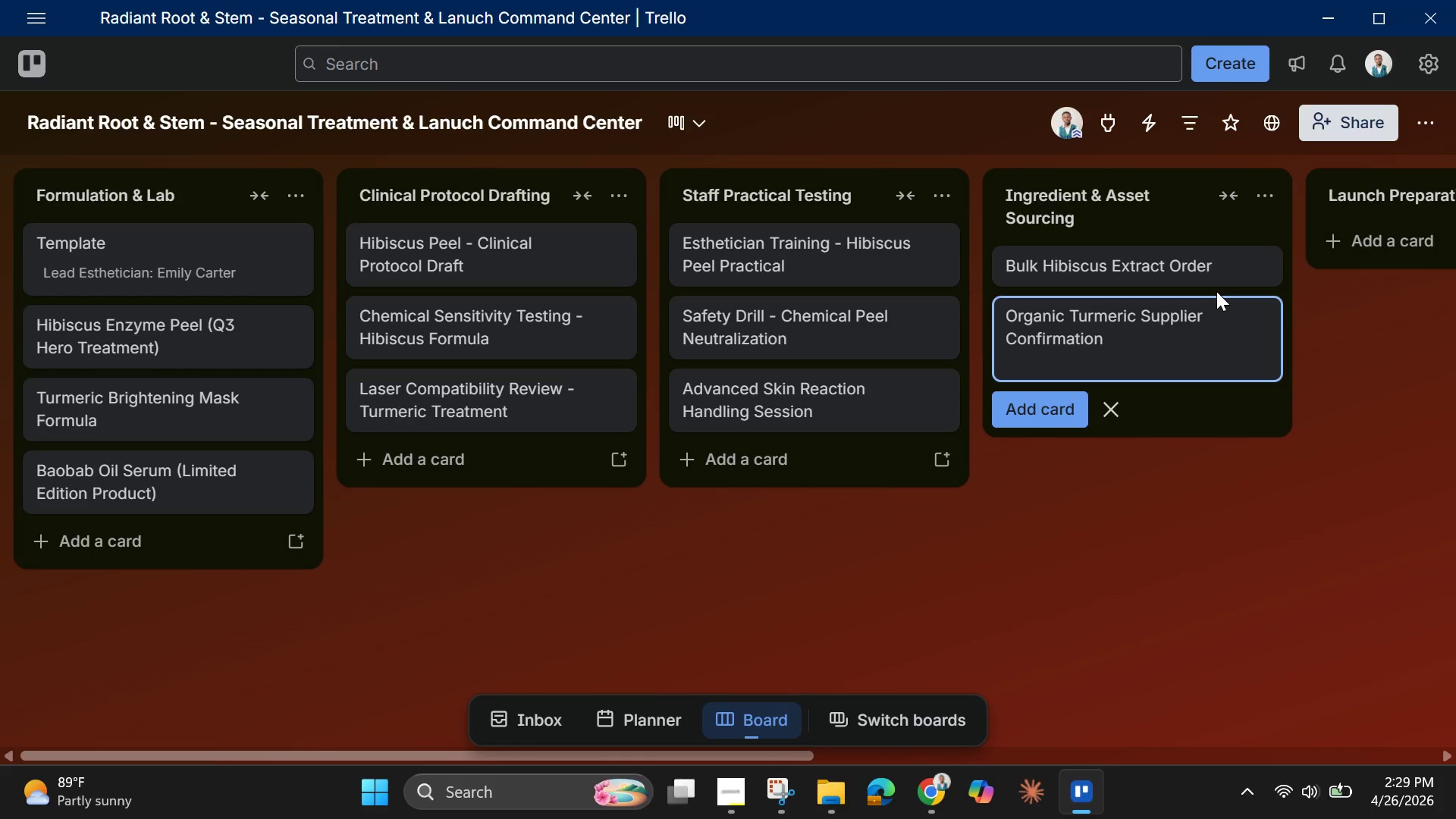 
key(Enter)
 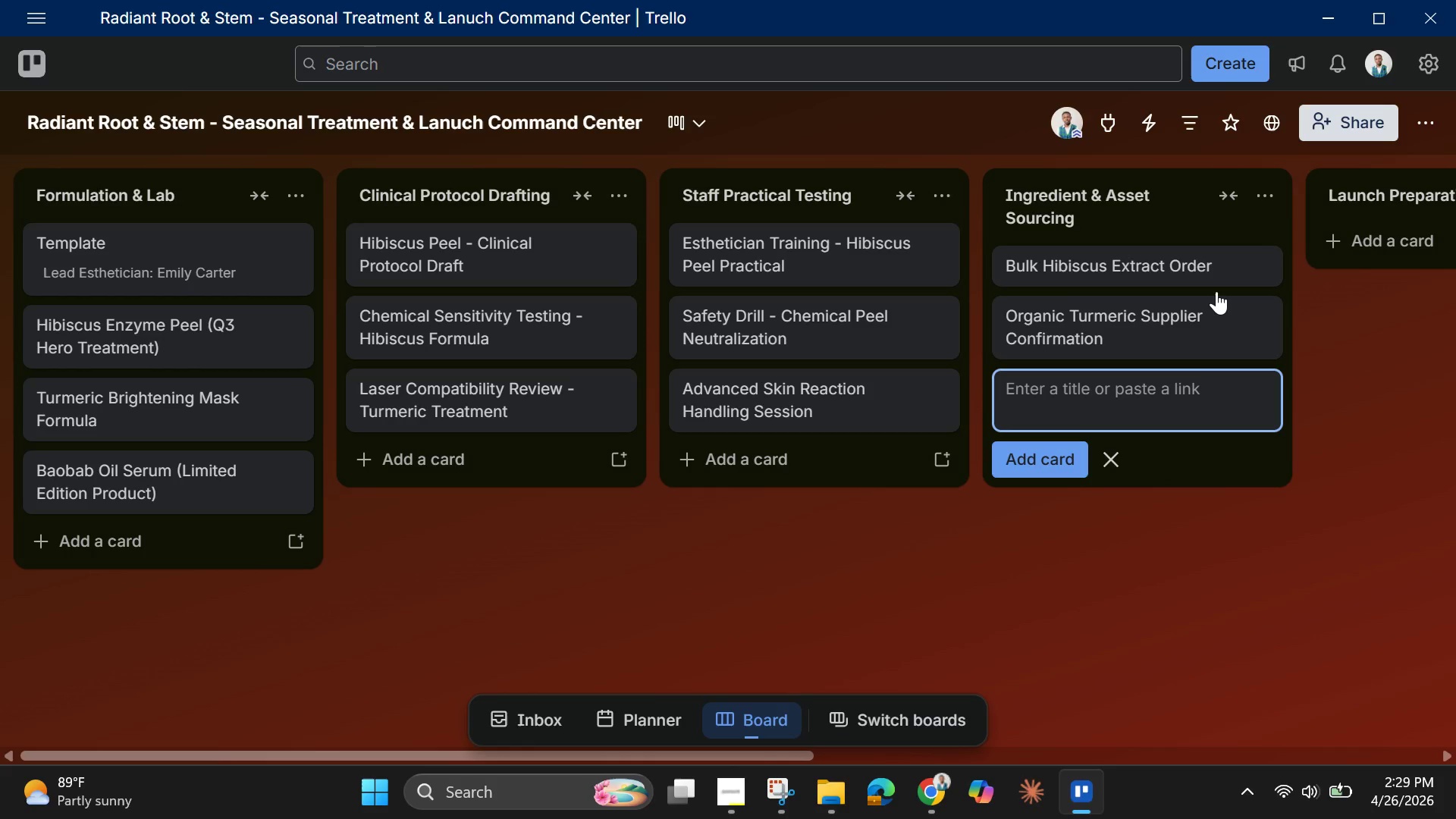 
type(Package )
key(Backspace)
key(Backspace)
type(ing Design - Baobab Serrum)
key(Backspace)
key(Backspace)
key(Backspace)
key(Backspace)
type(rum)
 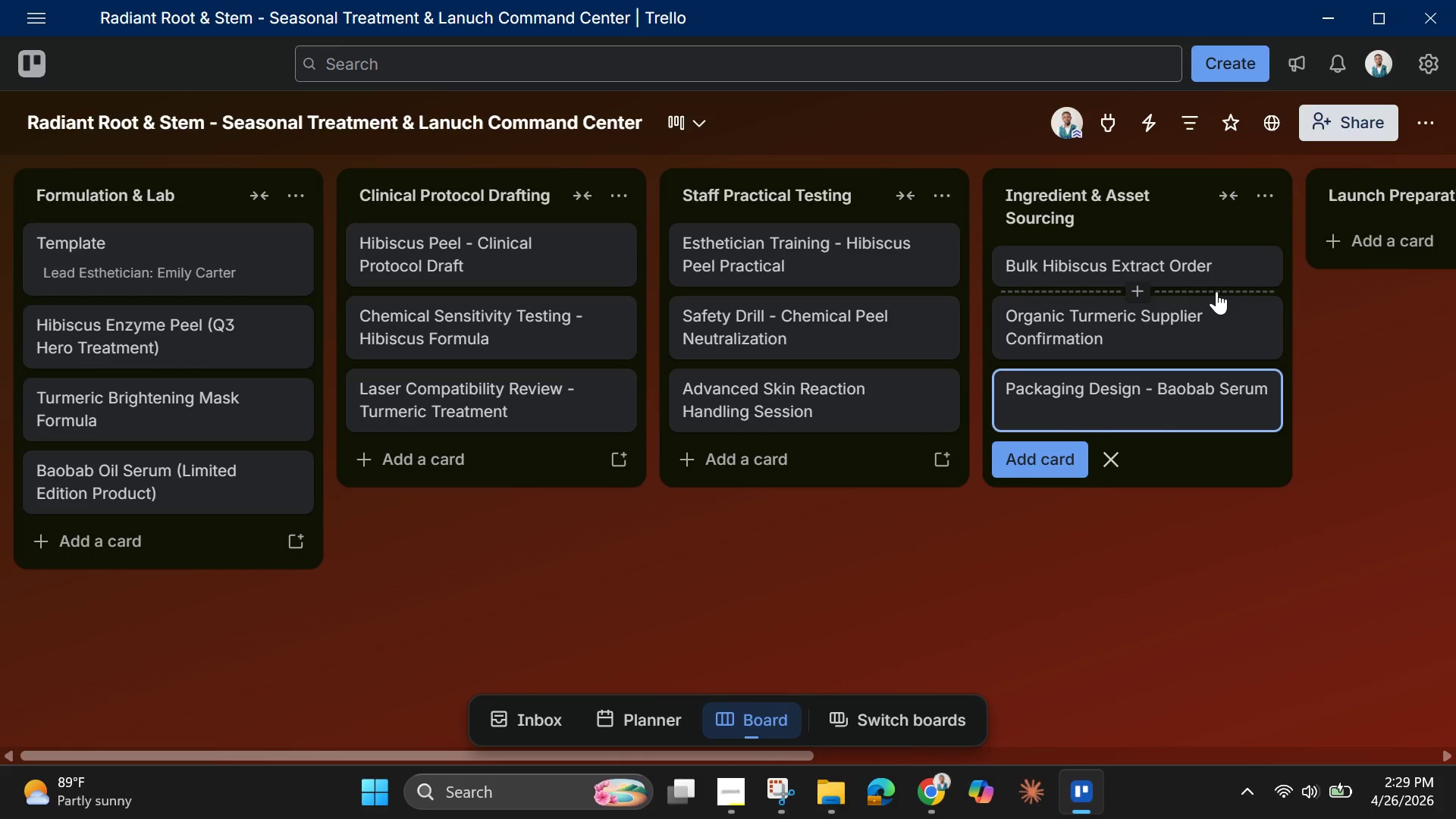 
key(Enter)
 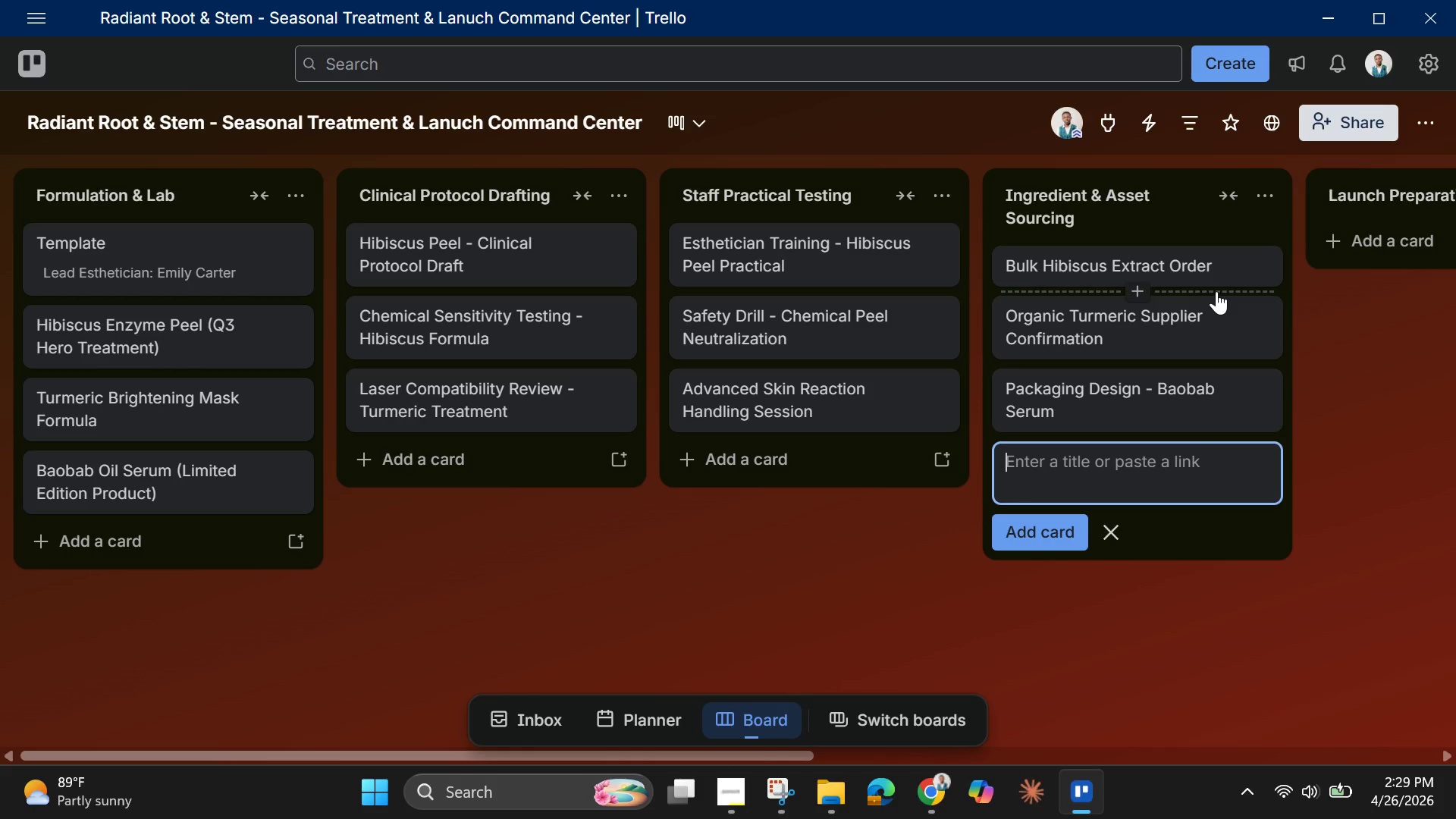 
type(Labek)
key(Backspace)
type(l Compliance Review - Product Packaging)
 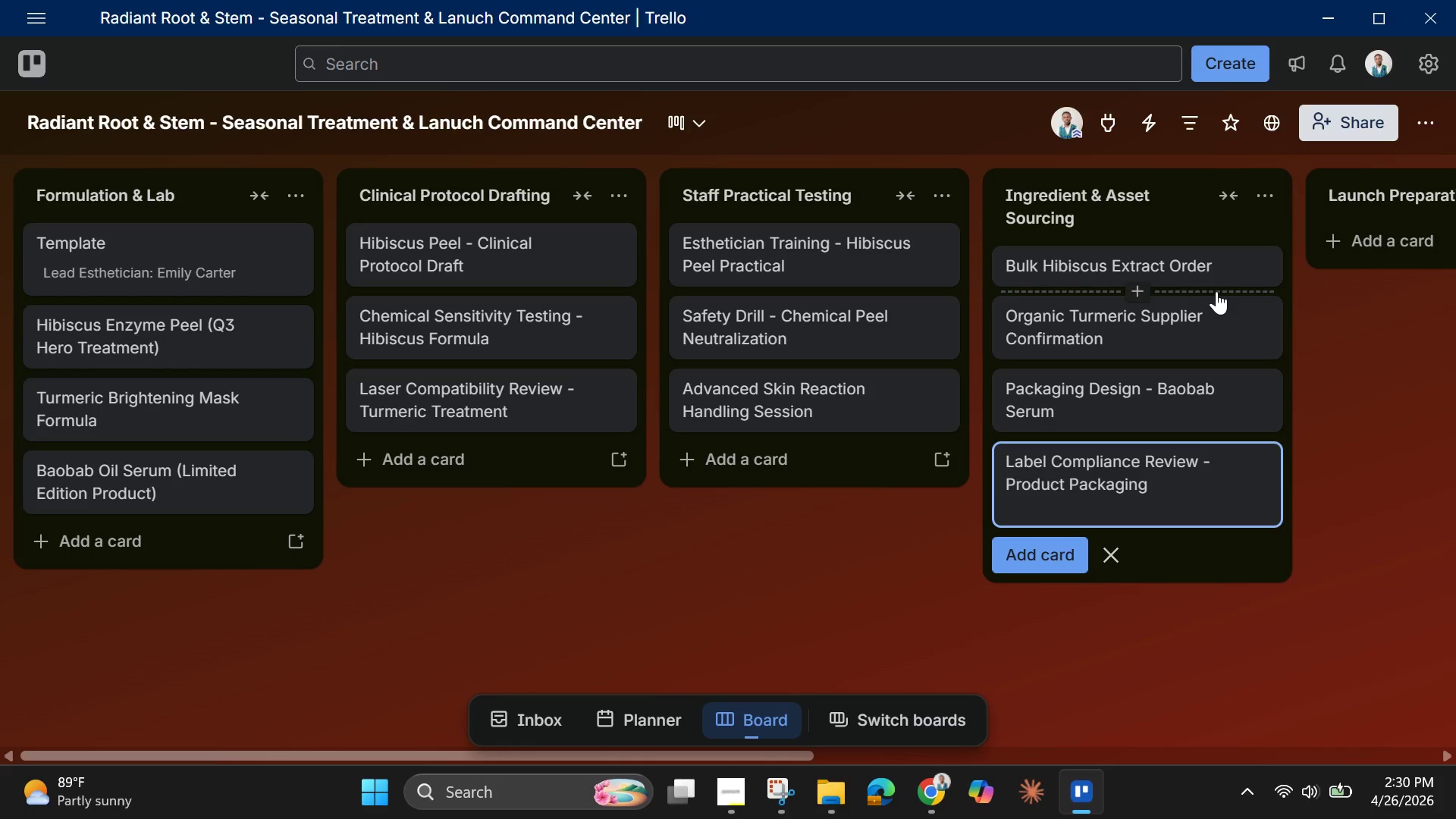 
 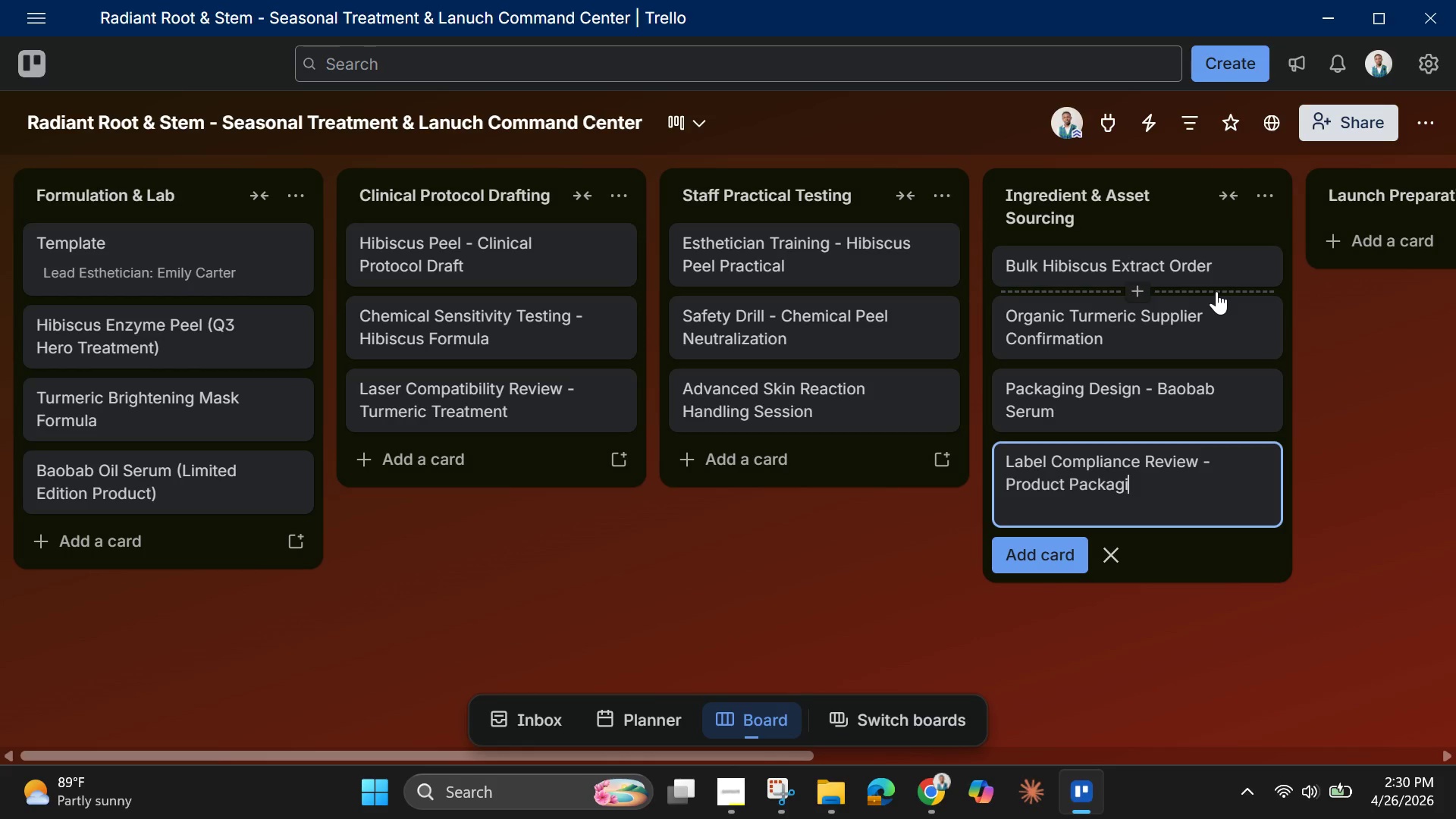 
key(Enter)
 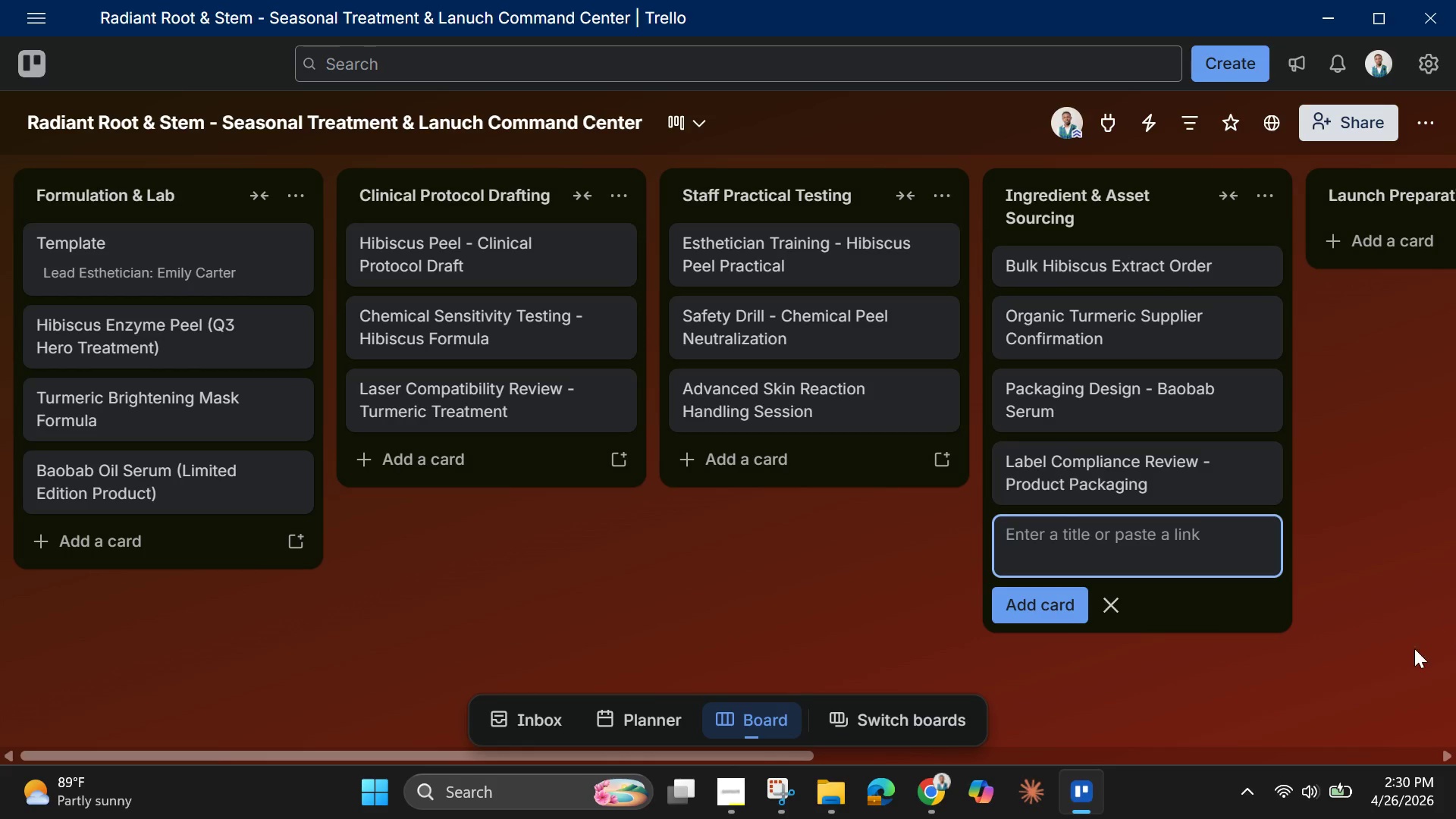 
left_click([1377, 240])
 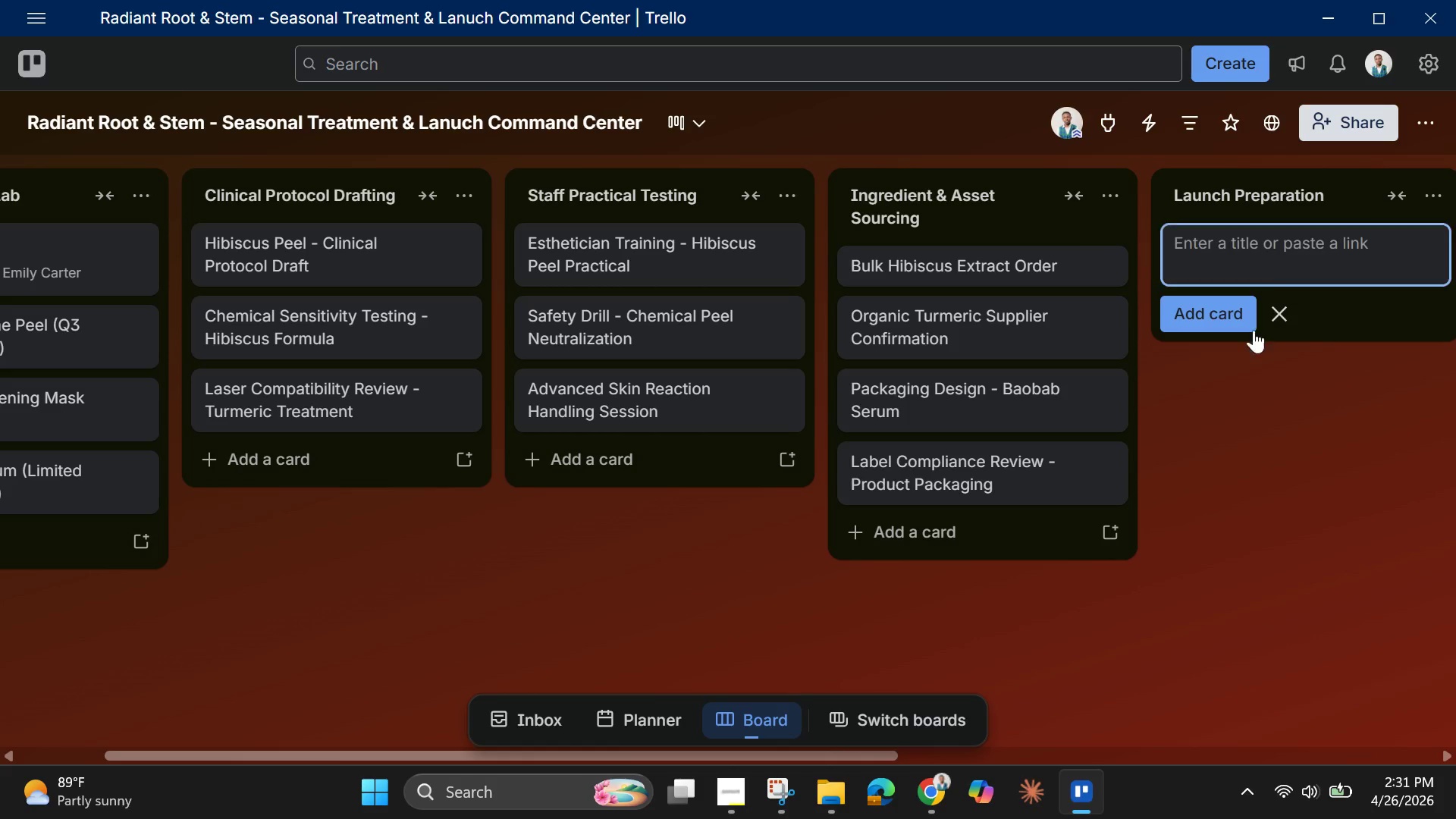 
wait(42.75)
 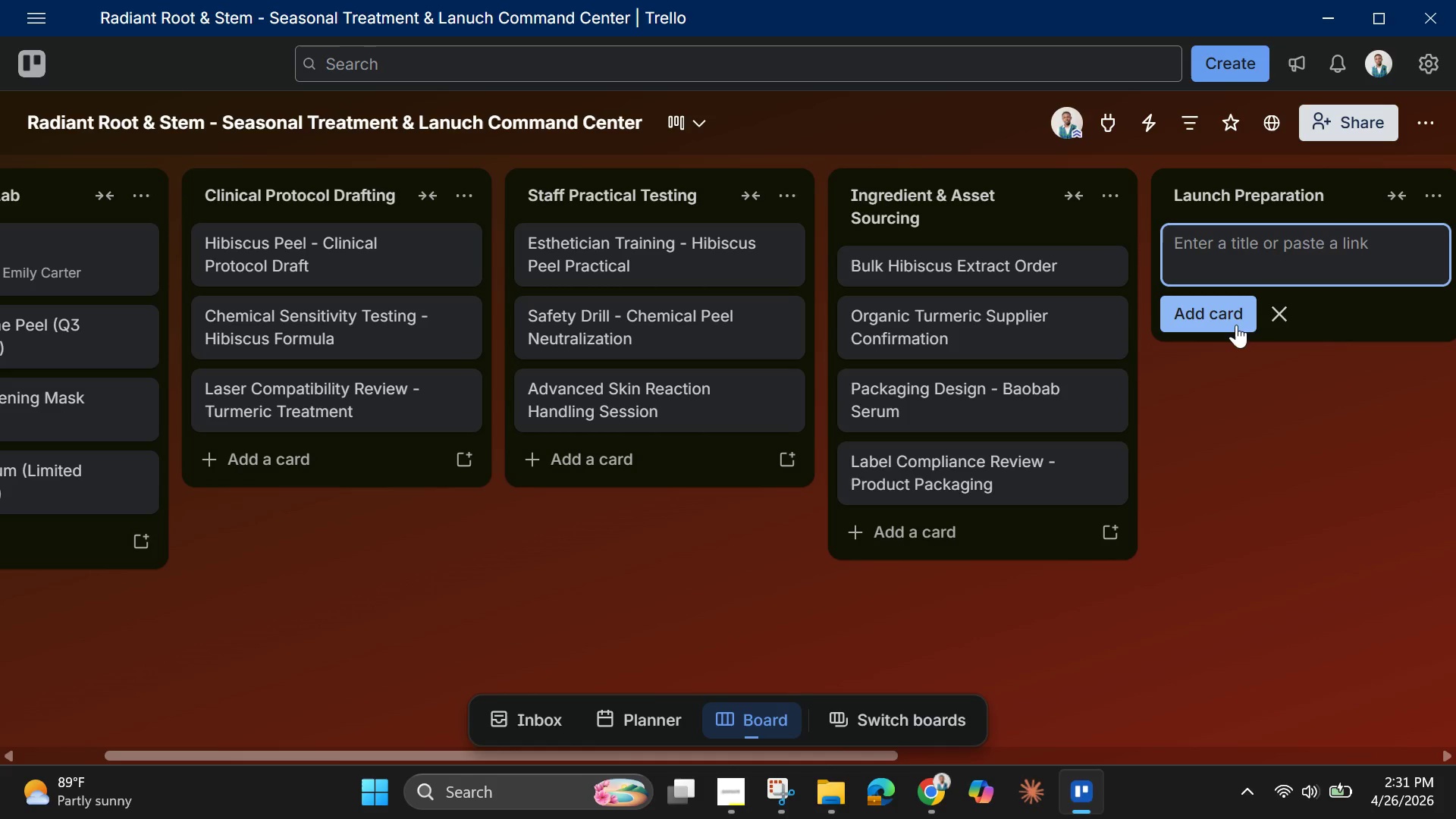 
type(Q3)
 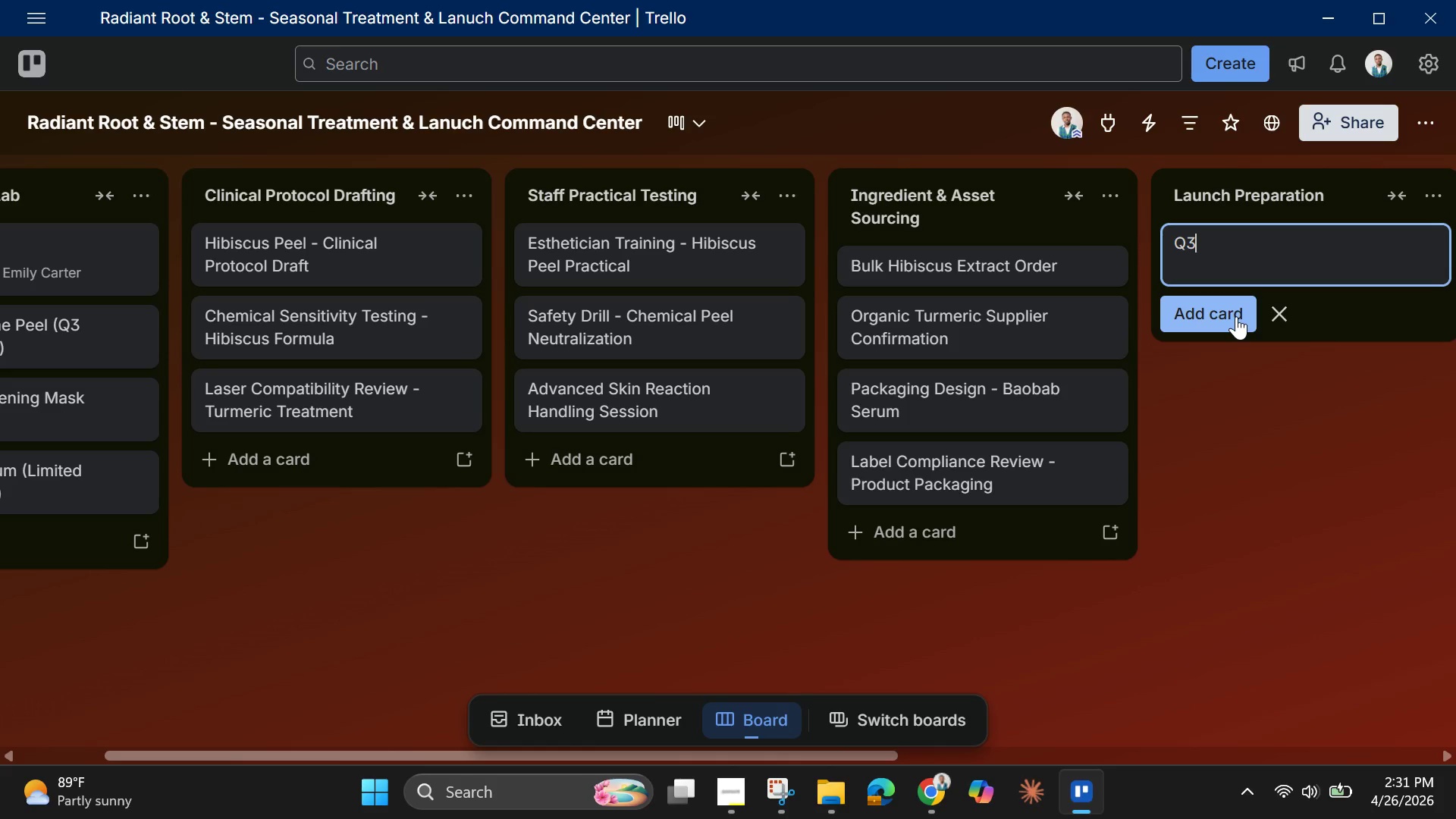 
wait(26.12)
 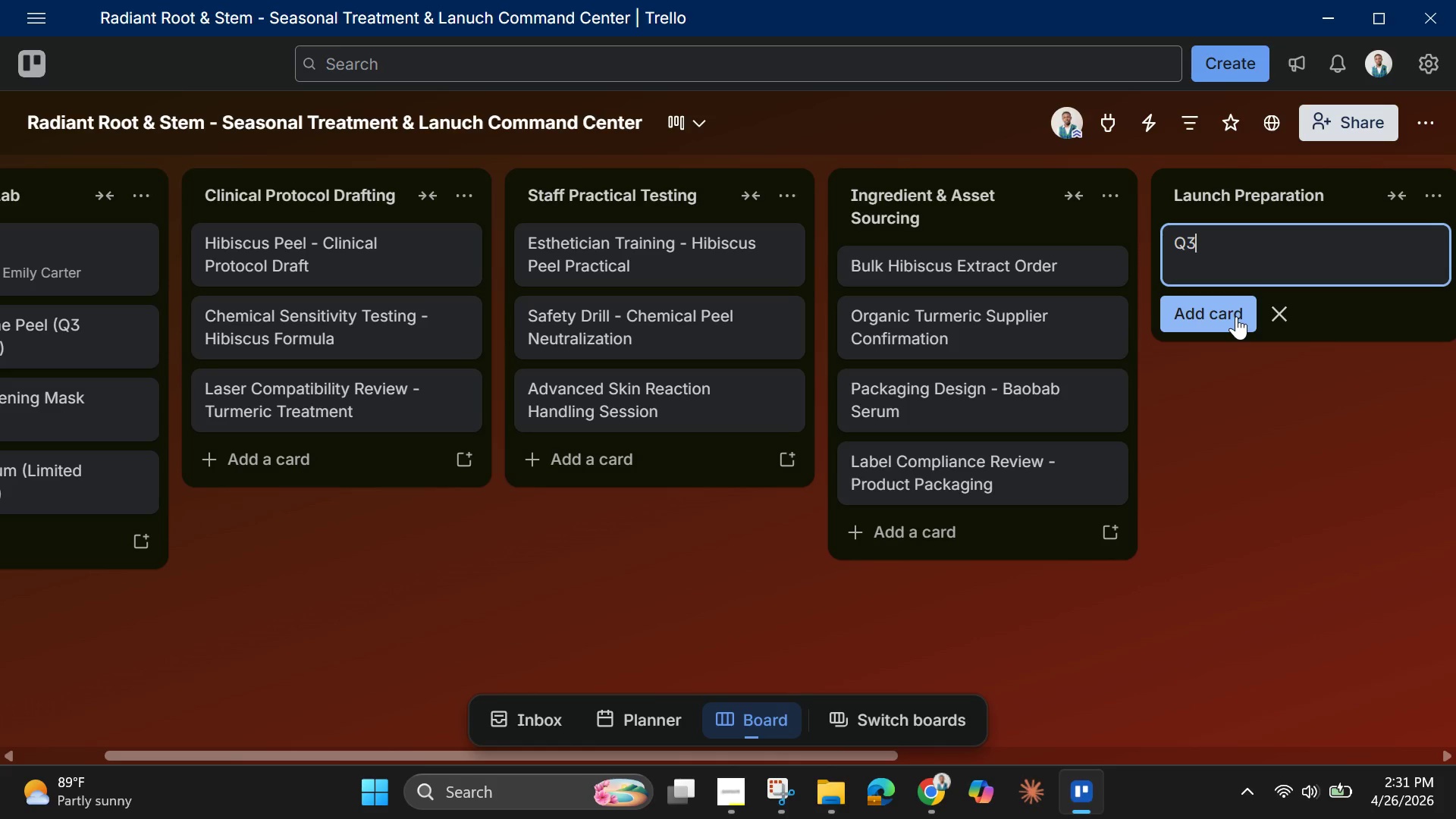 
type( Treatment Menu Fini)
 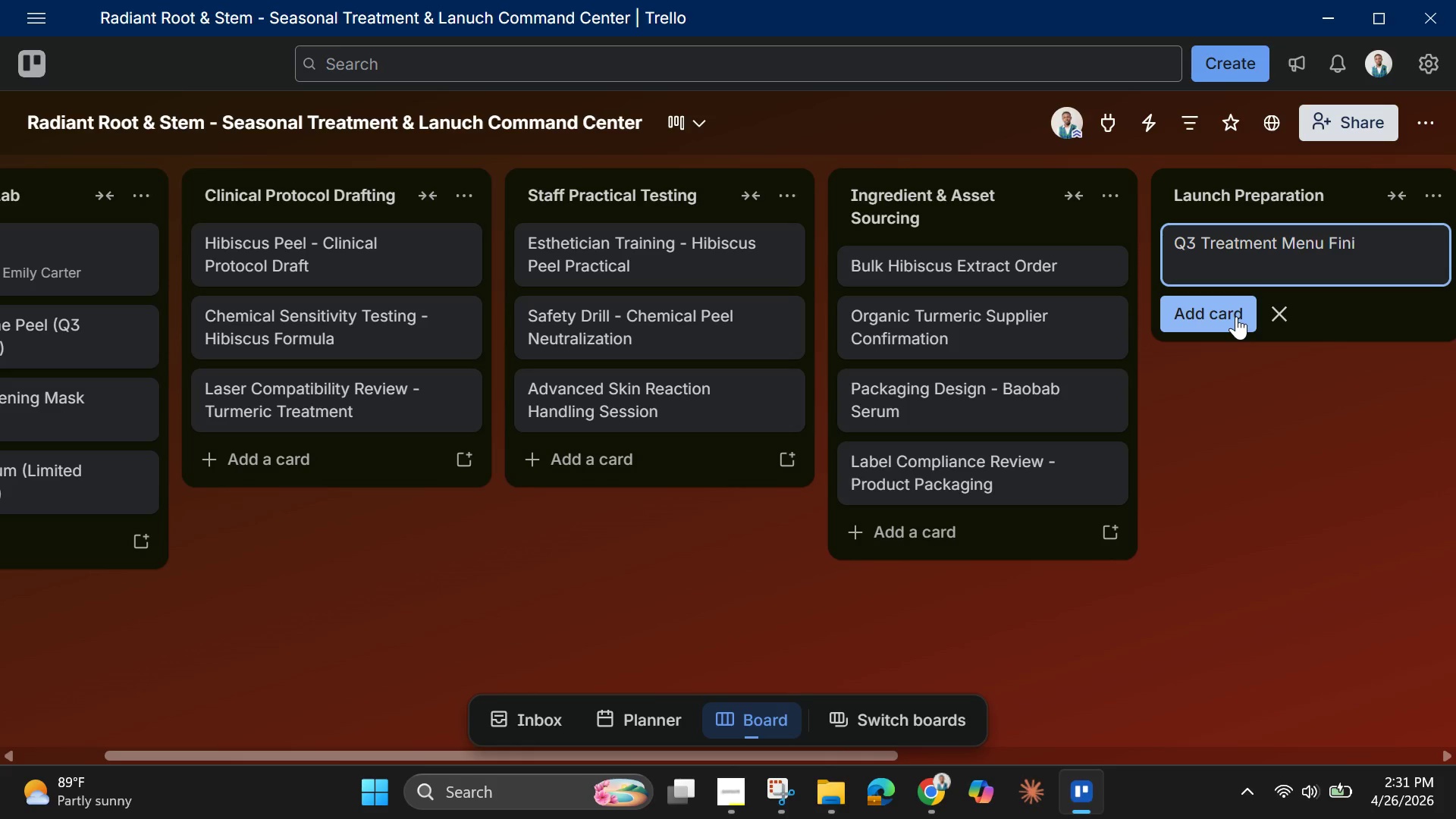 
type(alization )
 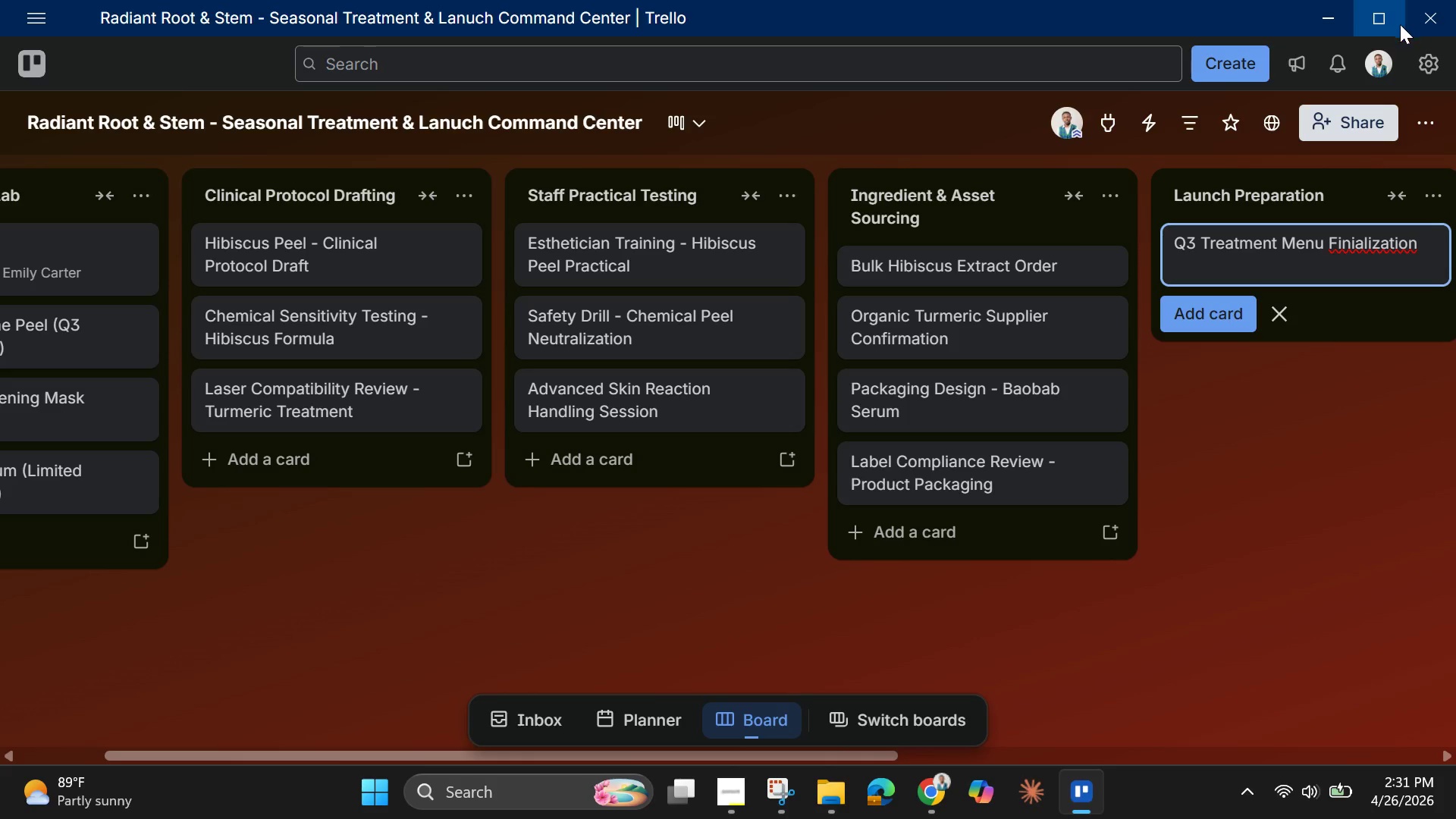 
right_click([1367, 240])
 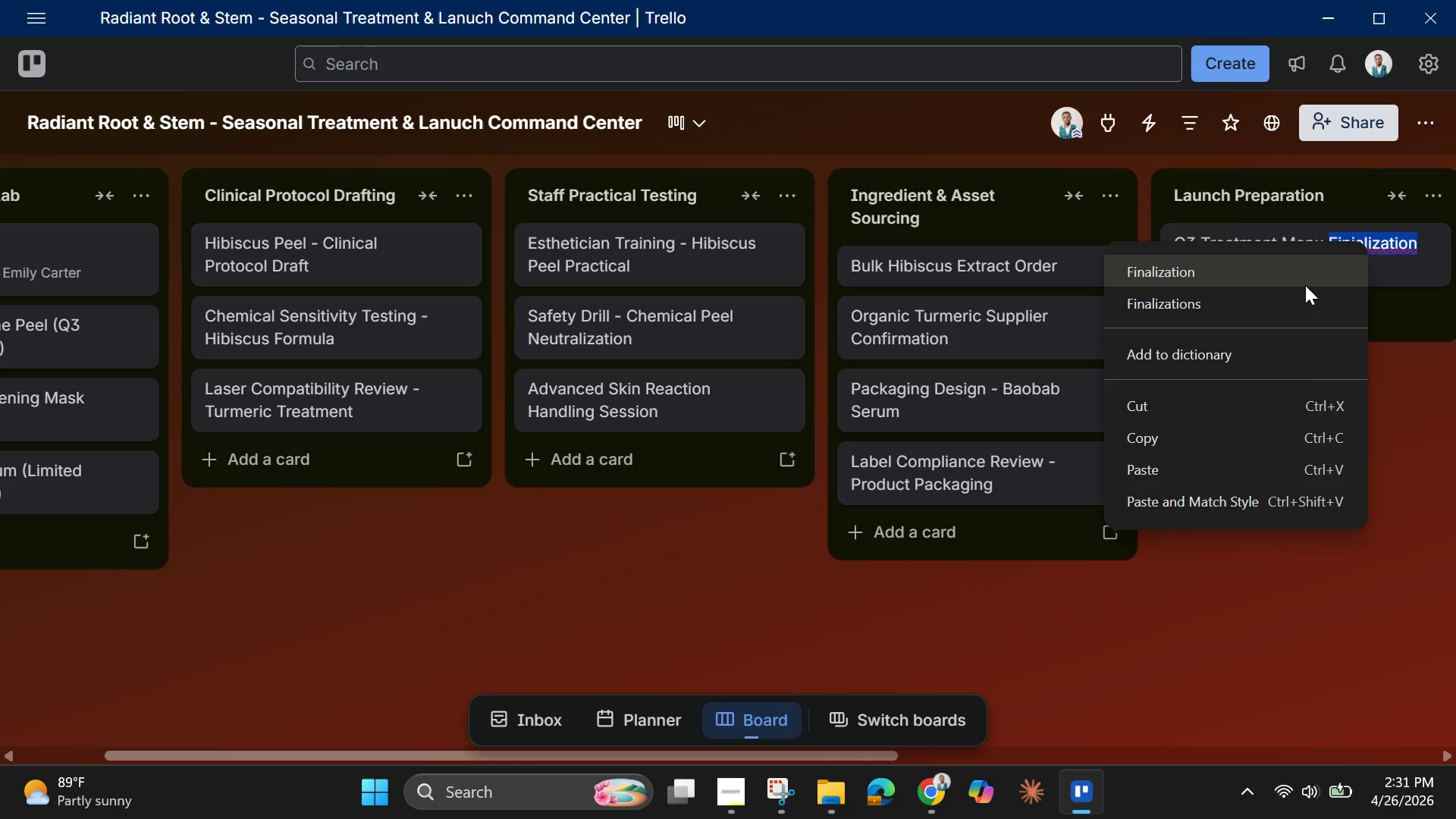 
left_click([1302, 281])
 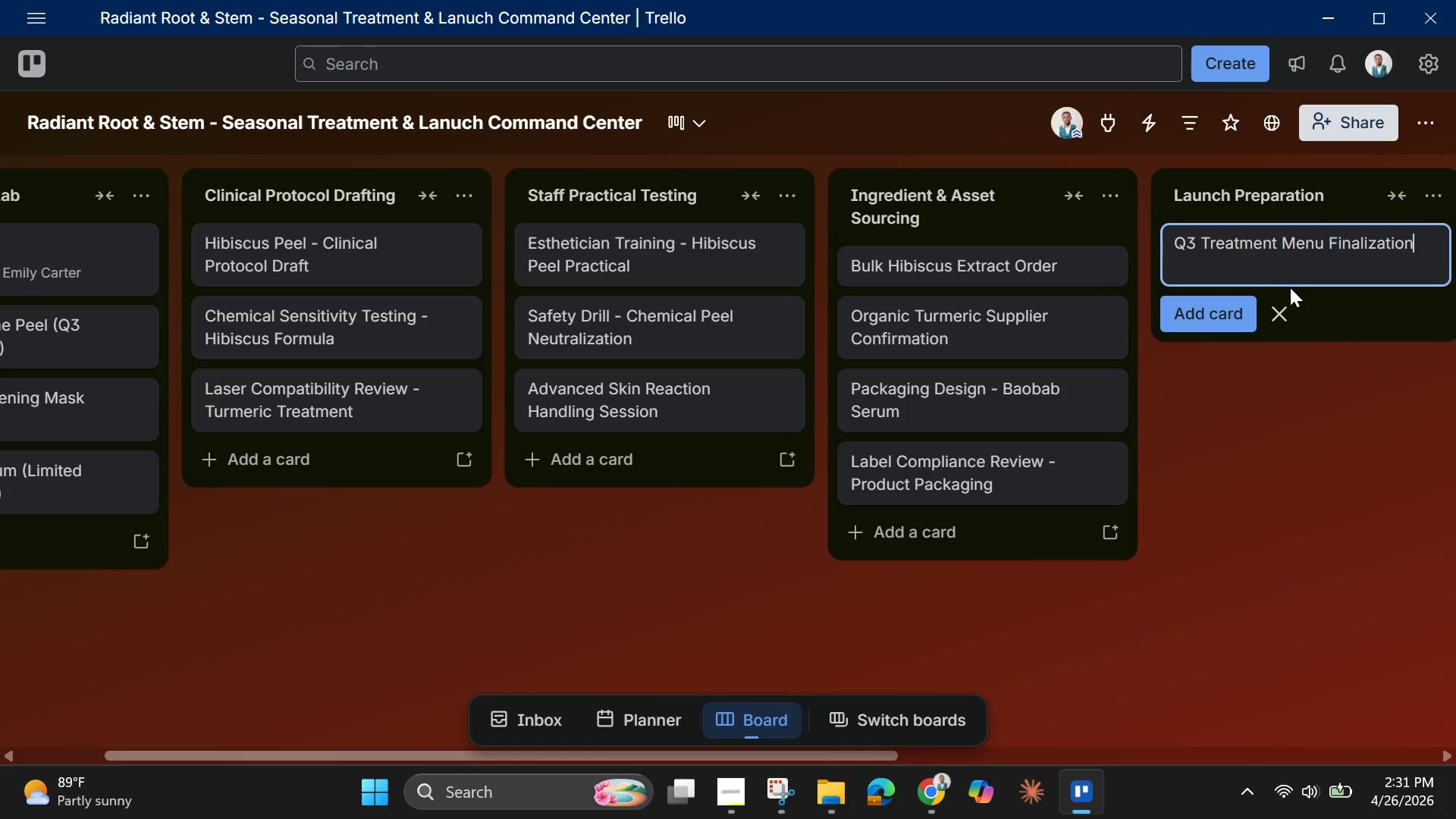 
key(Enter)
 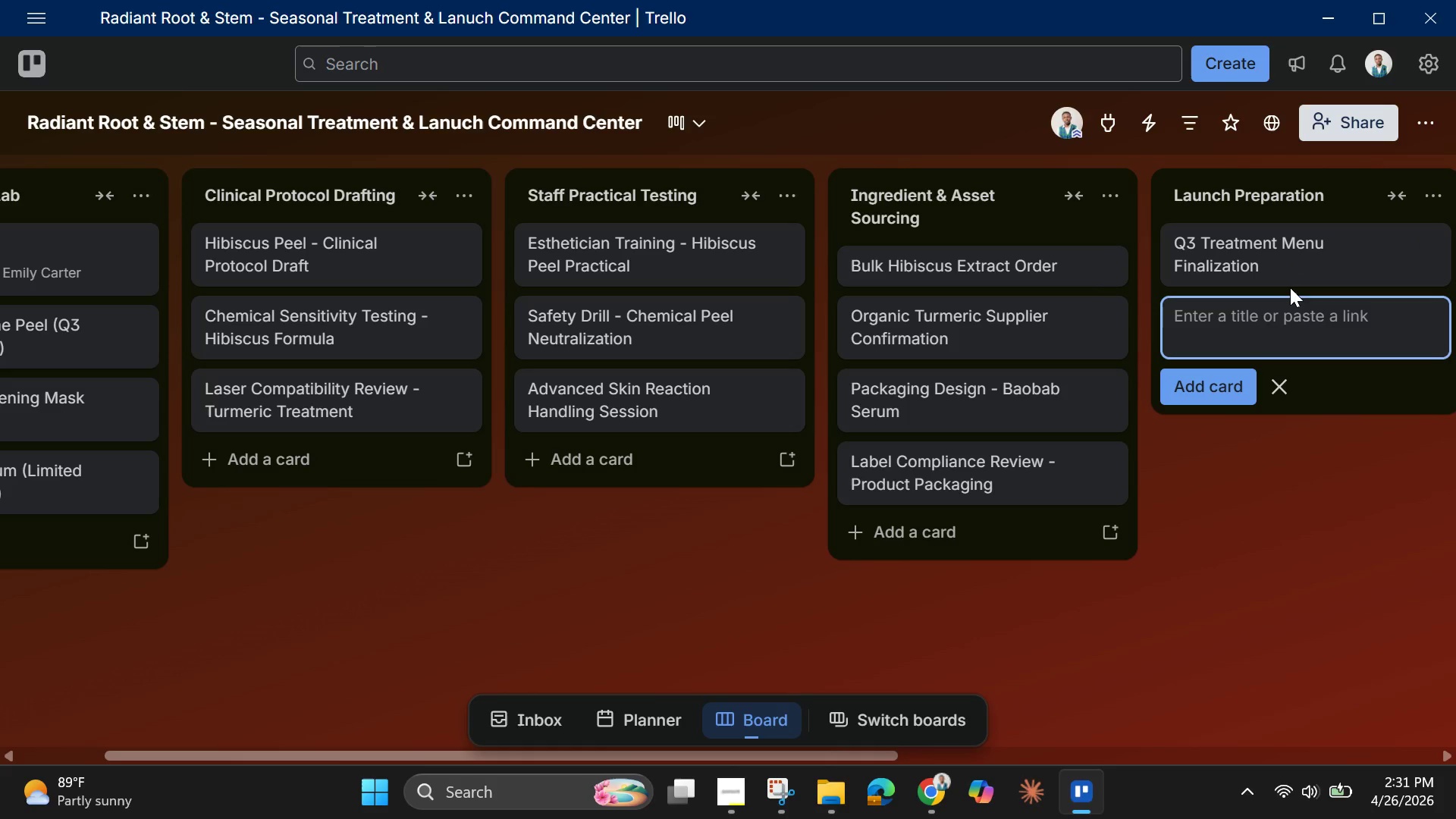 
hold_key(key=ShiftLeft, duration=1.51)
 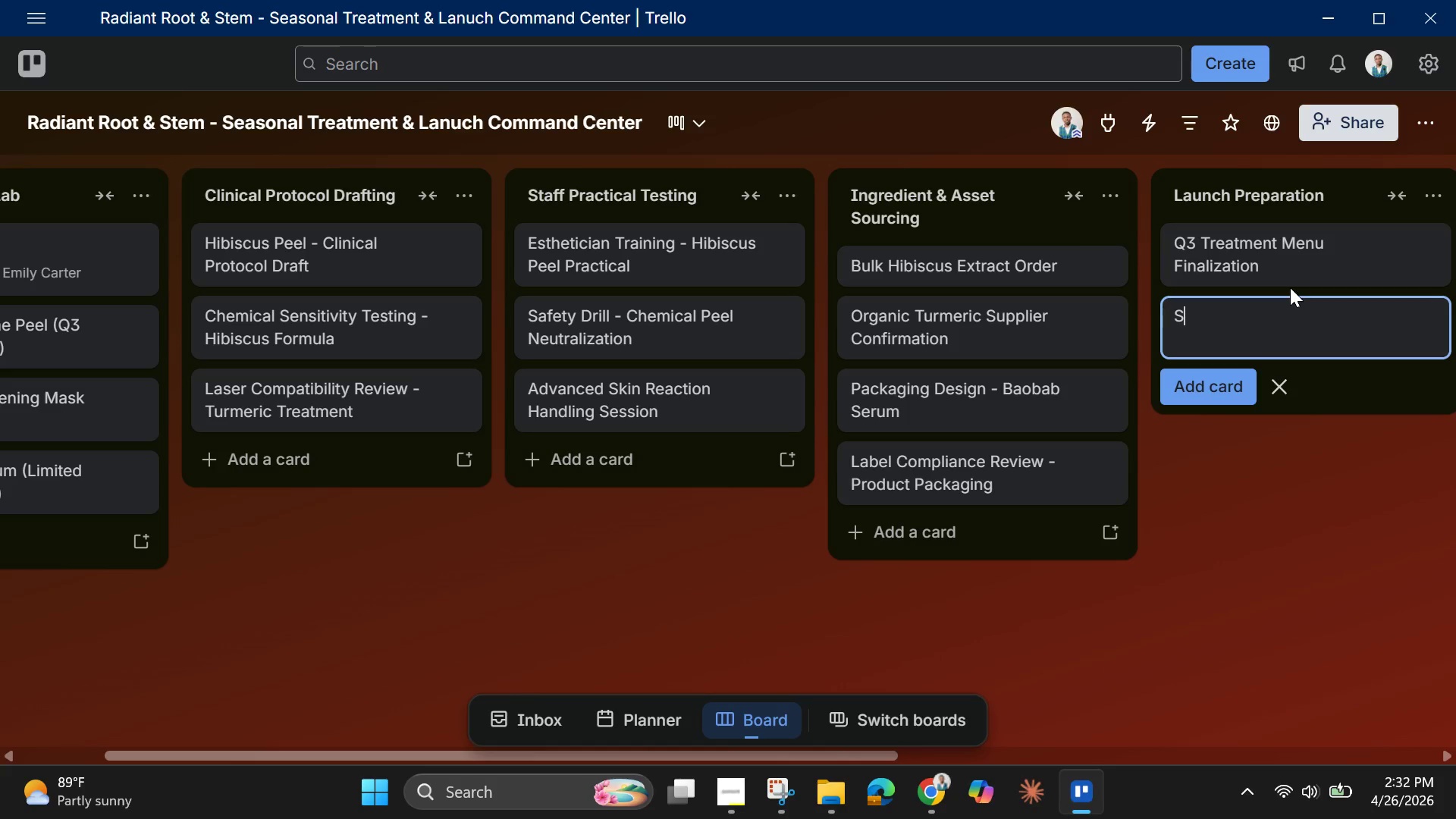 
type(Staff Certification Sif)
key(Backspace)
type(gn )
key(Backspace)
type(-off - All esth)
key(Backspace)
key(Backspace)
key(Backspace)
key(Backspace)
type(Estheticians)
 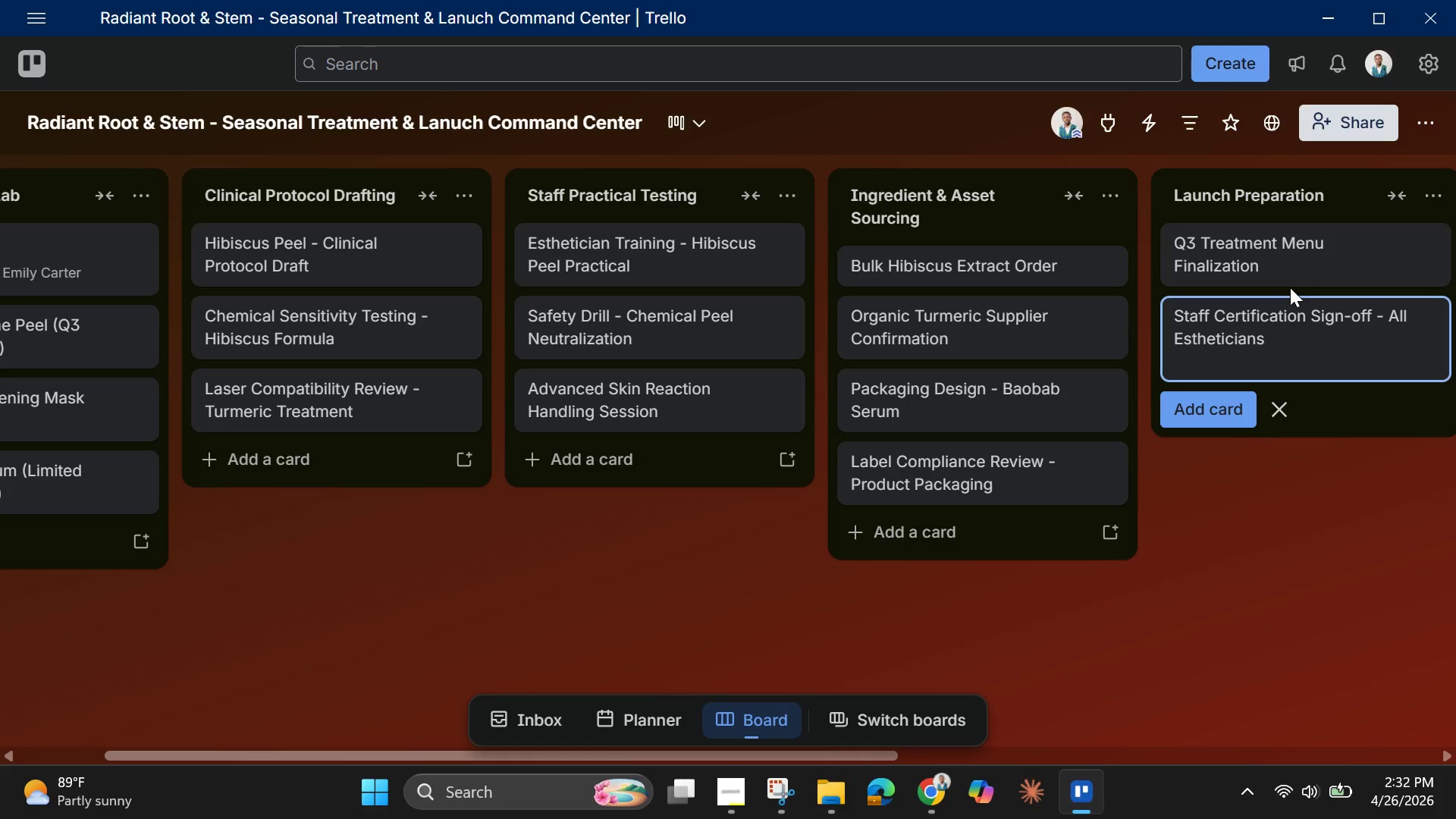 
key(Enter)
 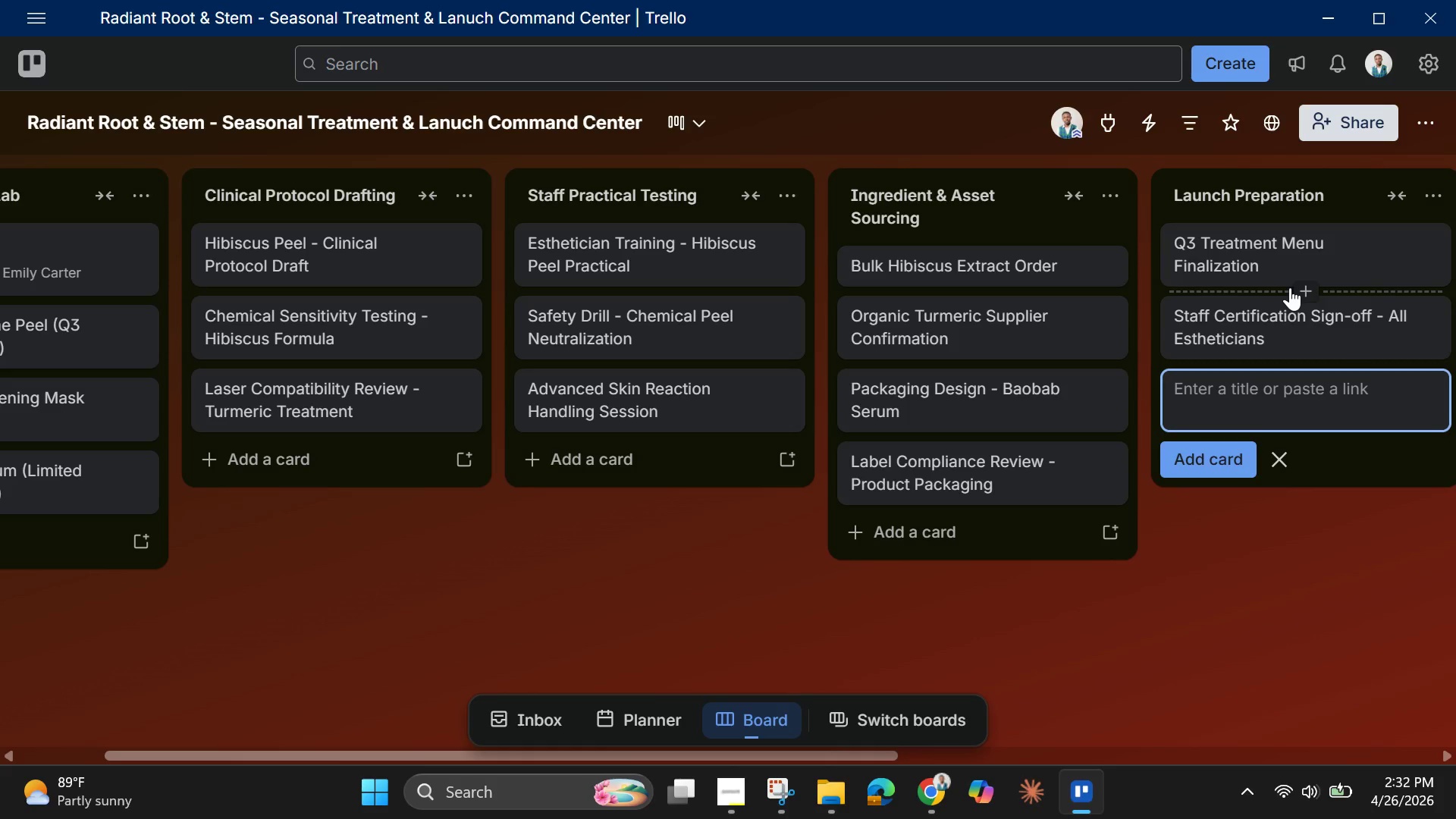 
type(Marketing Photoshoot - Seasonal Campaign)
 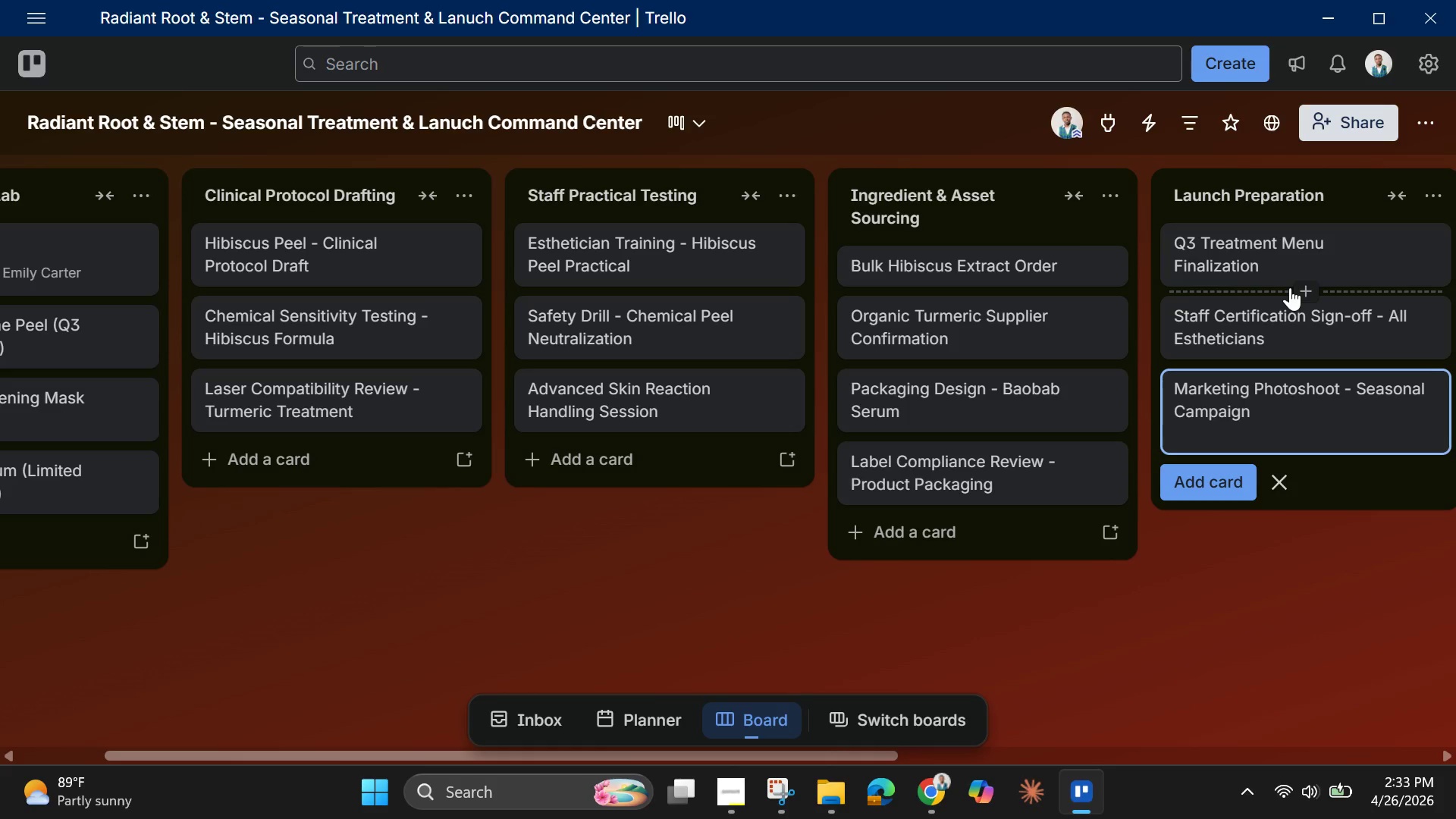 
key(Enter)
 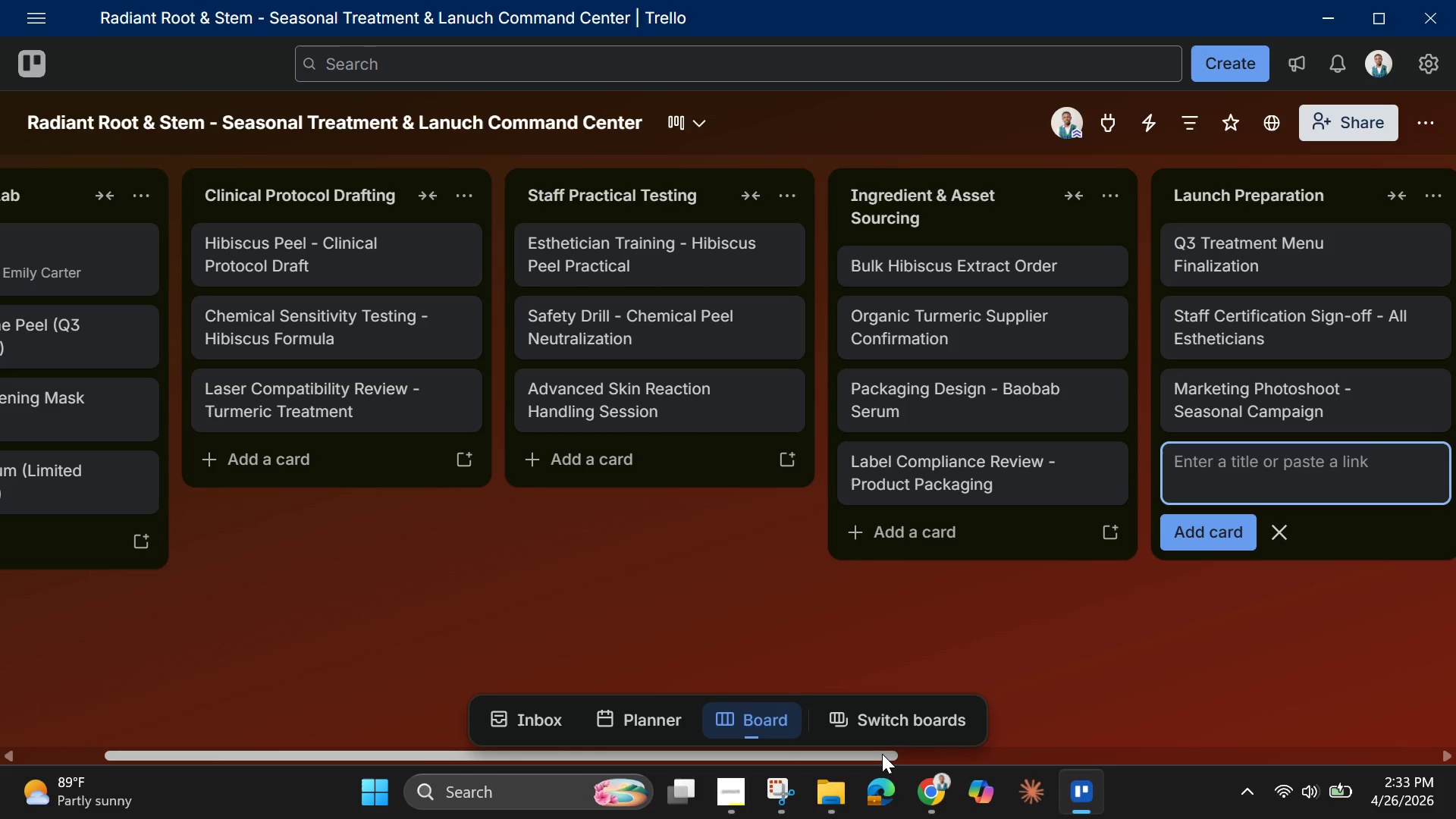 
wait(14.31)
 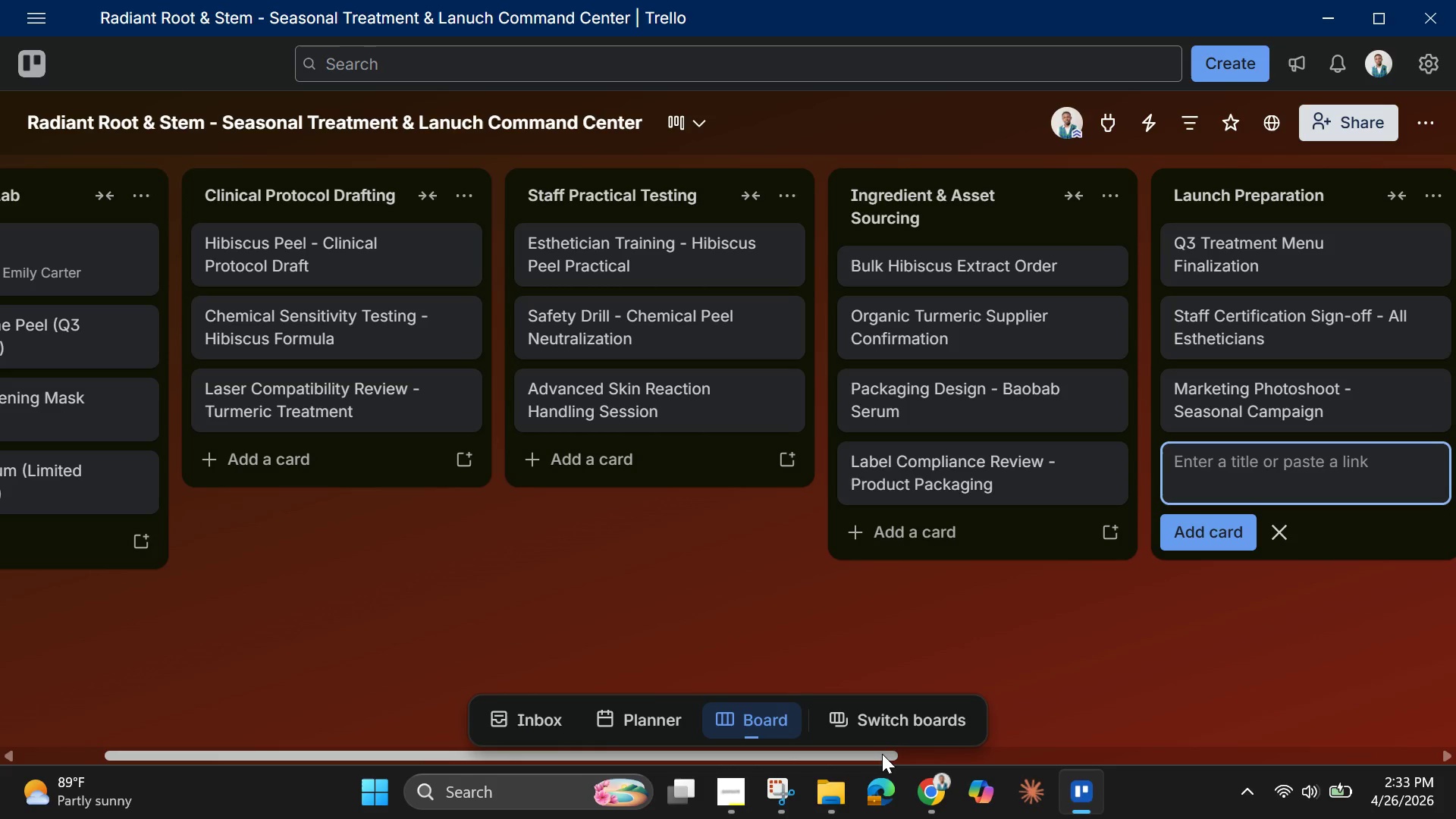 
left_click_drag(start_coordinate=[858, 755], to_coordinate=[1072, 755])
 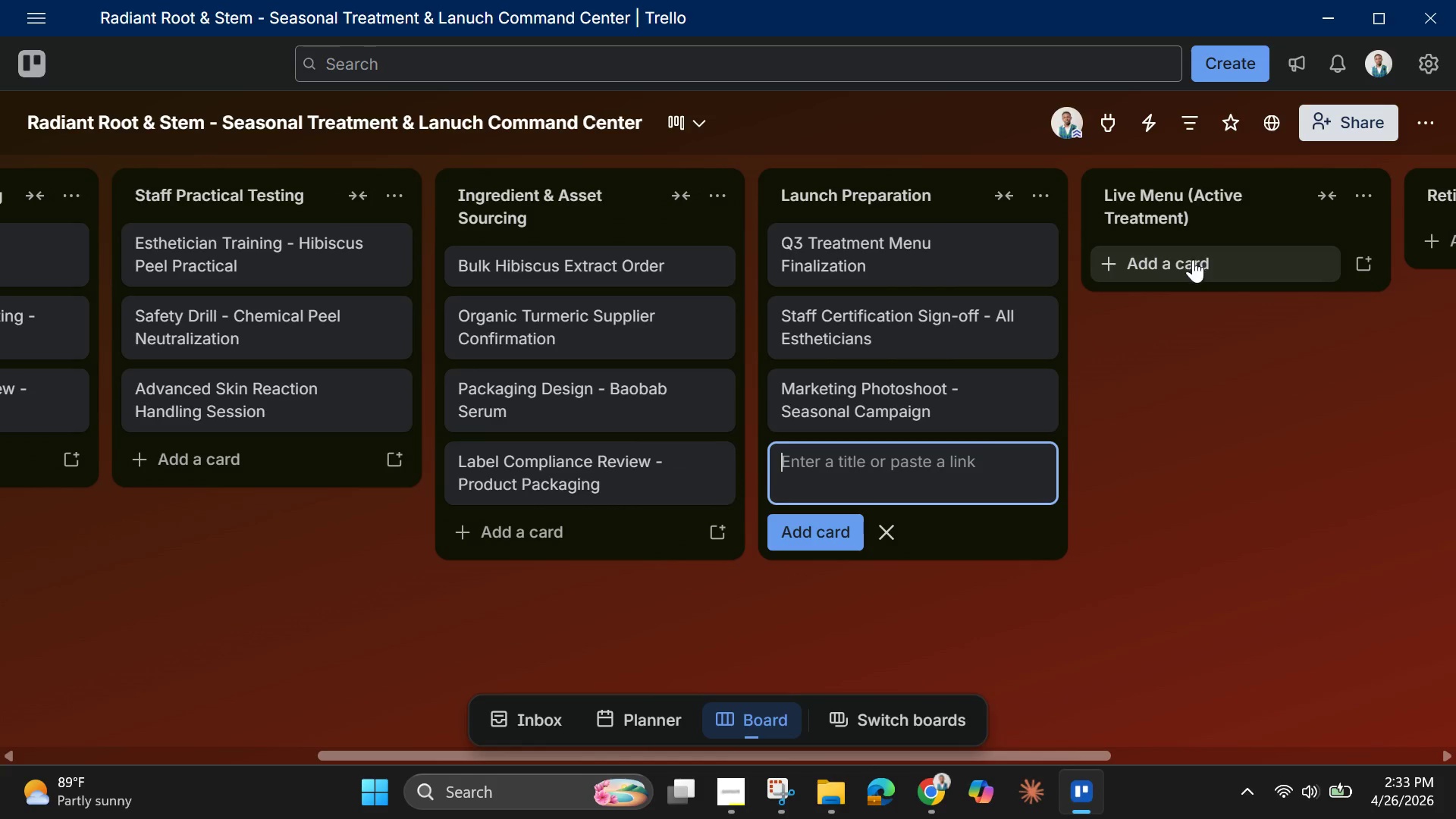 
left_click([1185, 275])
 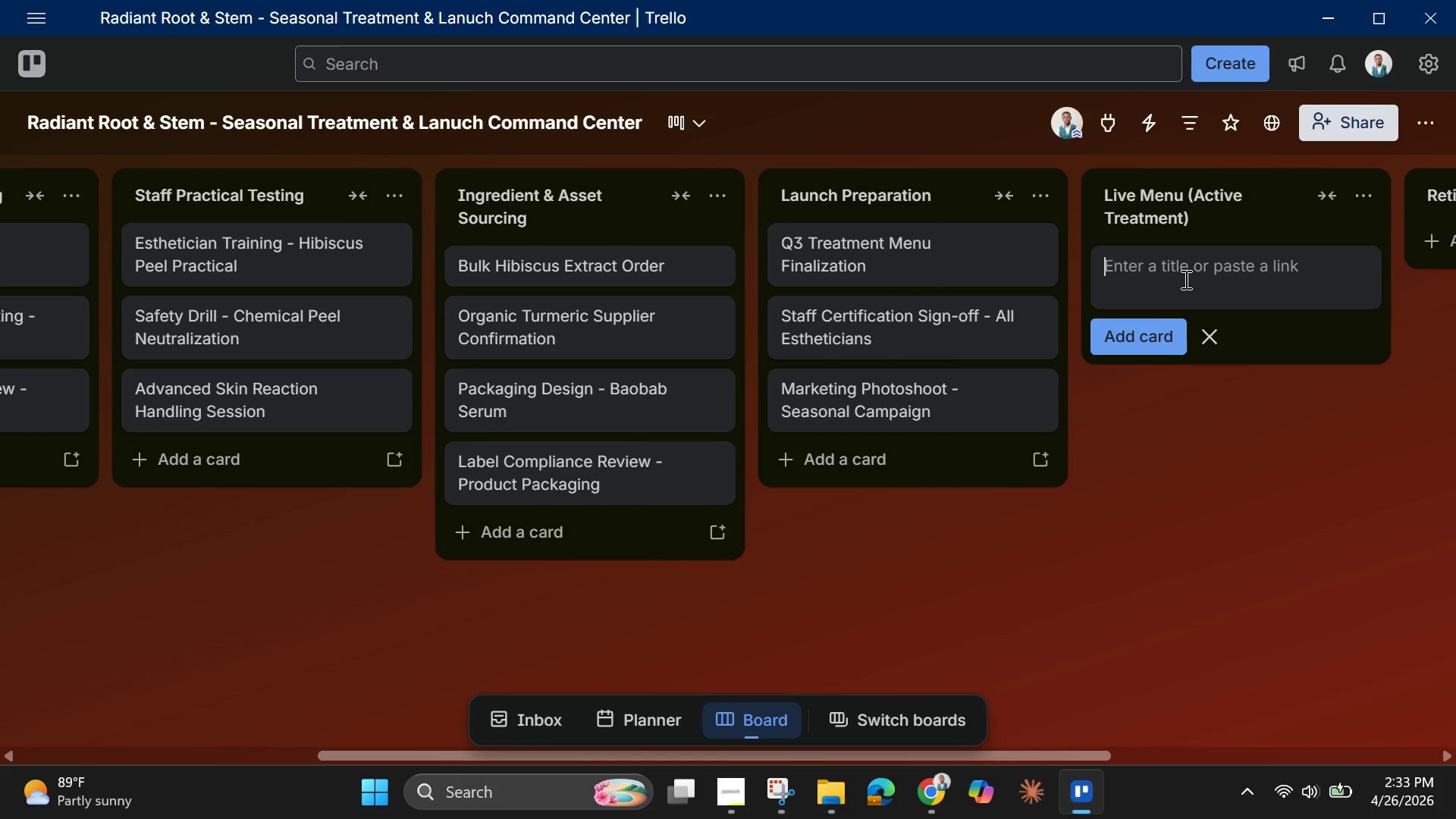 
hold_key(key=ShiftLeft, duration=0.55)
 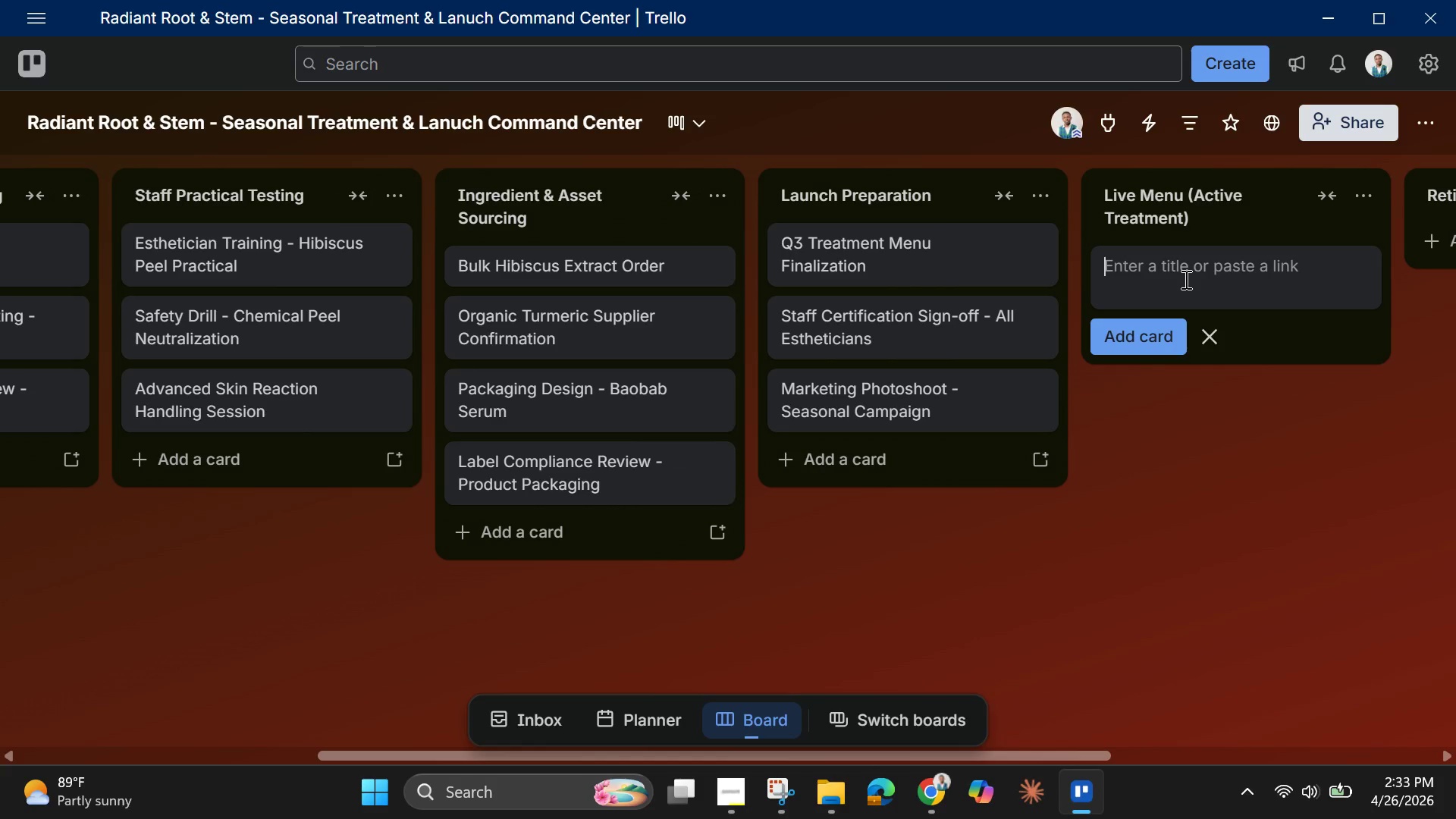 
key(Control+V)
 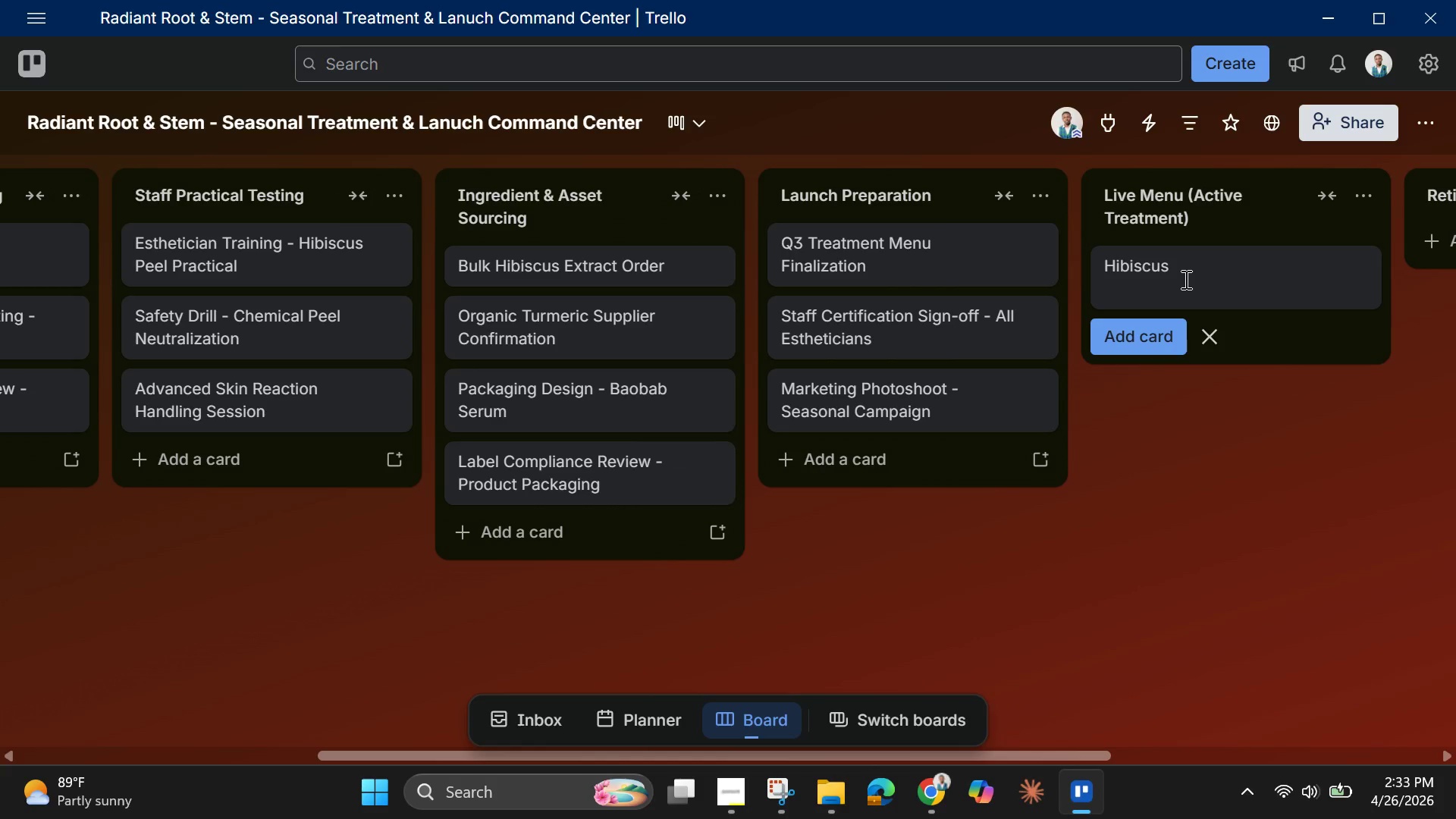 
key(Shift+E)
 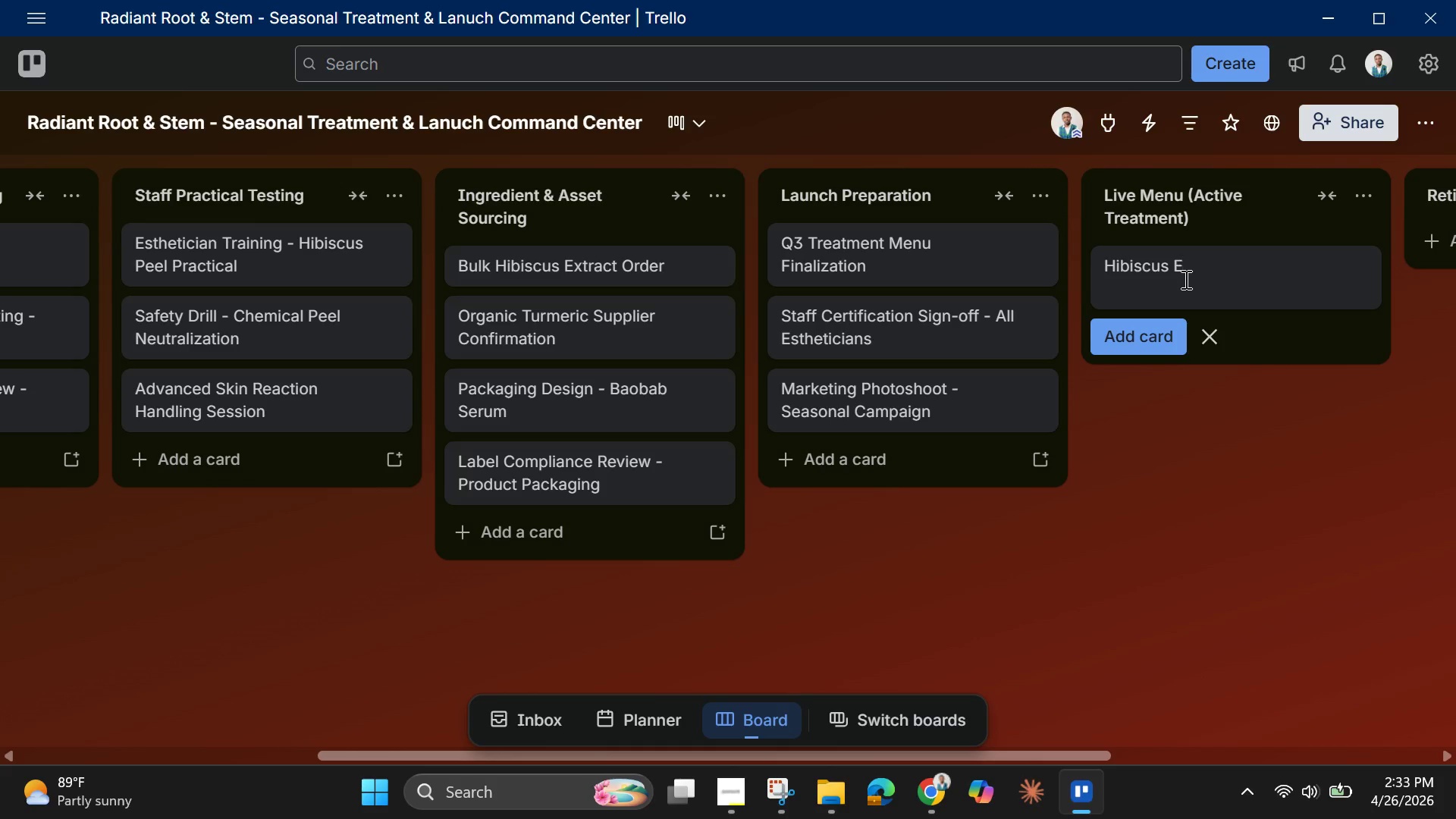 
wait(6.12)
 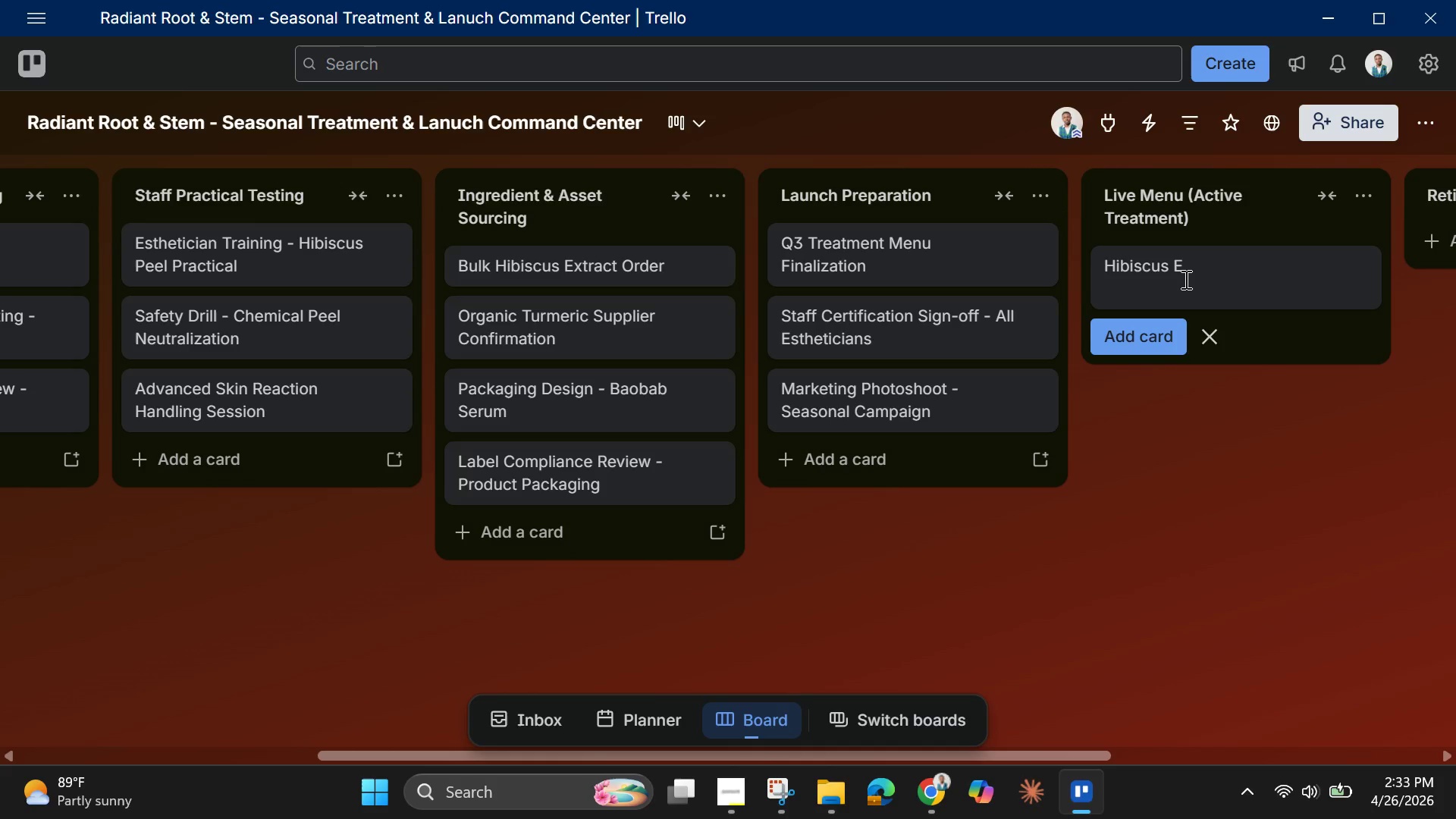 
type(nzyme )
 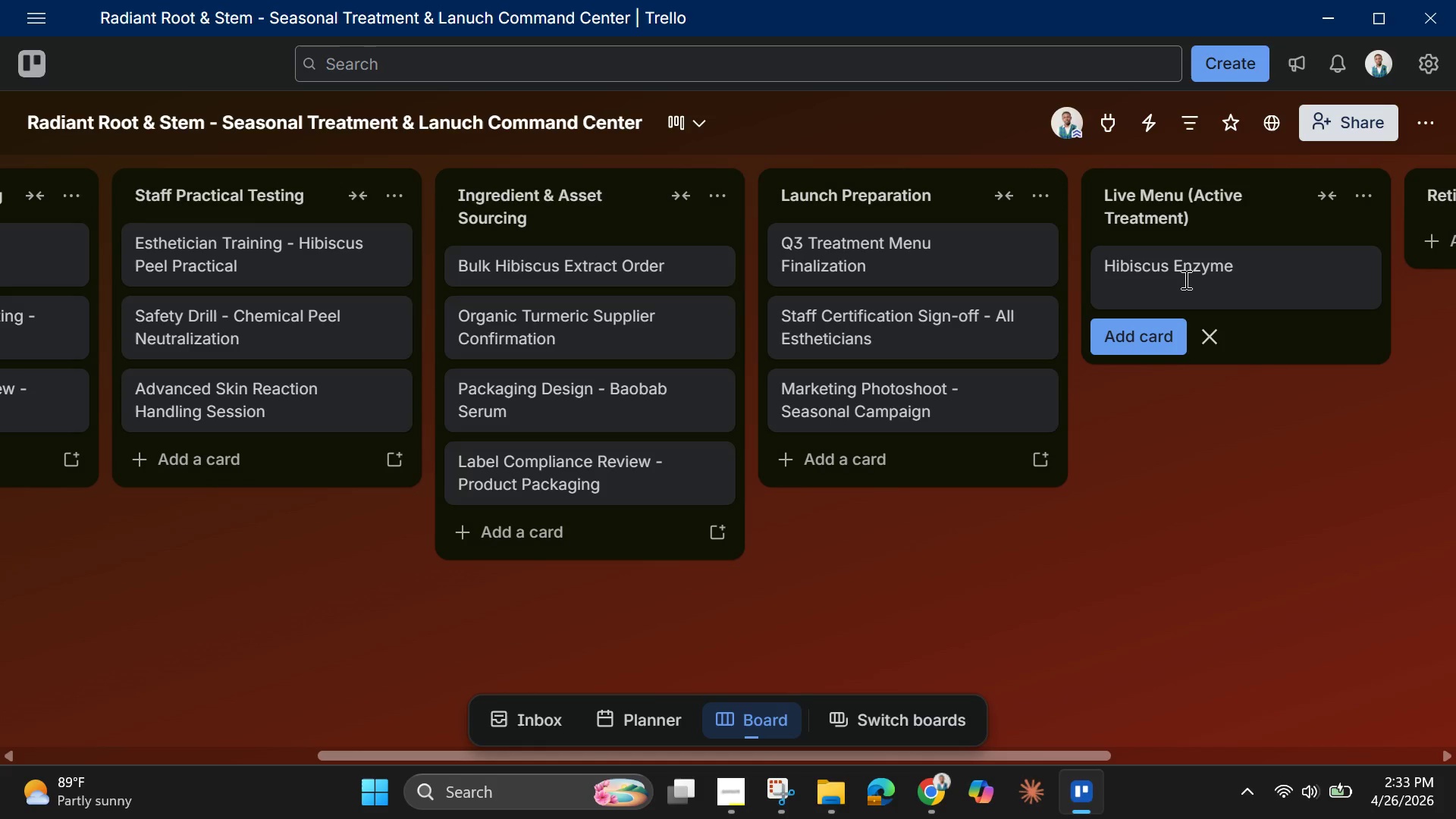 
type(Peel )
 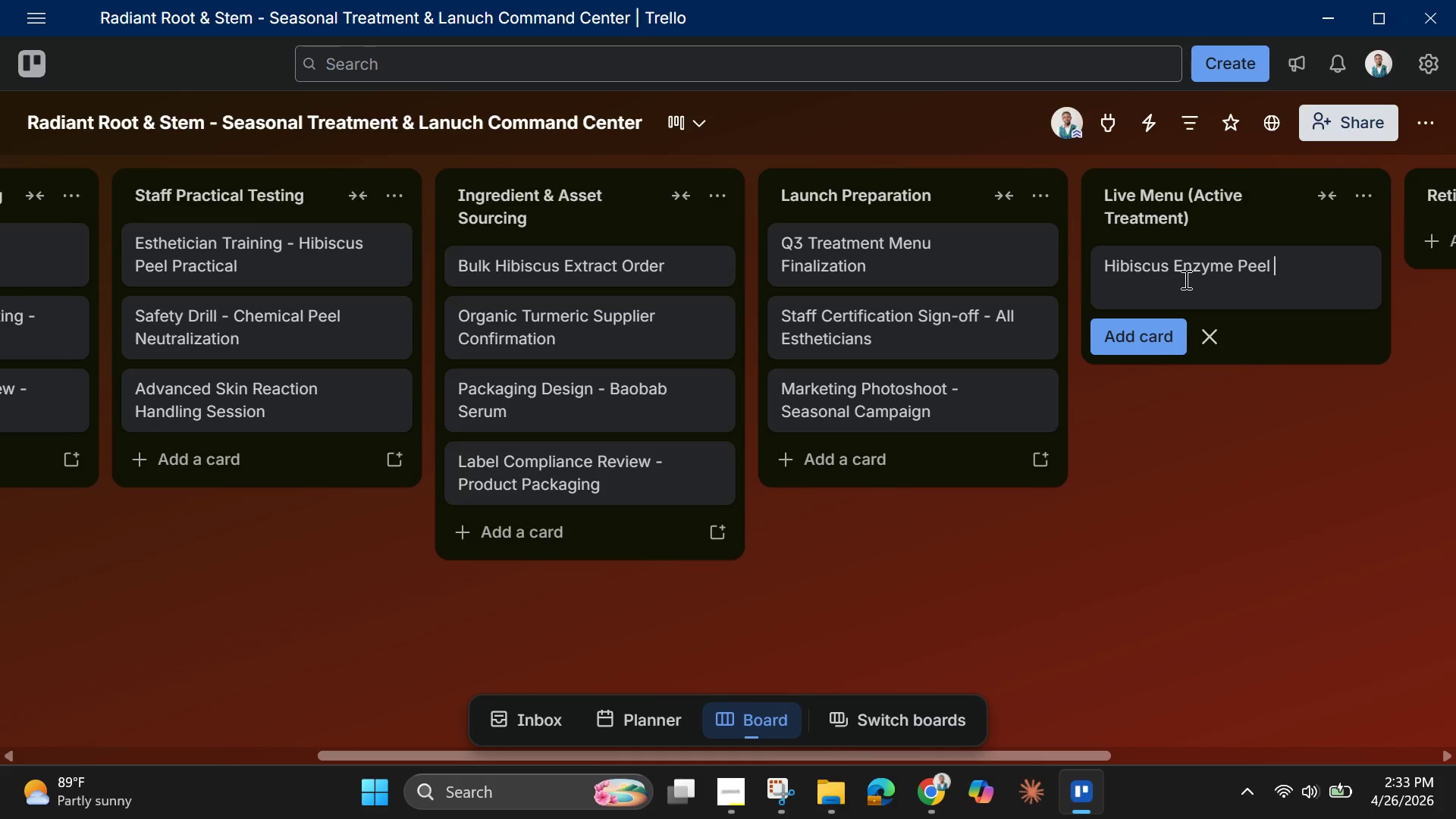 
type(- Live)
 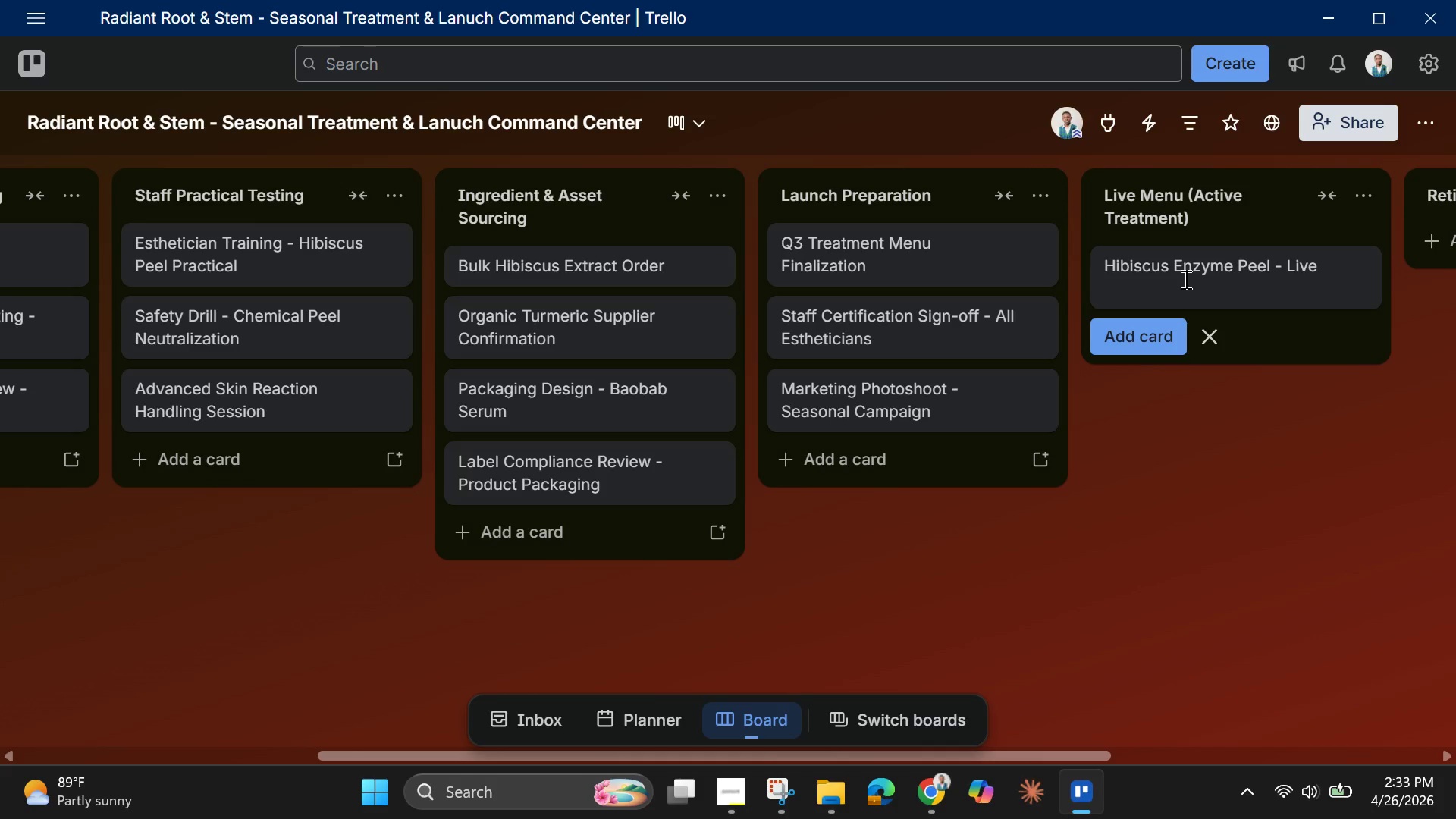 
wait(10.67)
 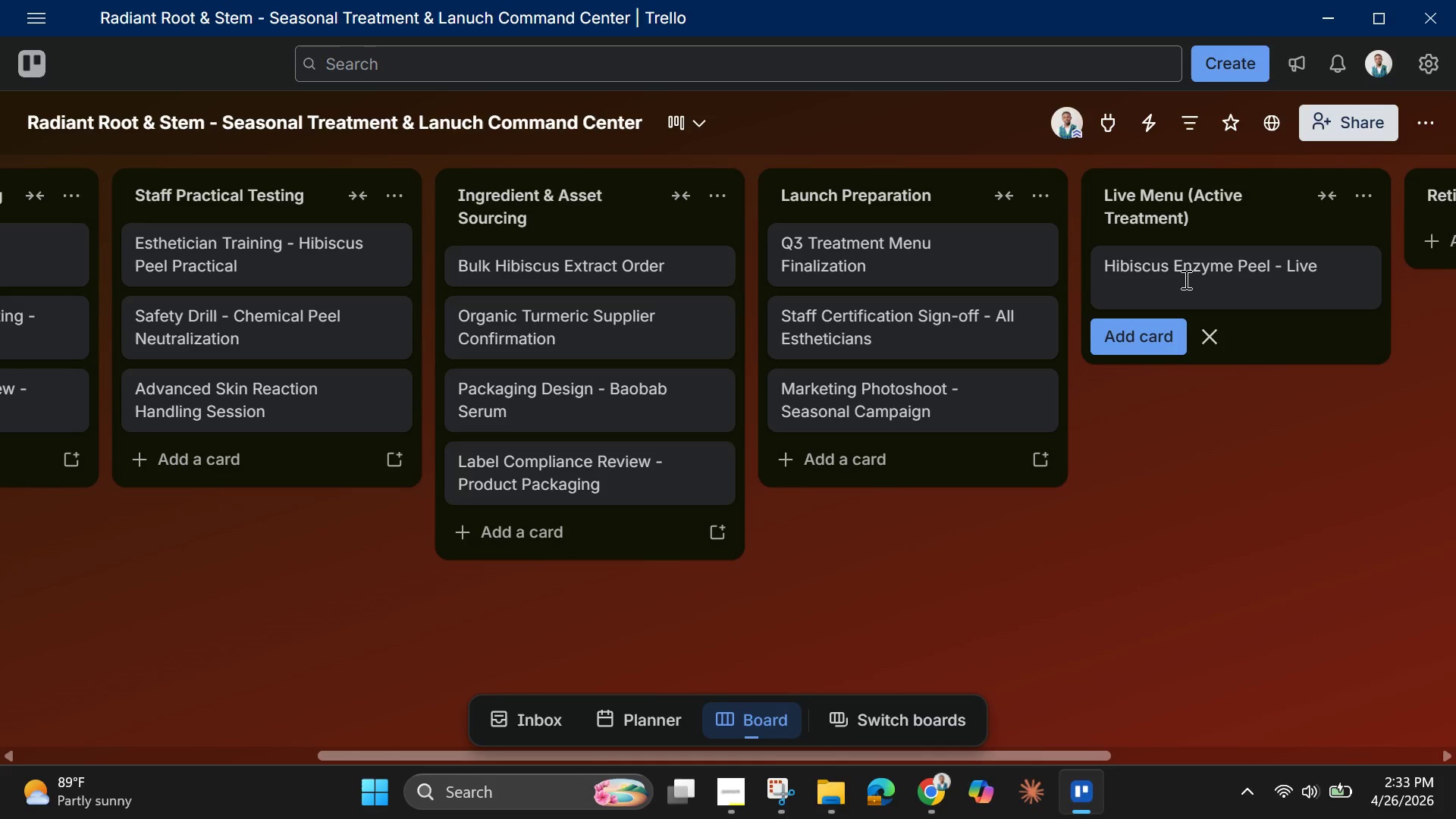 
key(Enter)
 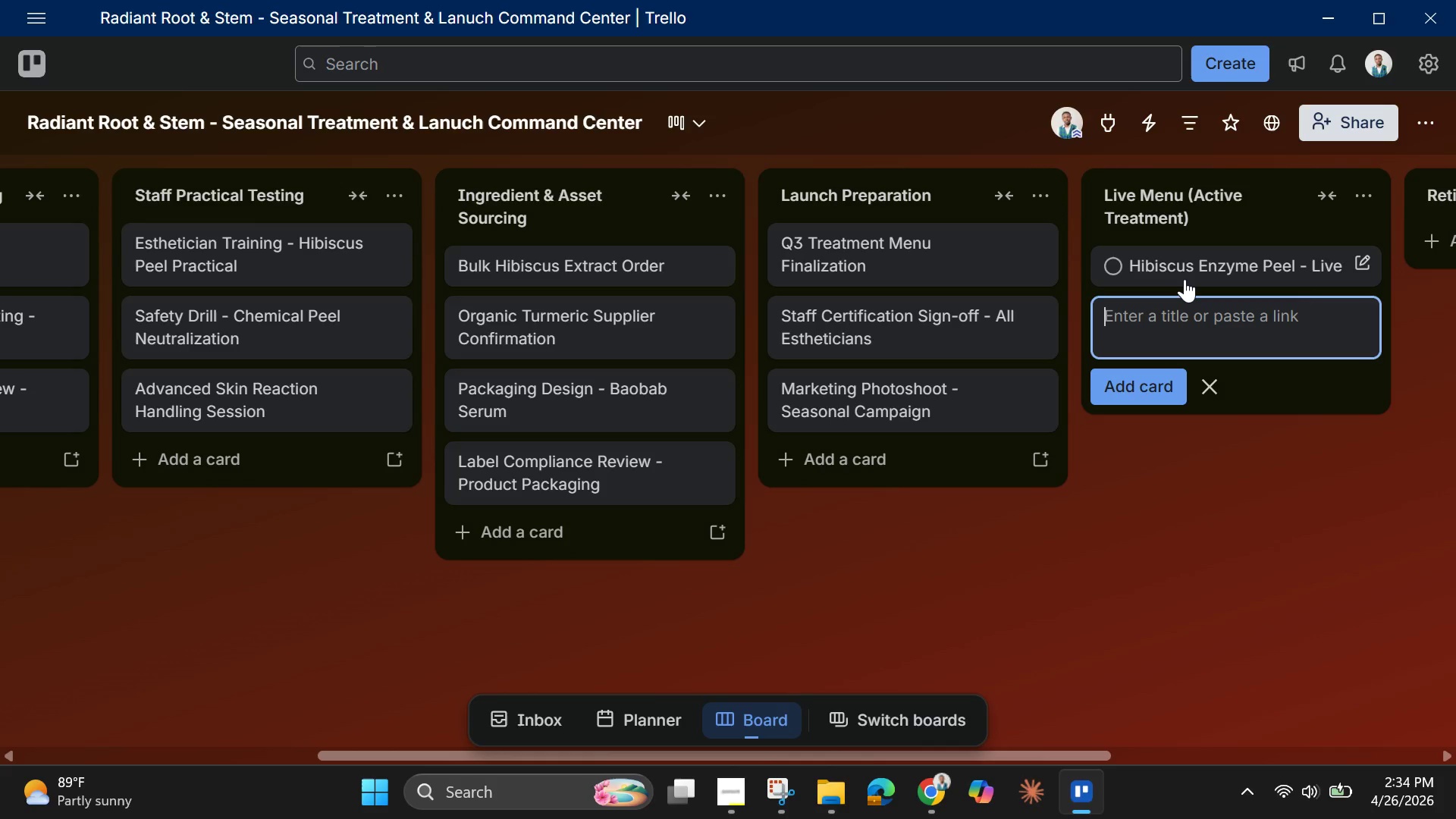 
type(Baon)
key(Backspace)
type(bab Oil Serum - Available for Clients)
 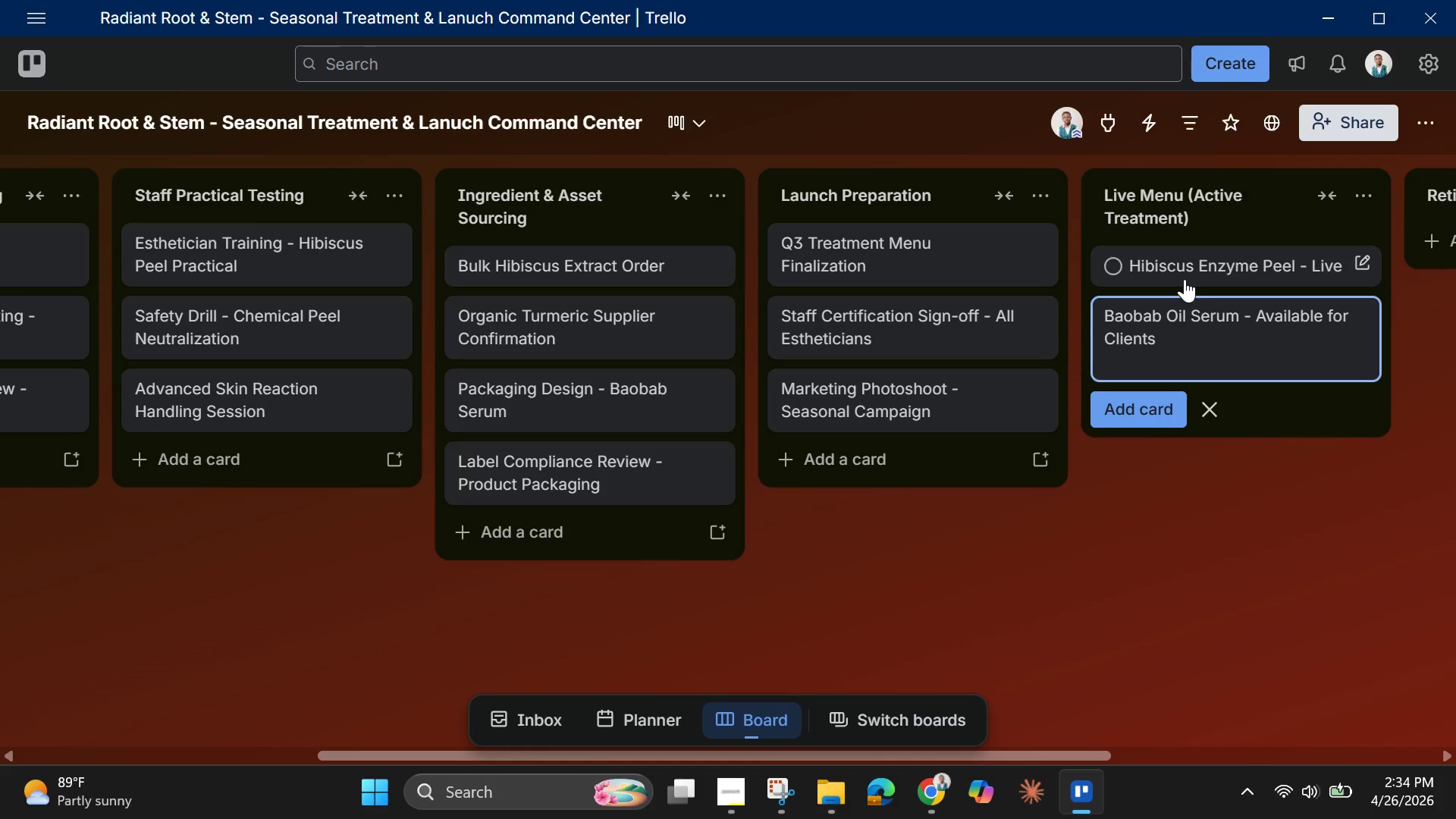 
wait(5.22)
 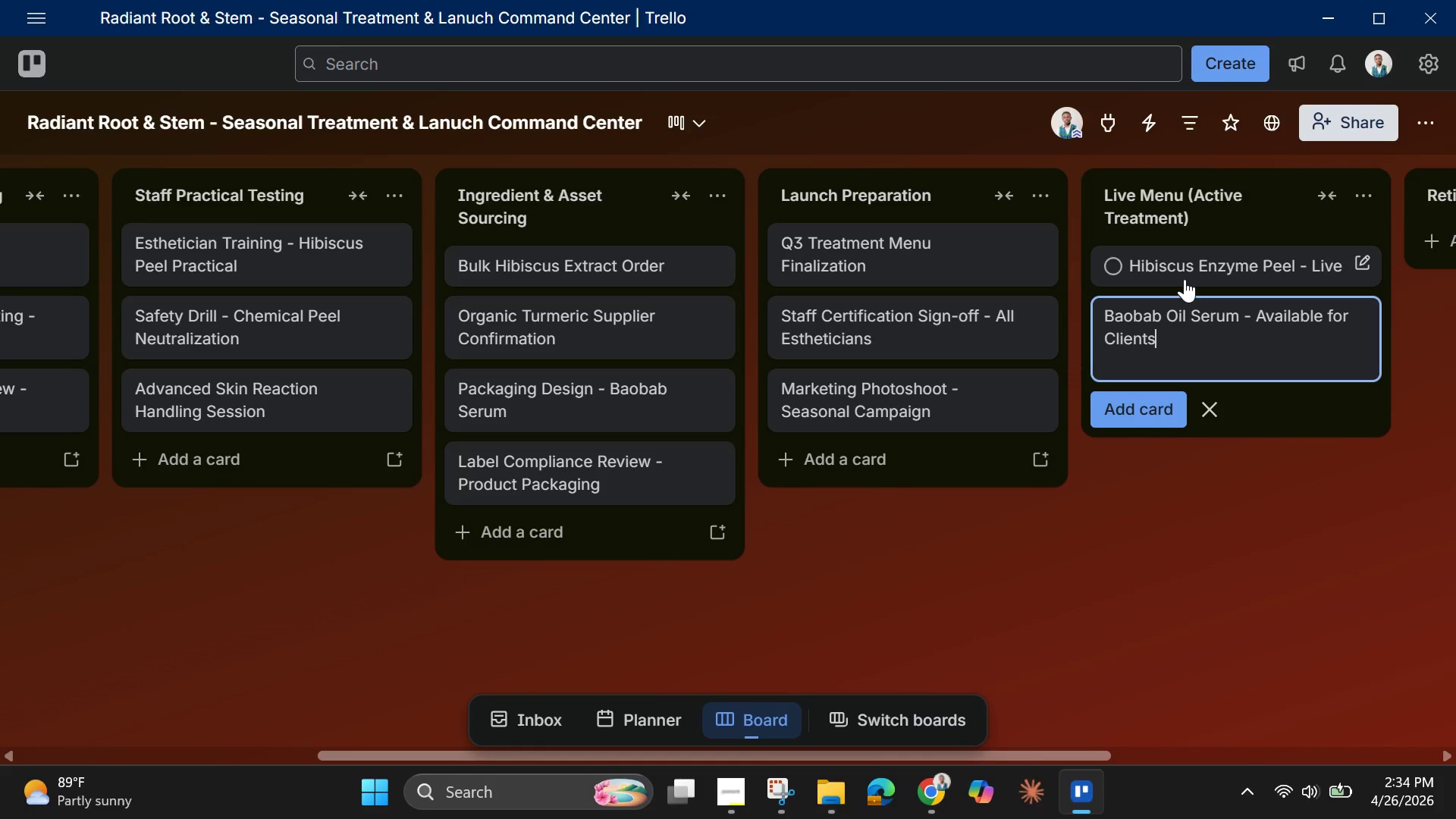 
key(Enter)
 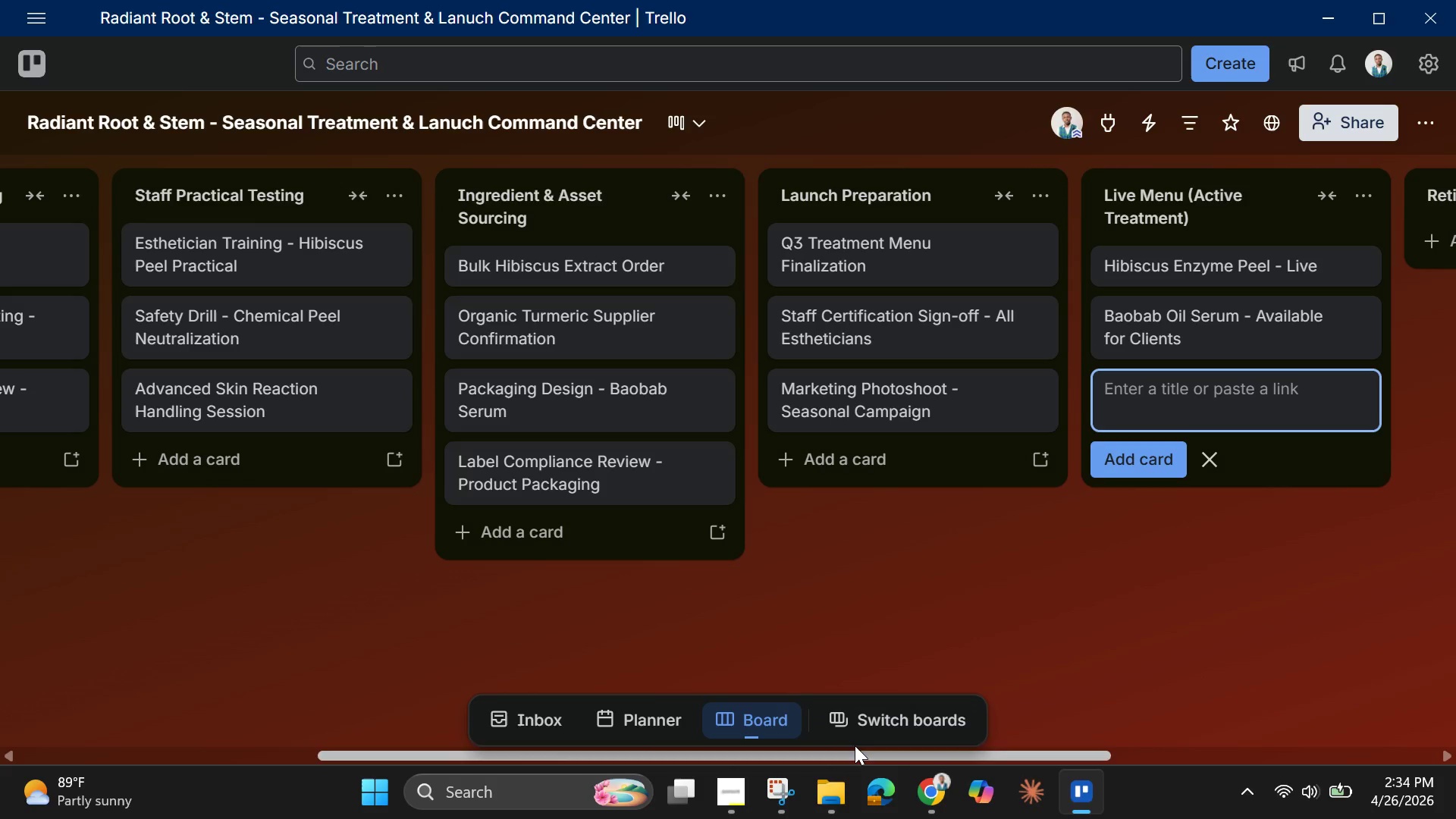 
left_click_drag(start_coordinate=[860, 755], to_coordinate=[1138, 746])
 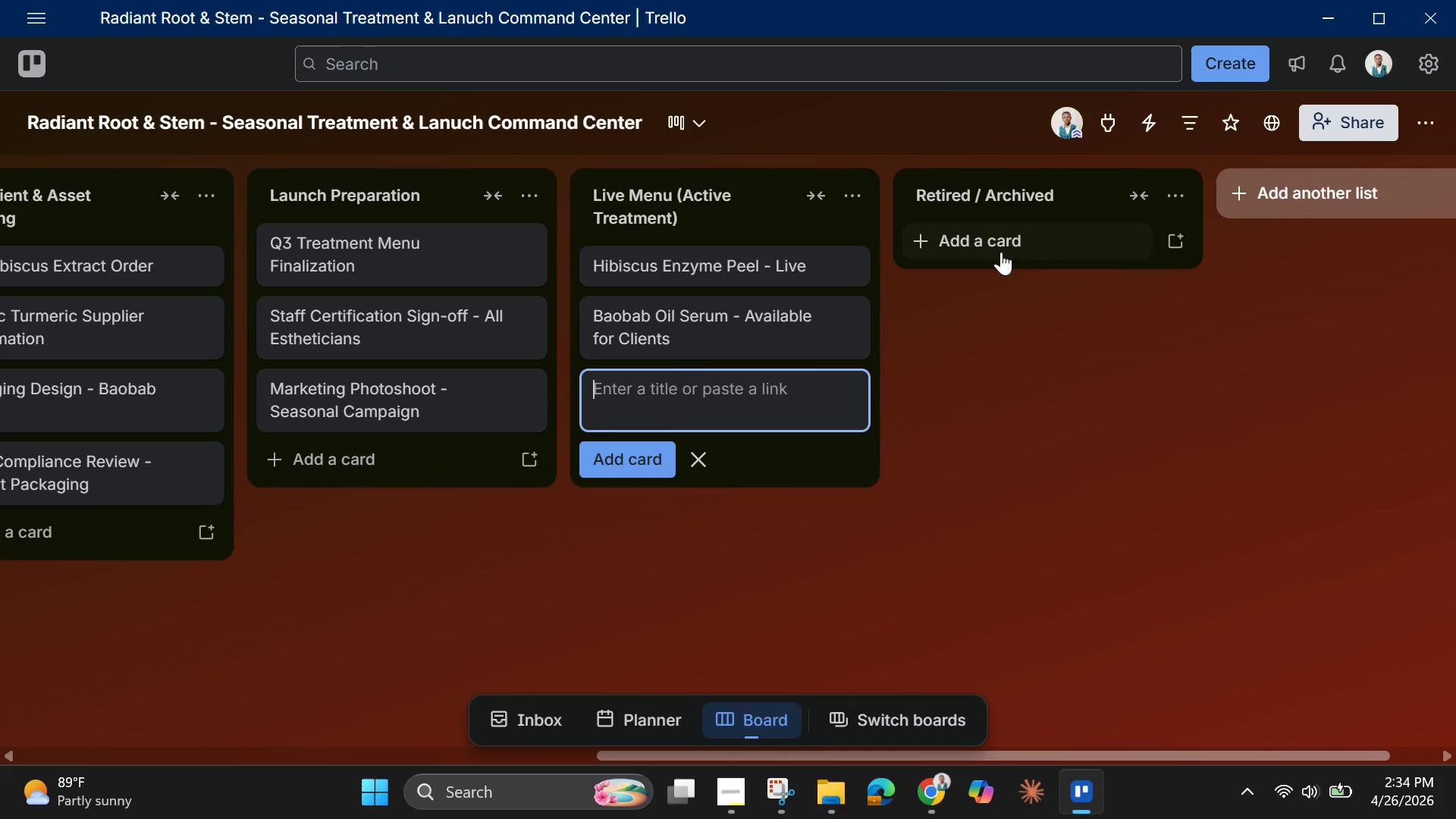 
left_click([1001, 252])
 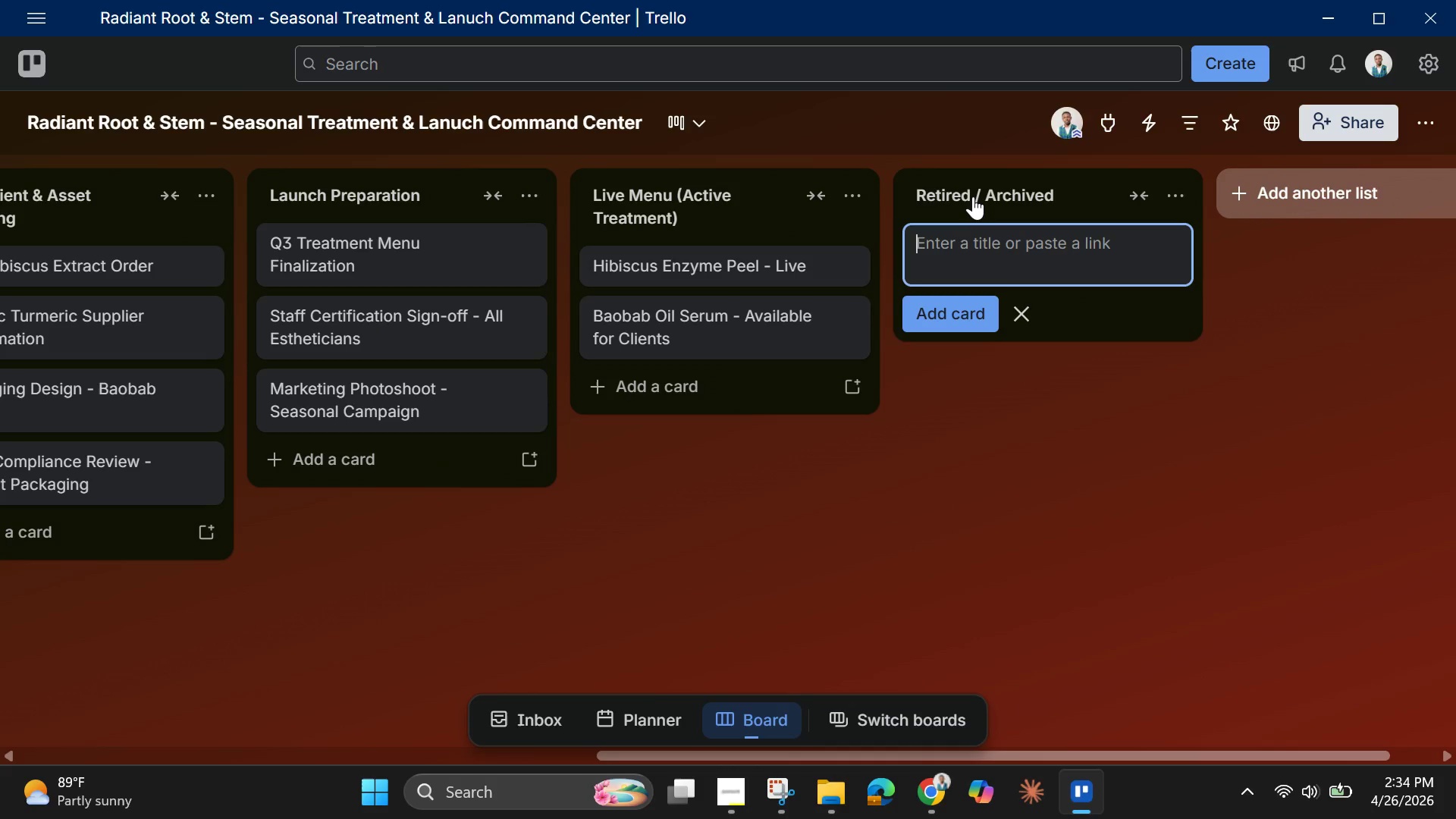 
type(Aloe Cool)
 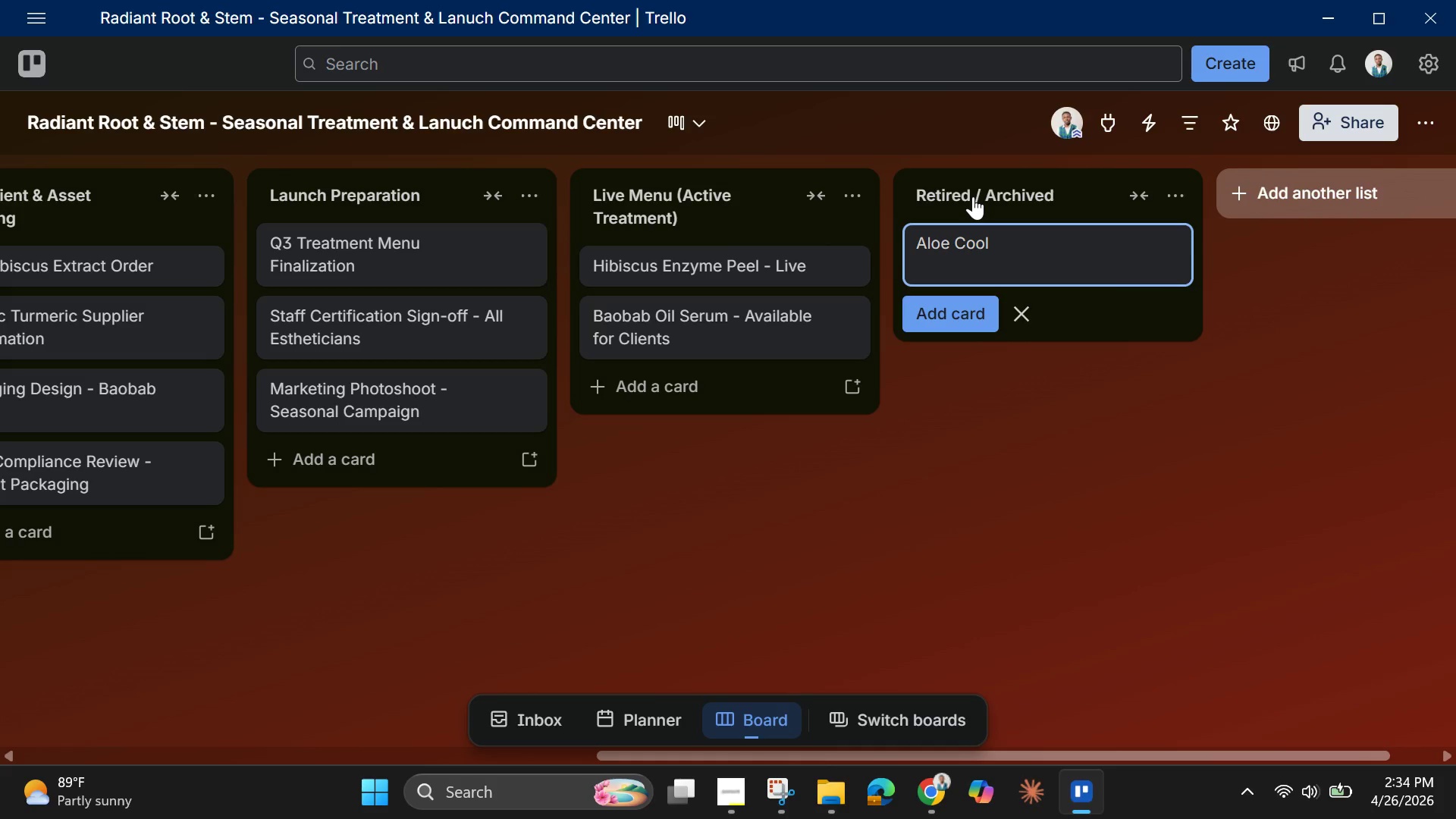 
wait(6.12)
 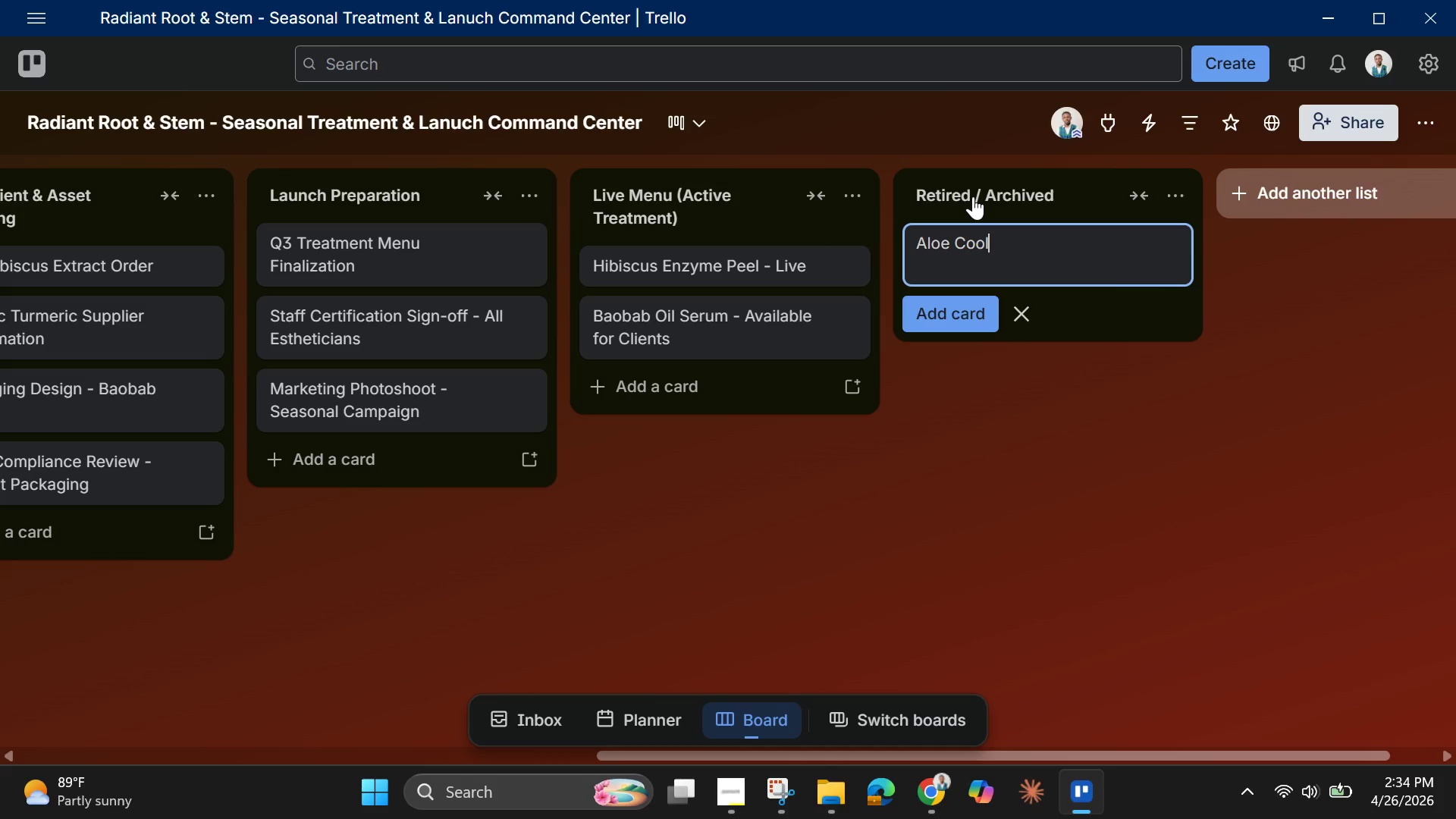 
type(ing Facial ))
key(Backspace)
type((Previous Season))
 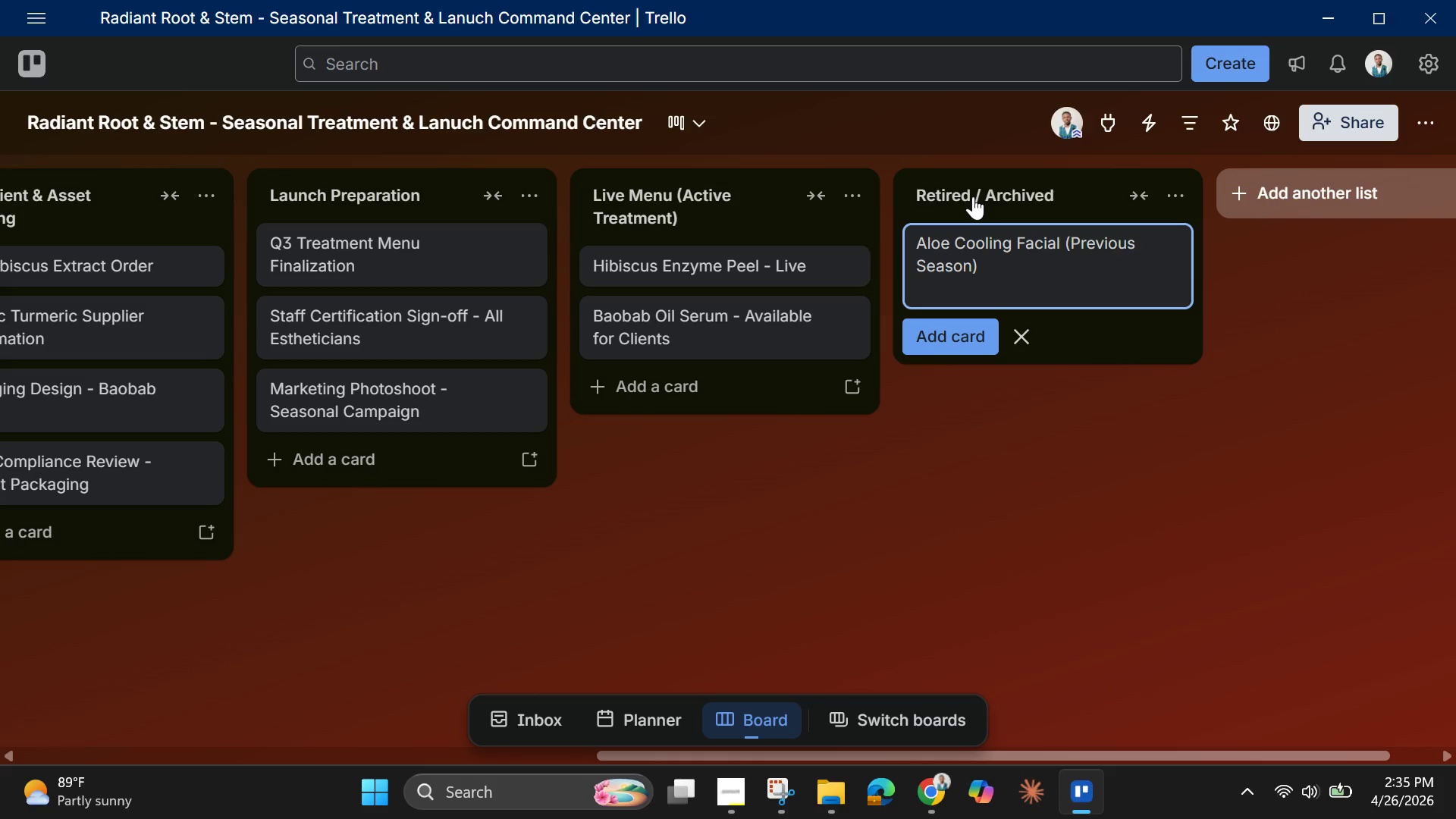 
key(Enter)
 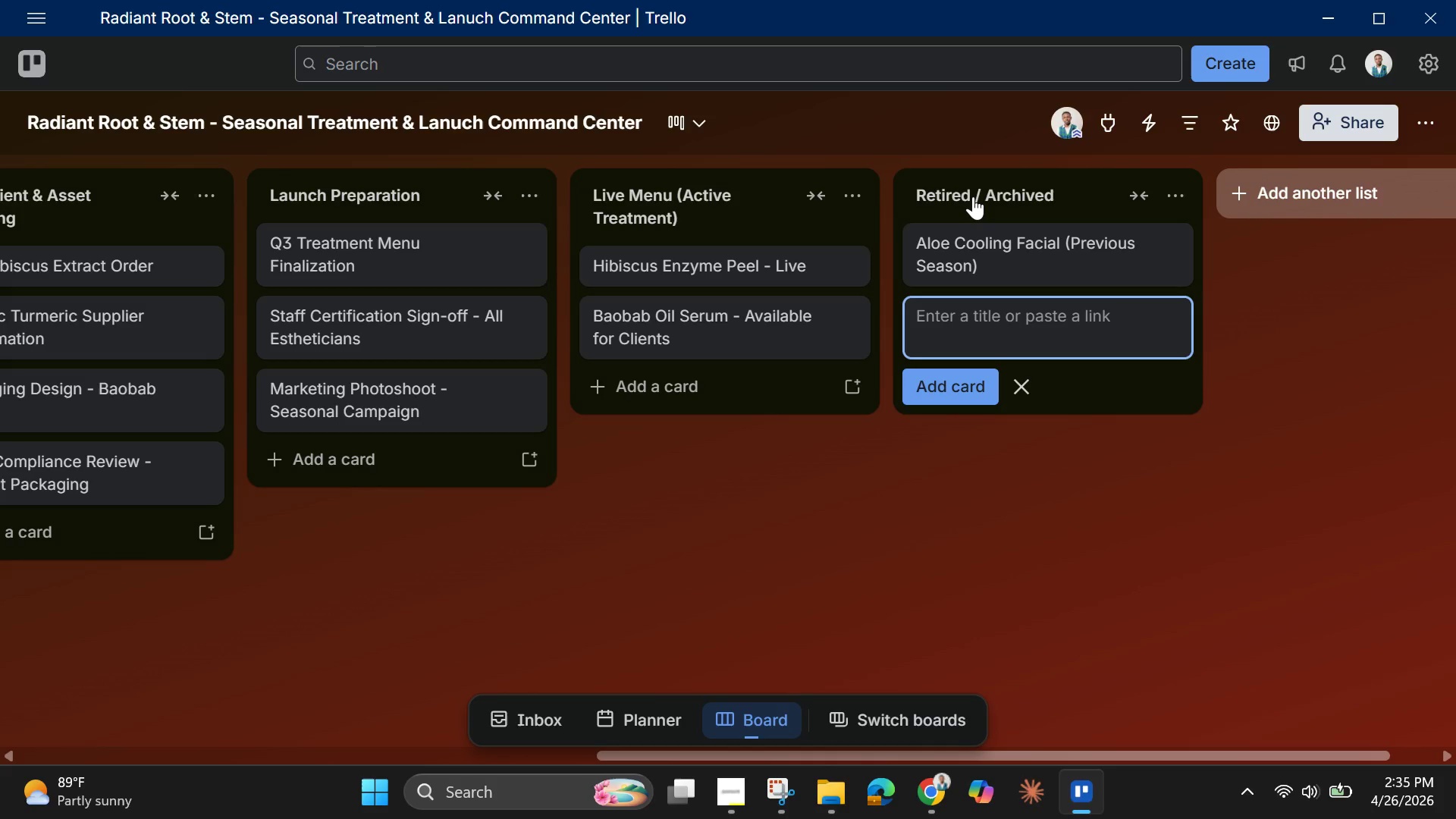 
wait(13.83)
 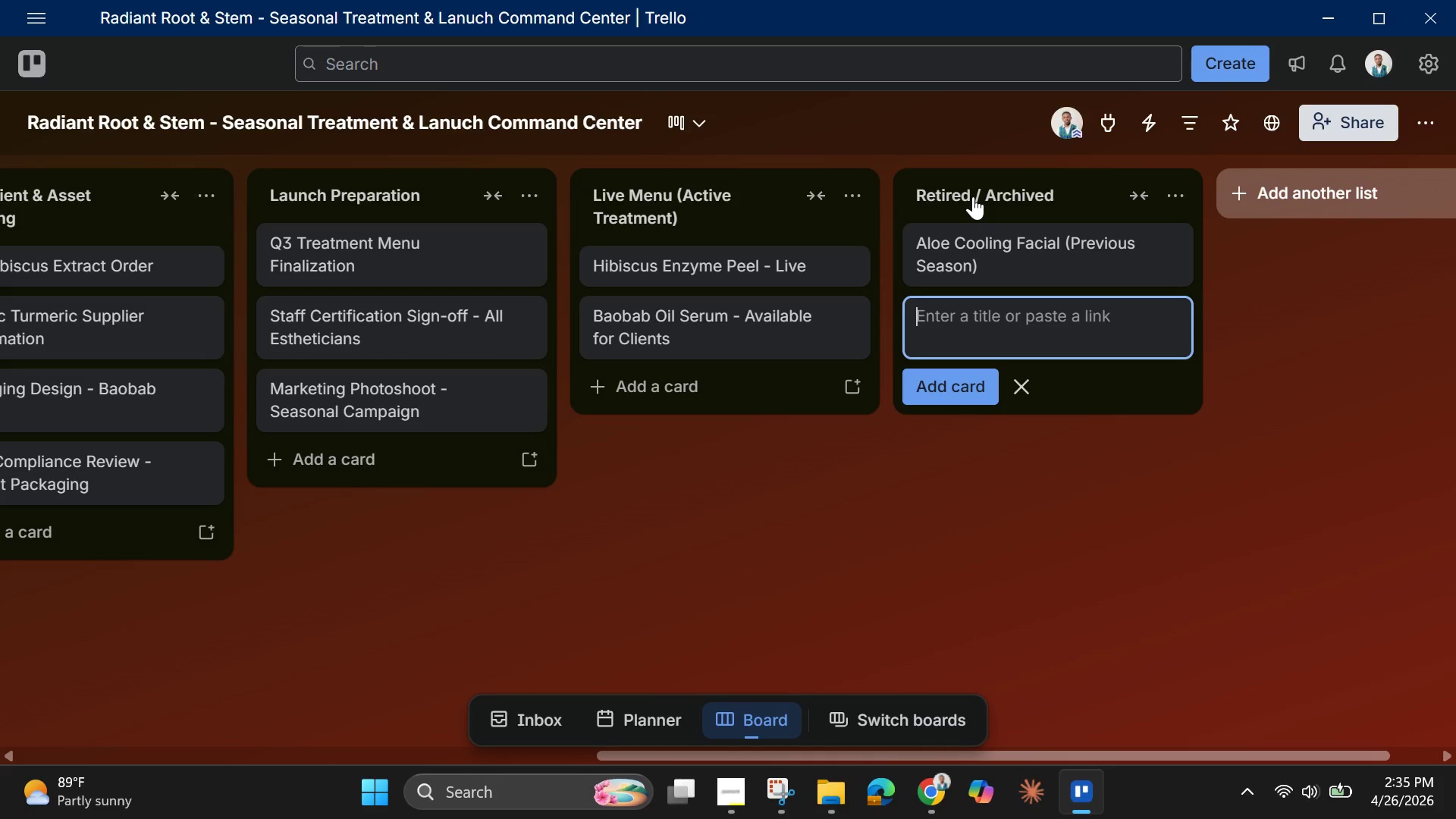 
type(Lavender Re)
 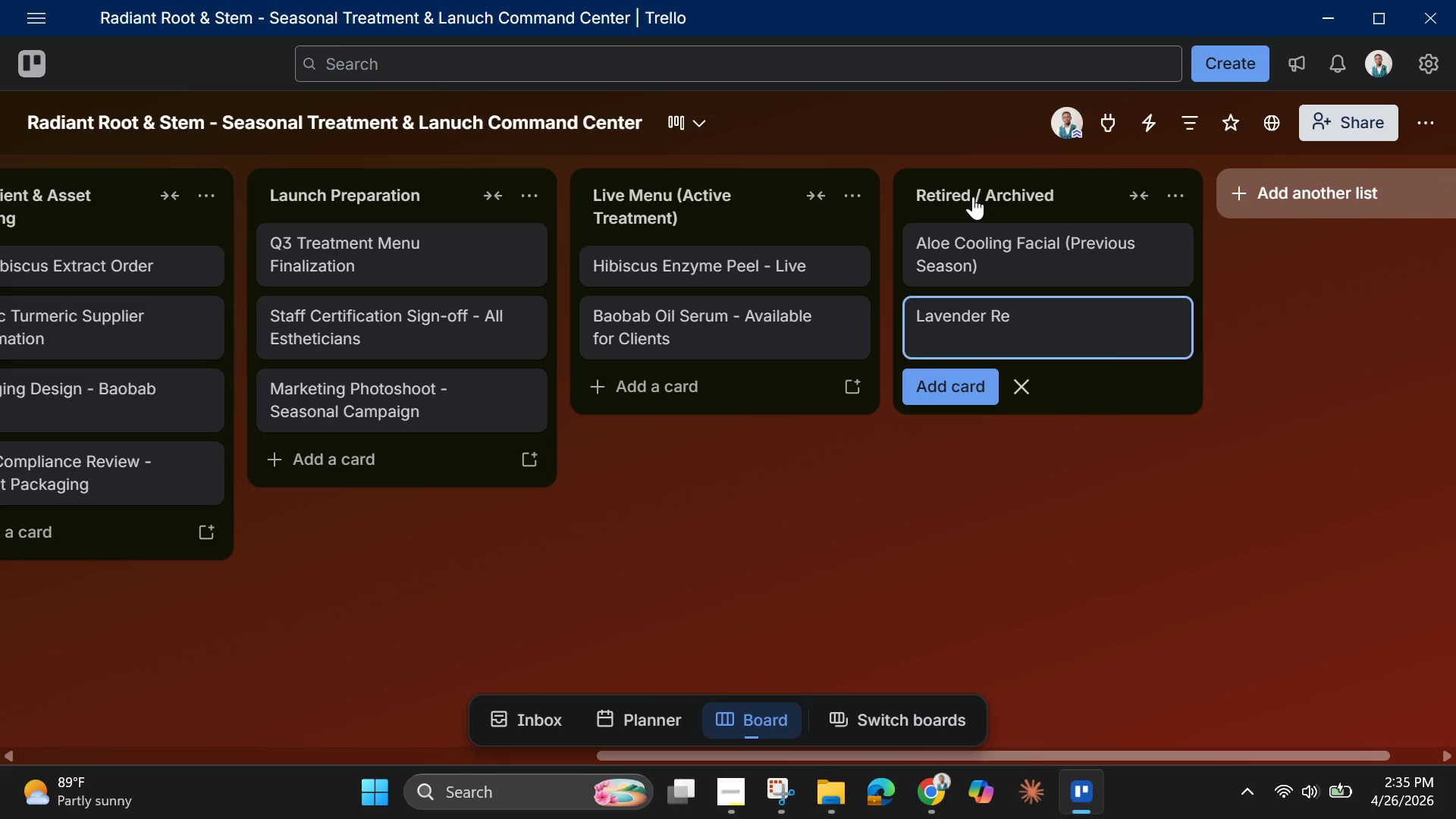 
wait(14.11)
 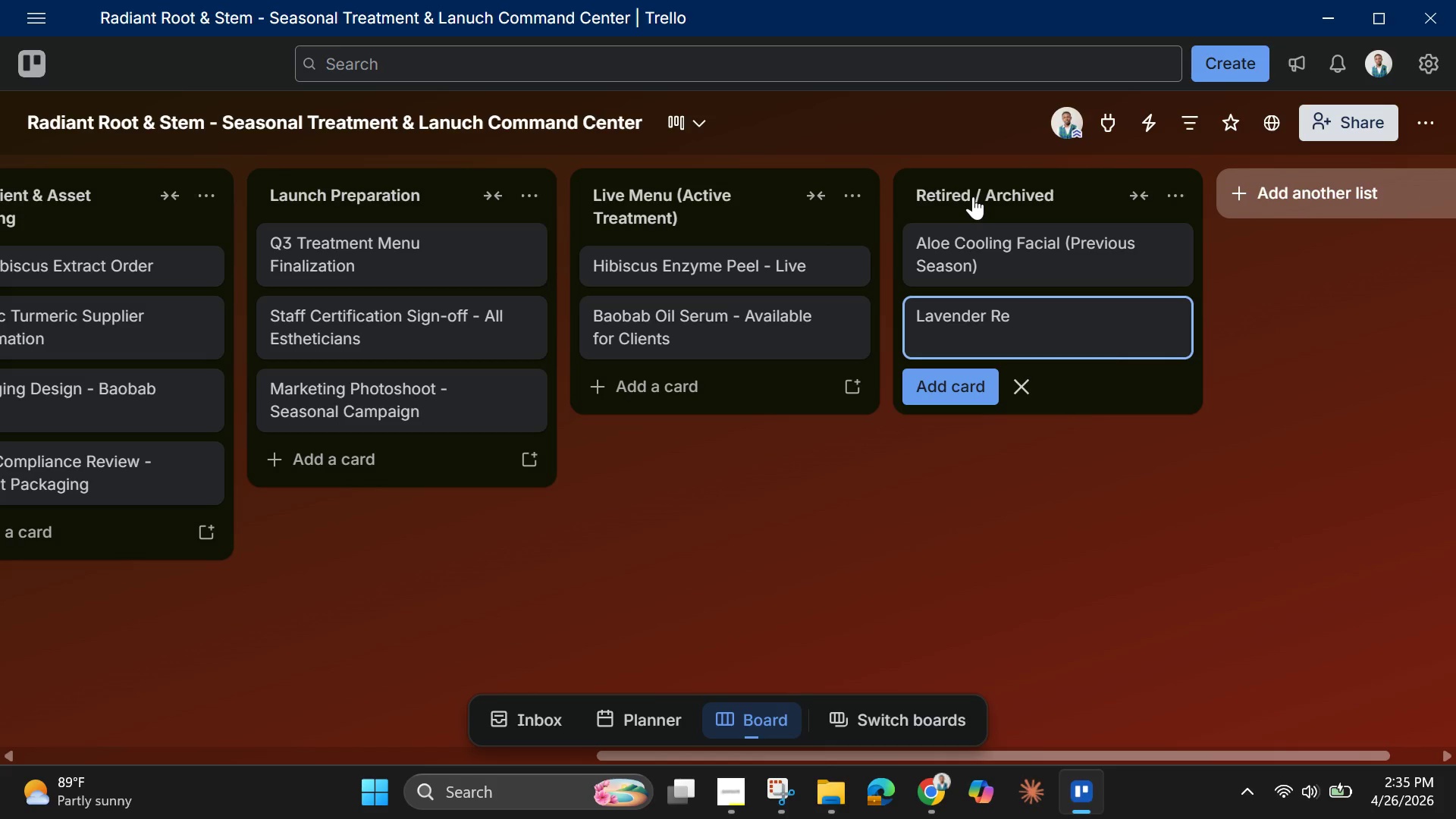 
type(pair )
 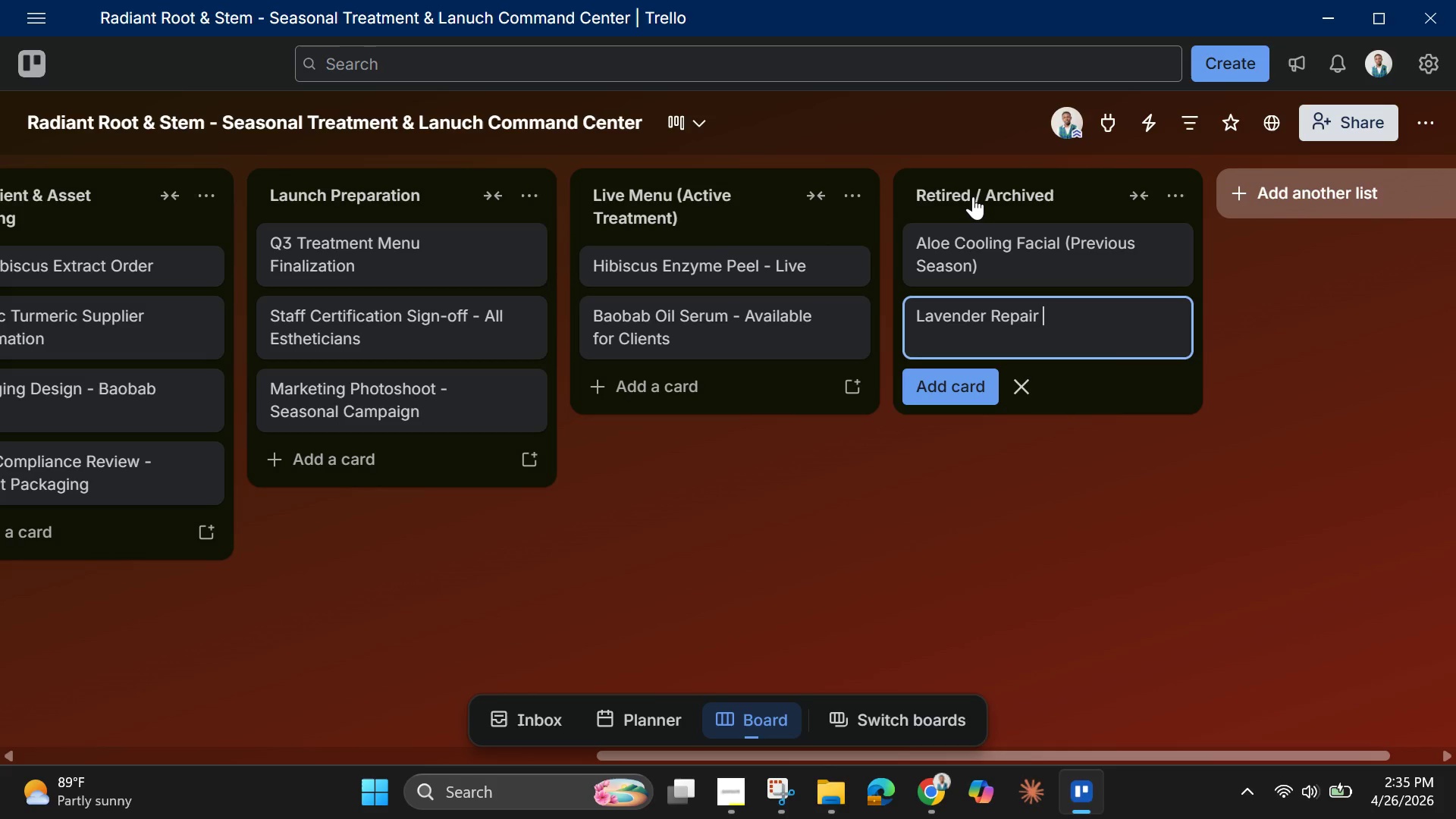 
wait(11.22)
 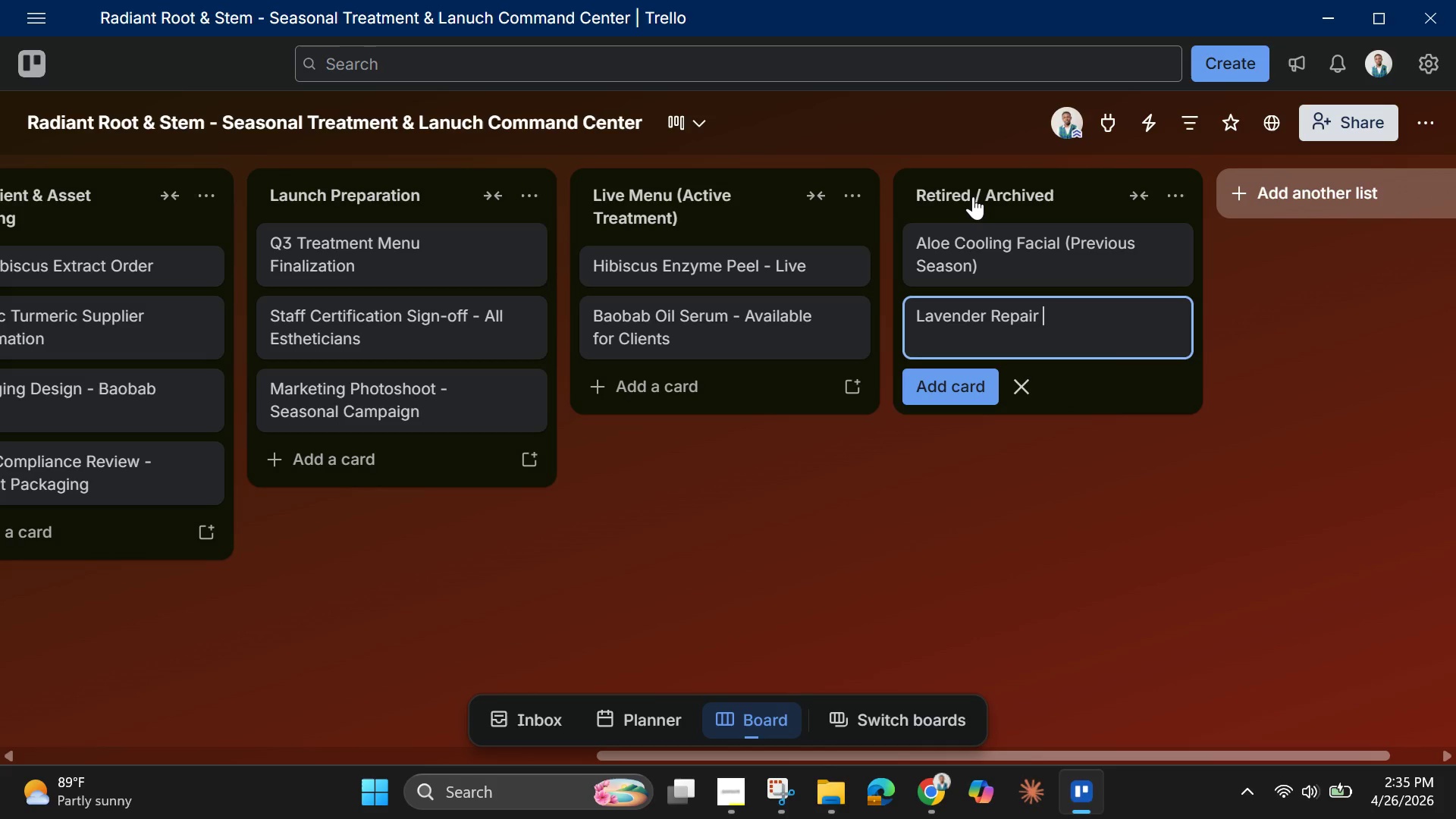 
type(Serum )
 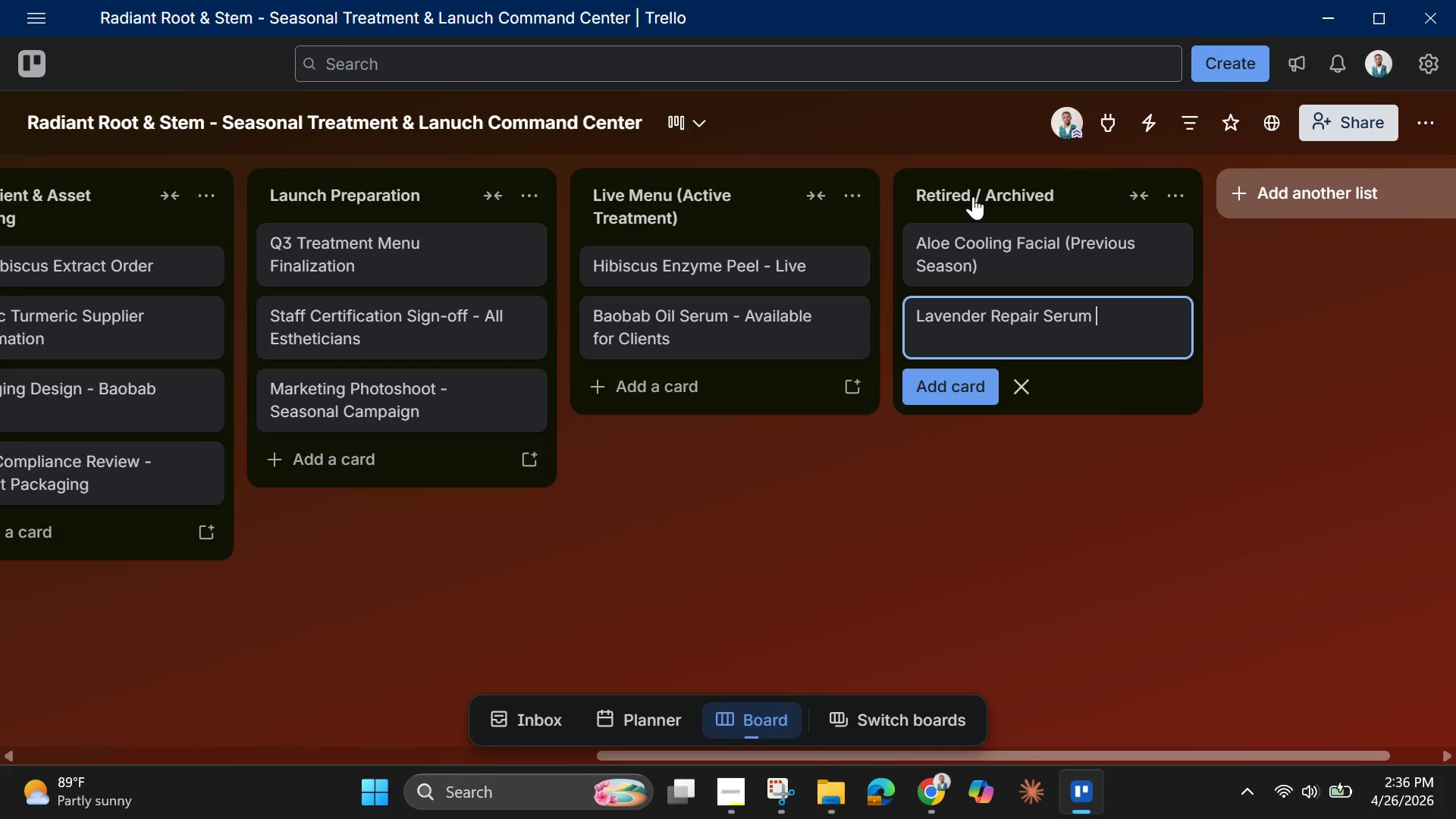 
wait(10.77)
 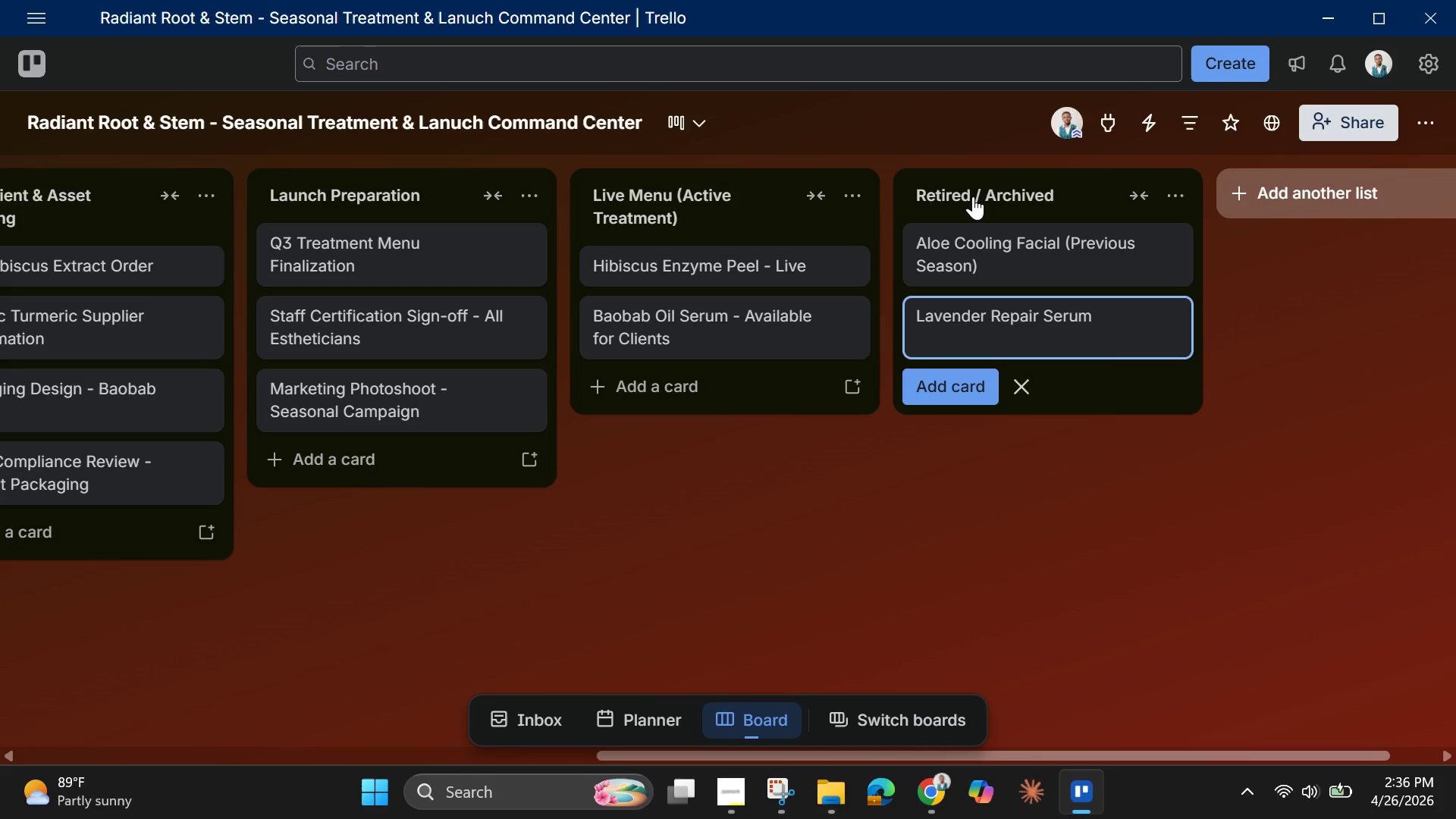 
type((Discontined)
key(Backspace)
key(Backspace)
key(Backspace)
 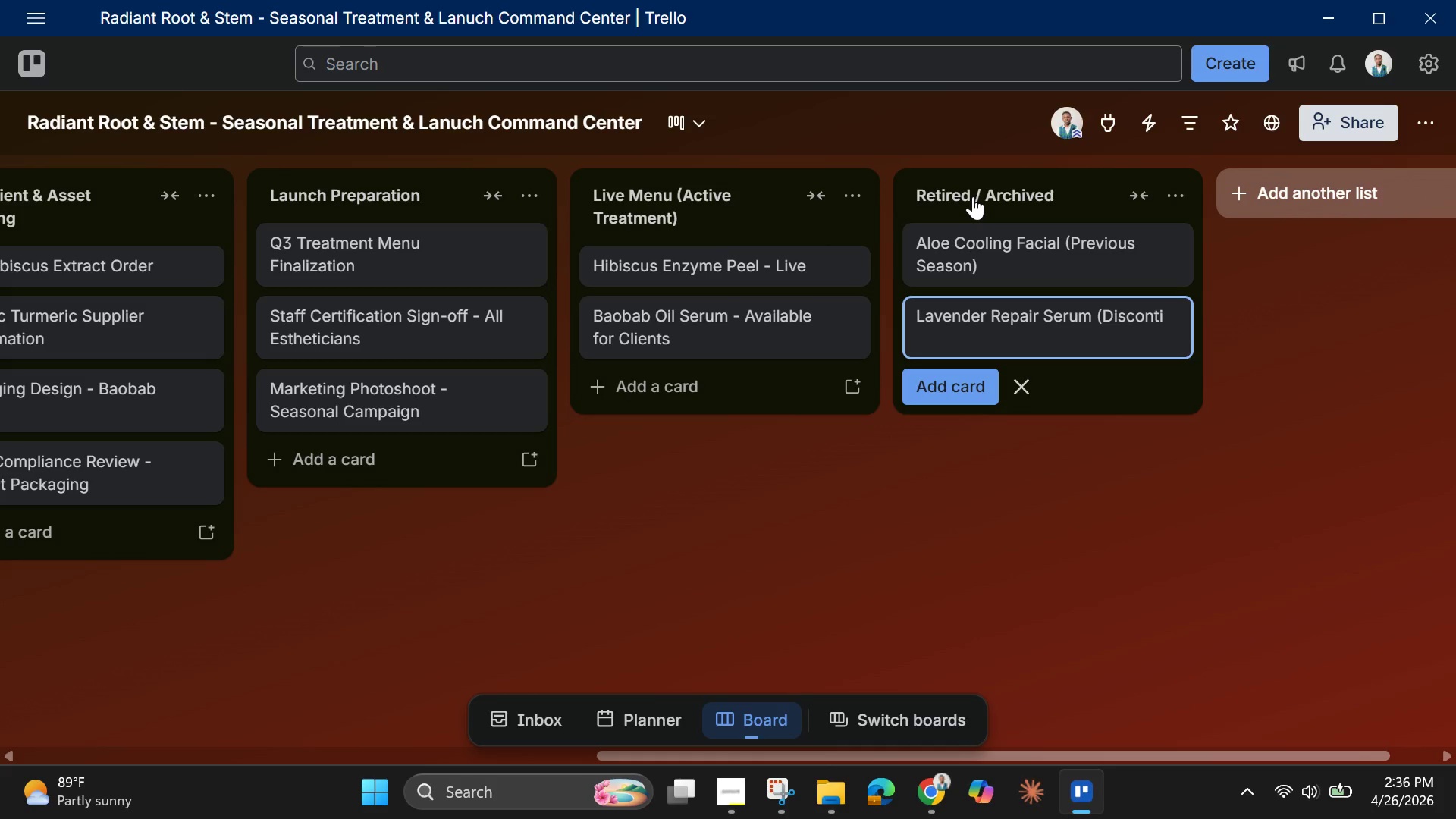 
type(nued))
 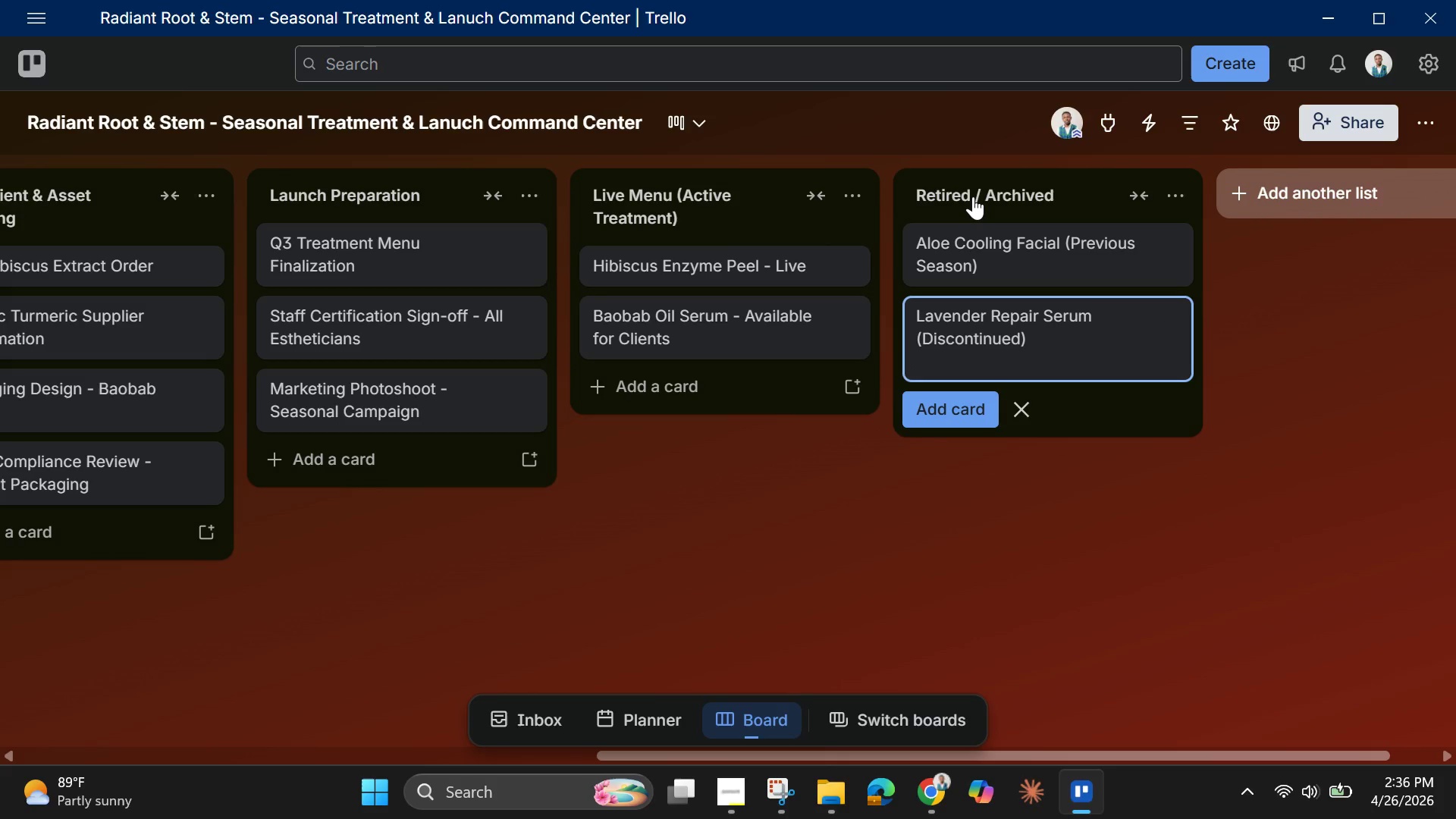 
wait(9.25)
 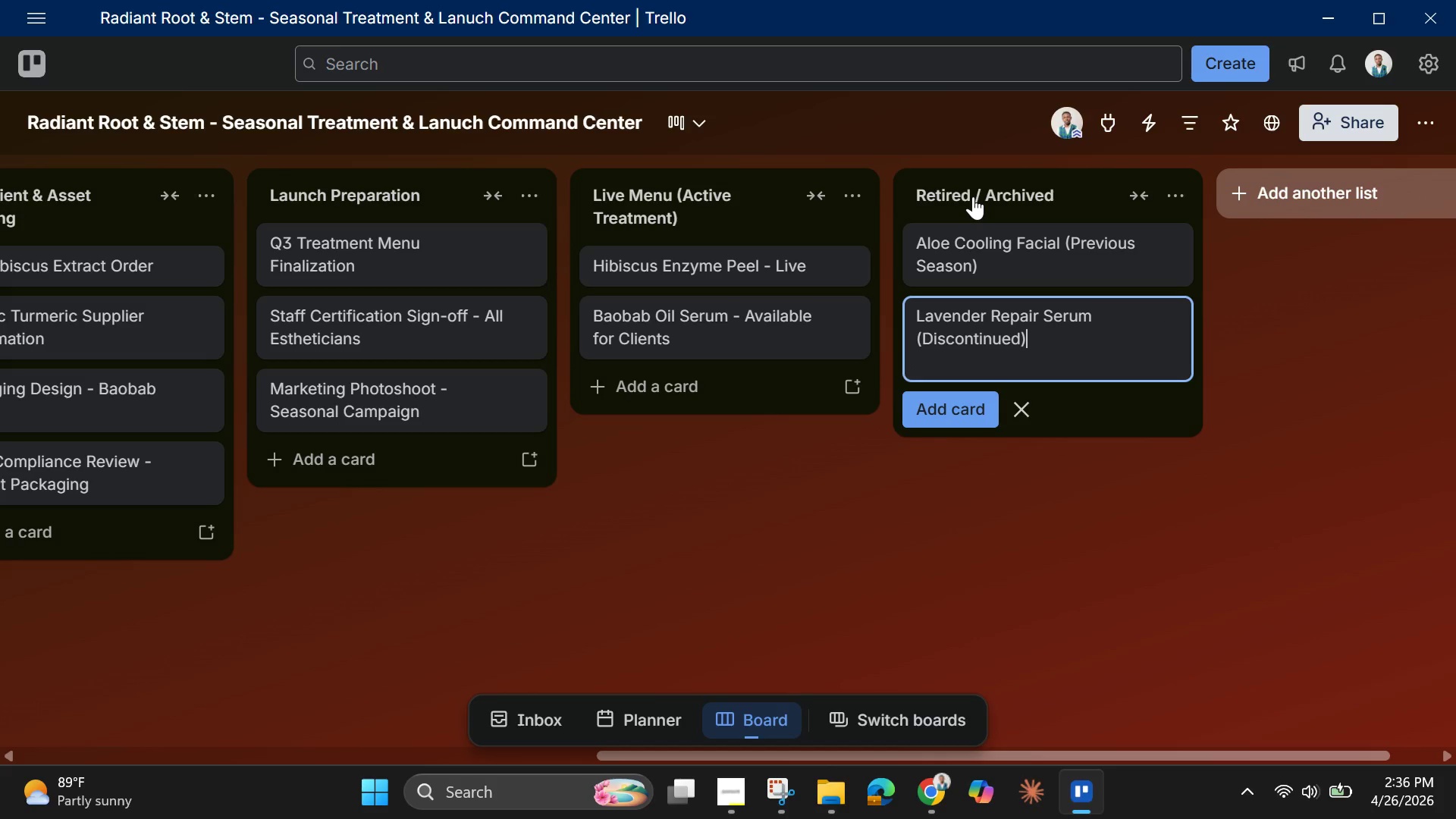 
key(Enter)
 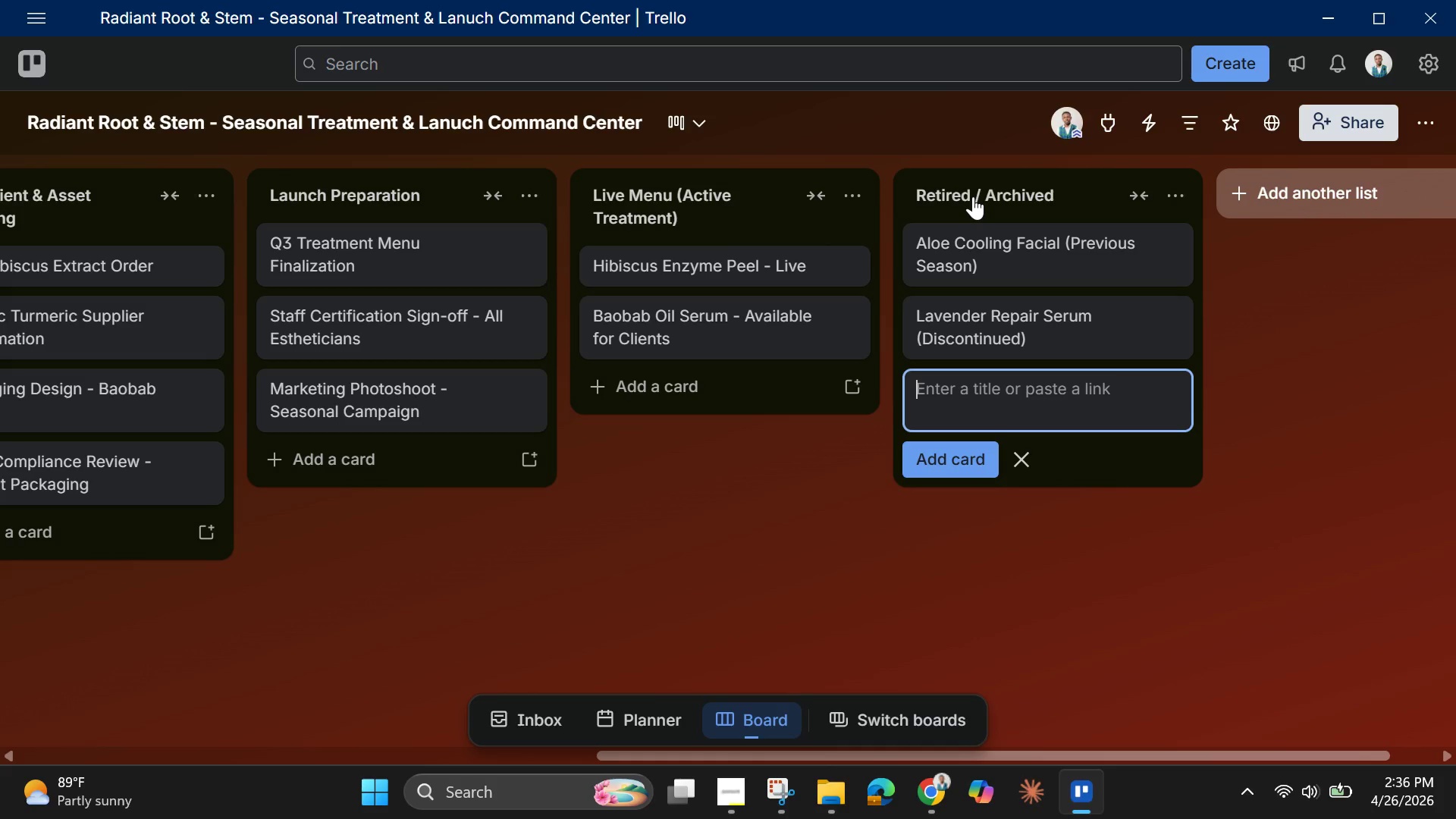 
wait(14.78)
 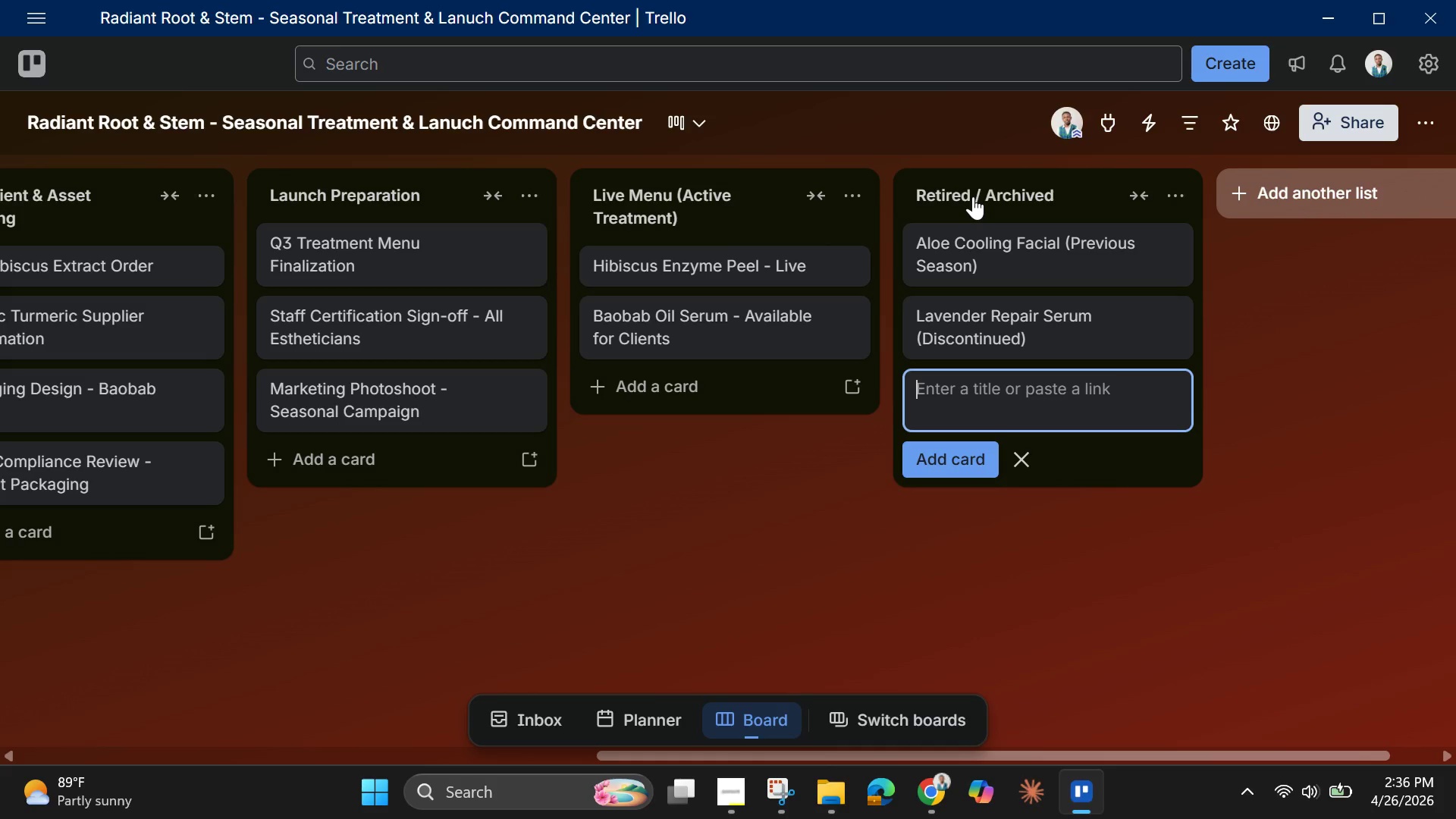 
mouse_move([1159, 504])
 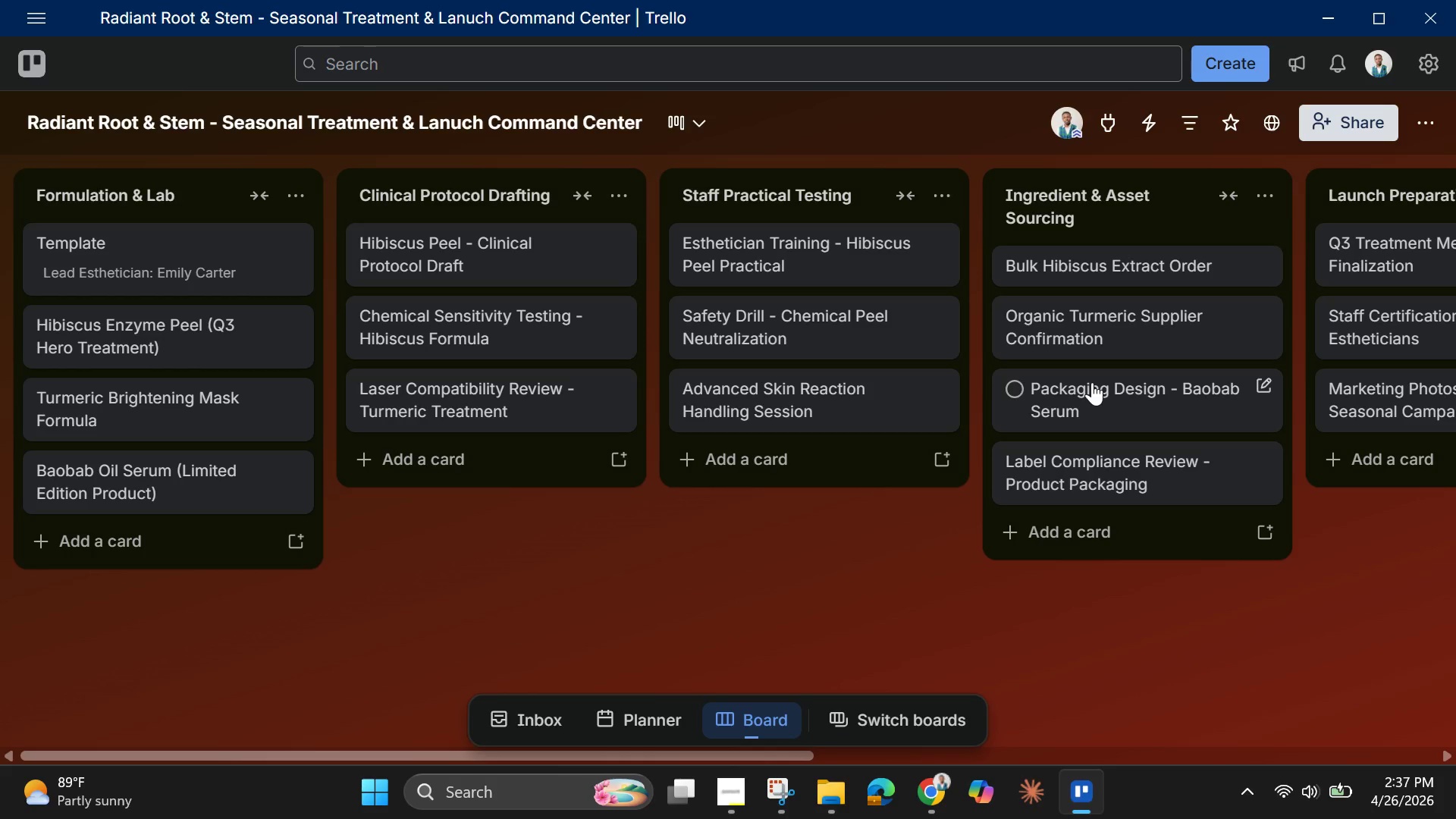 
wait(40.9)
 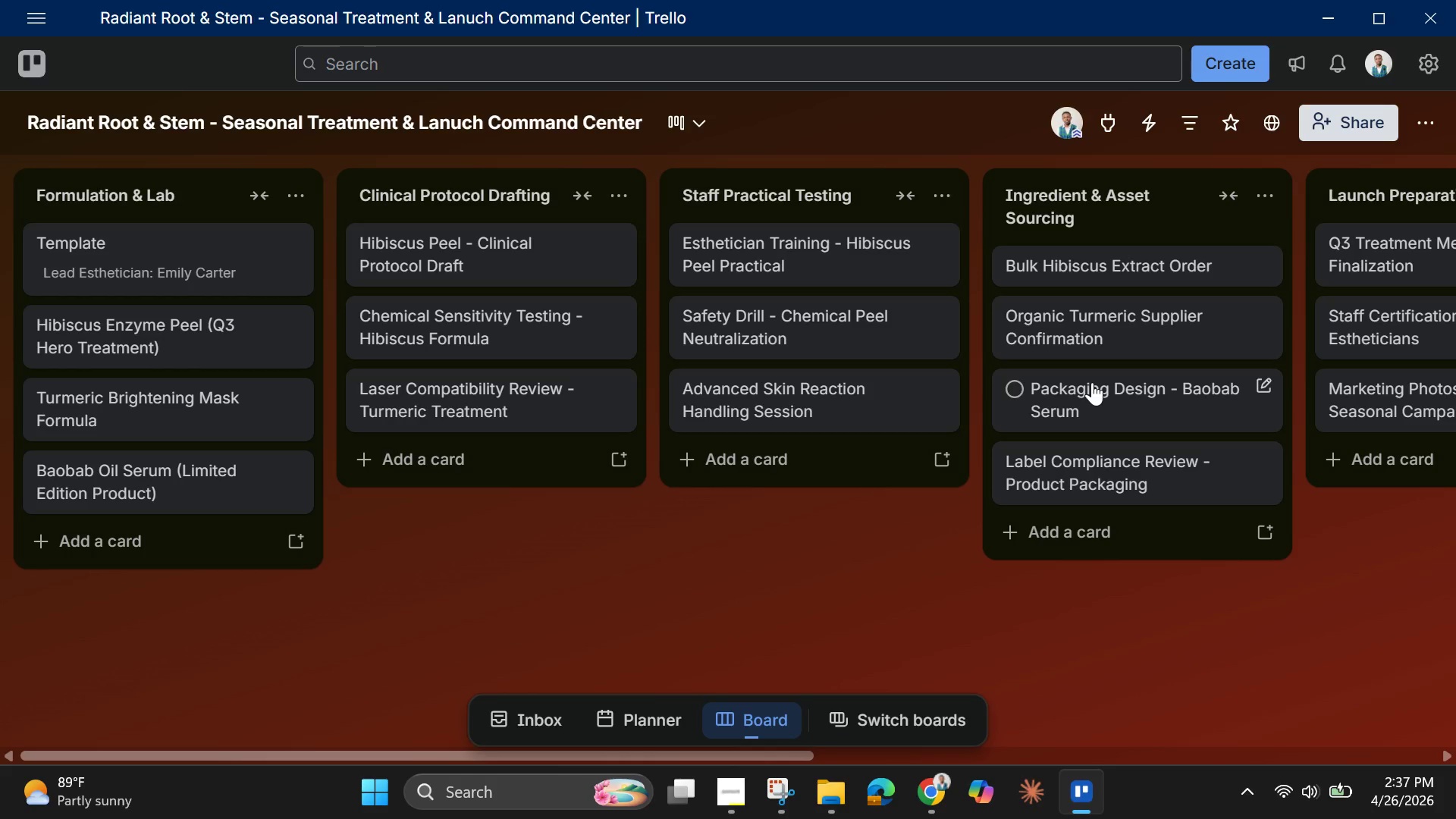 
left_click([202, 550])
 